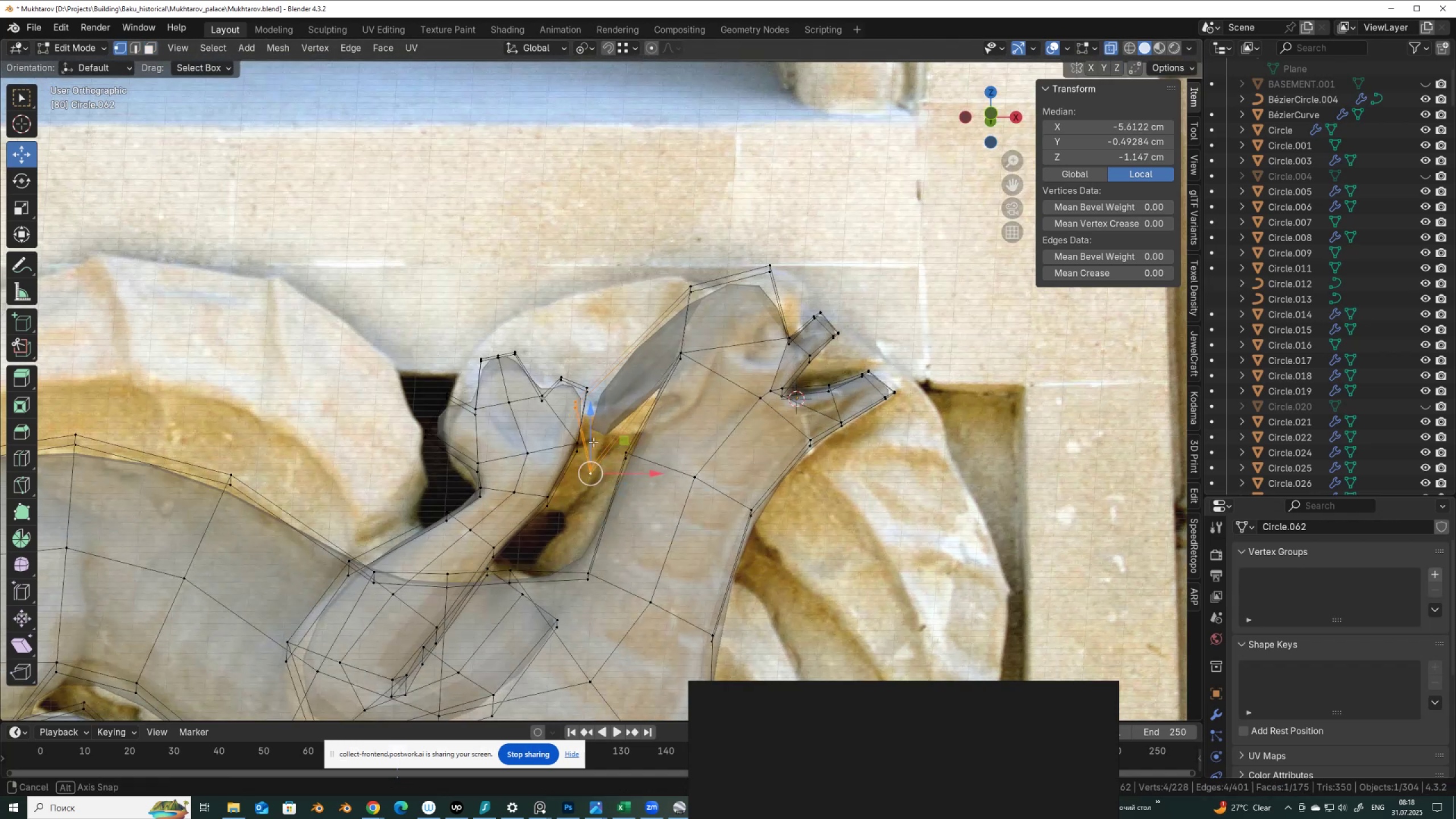 
hold_key(key=AltLeft, duration=0.42)
 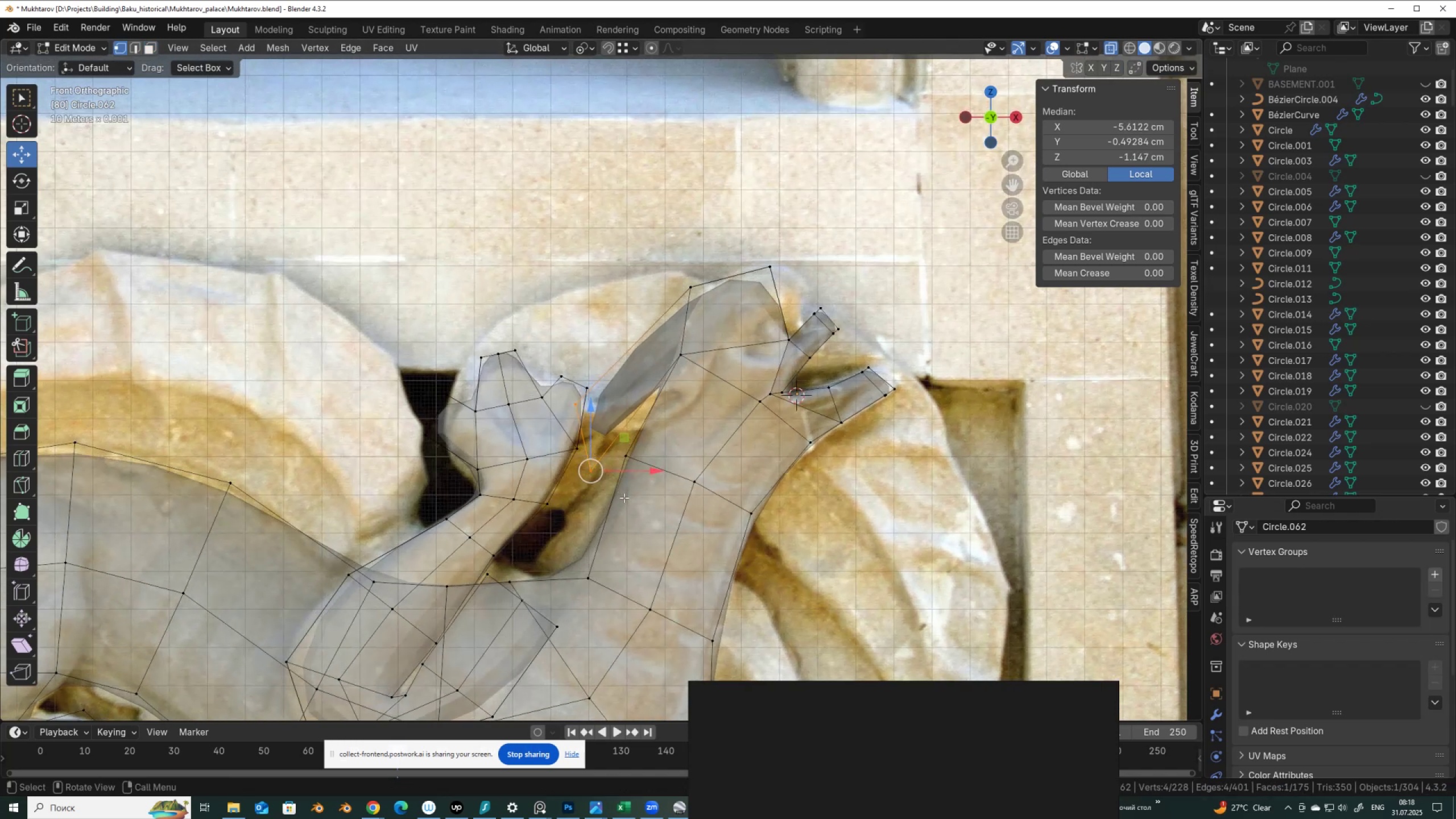 
key(S)
 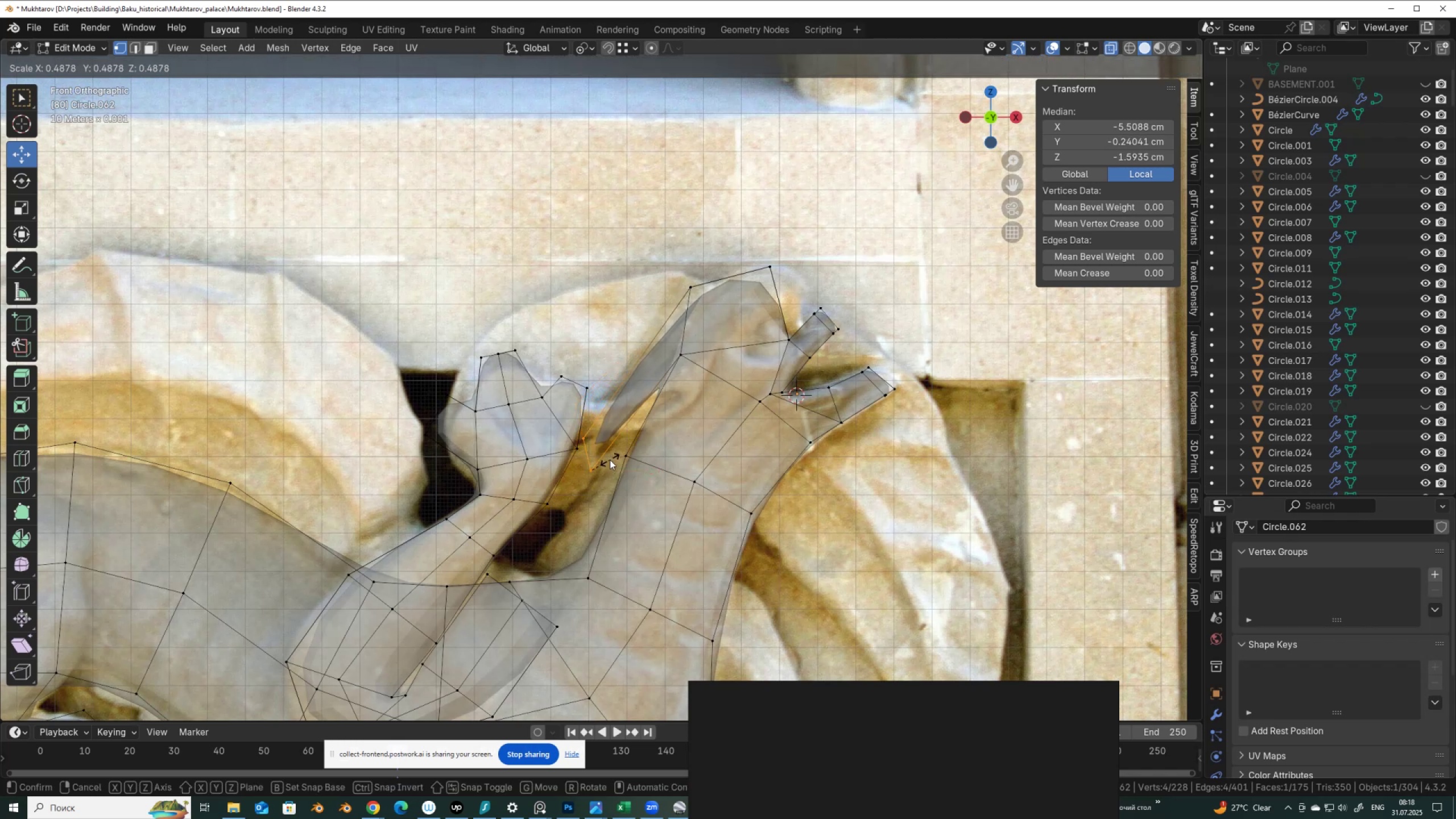 
left_click([610, 460])
 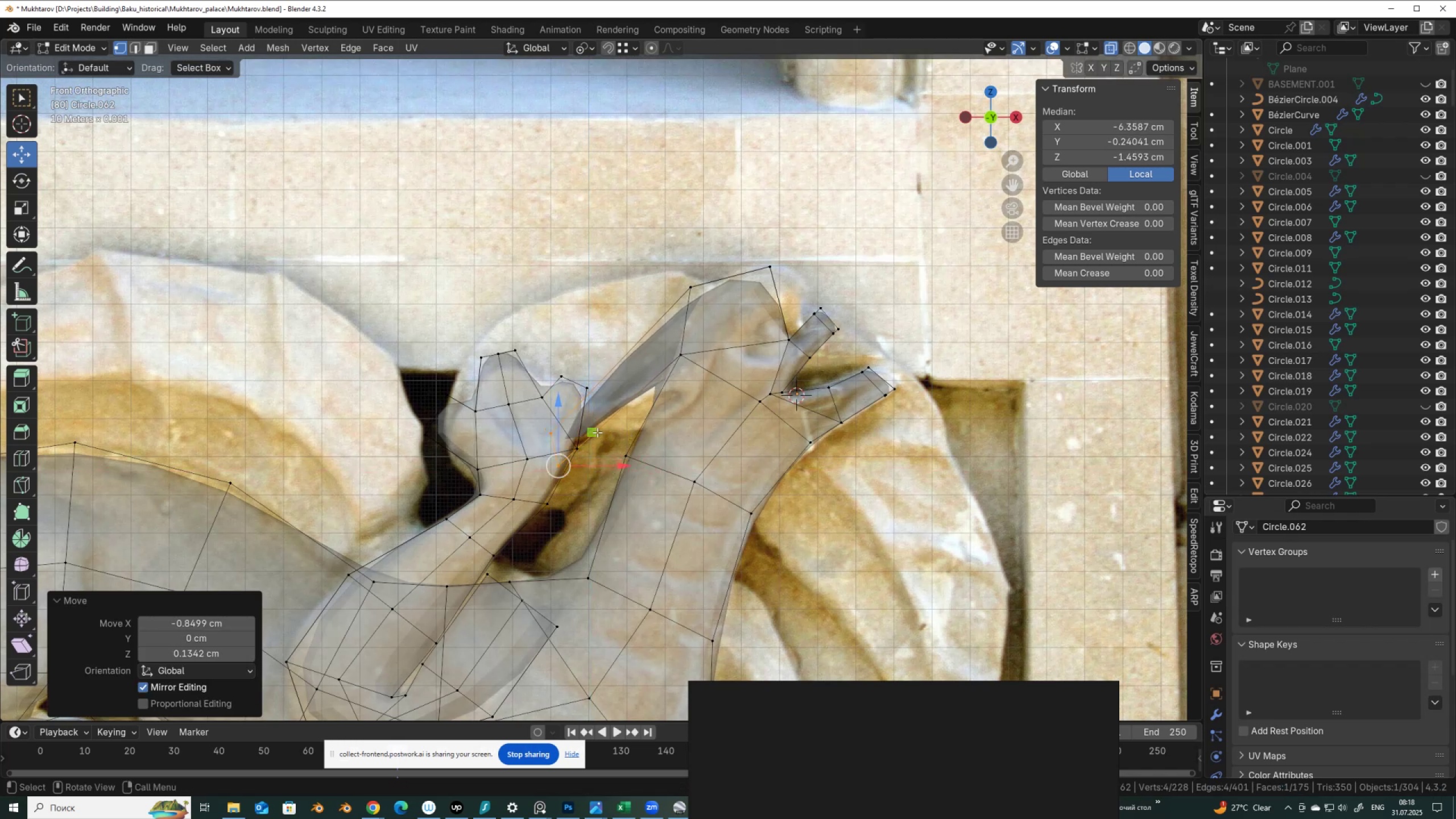 
key(Control+R)
 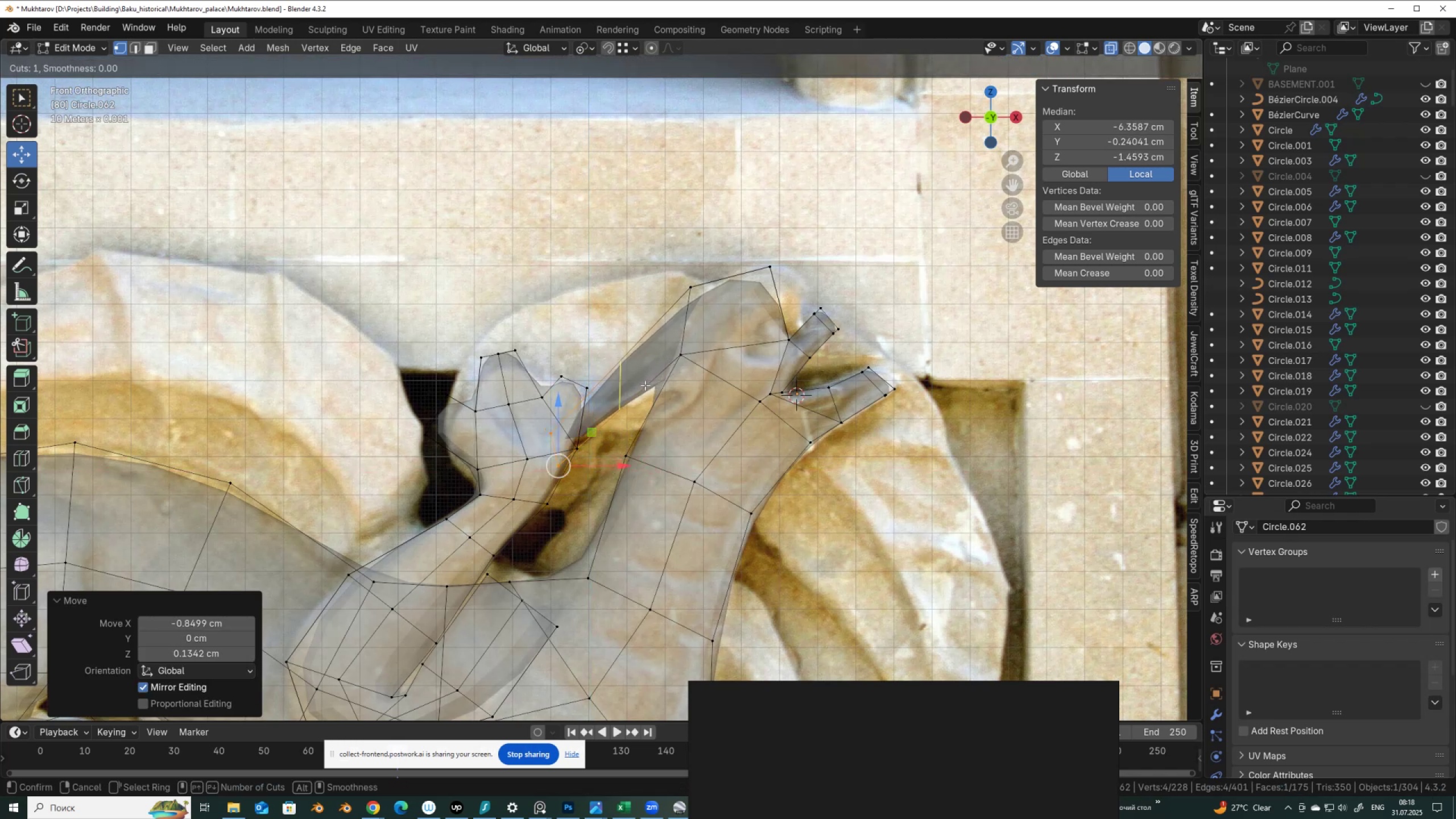 
left_click([645, 385])
 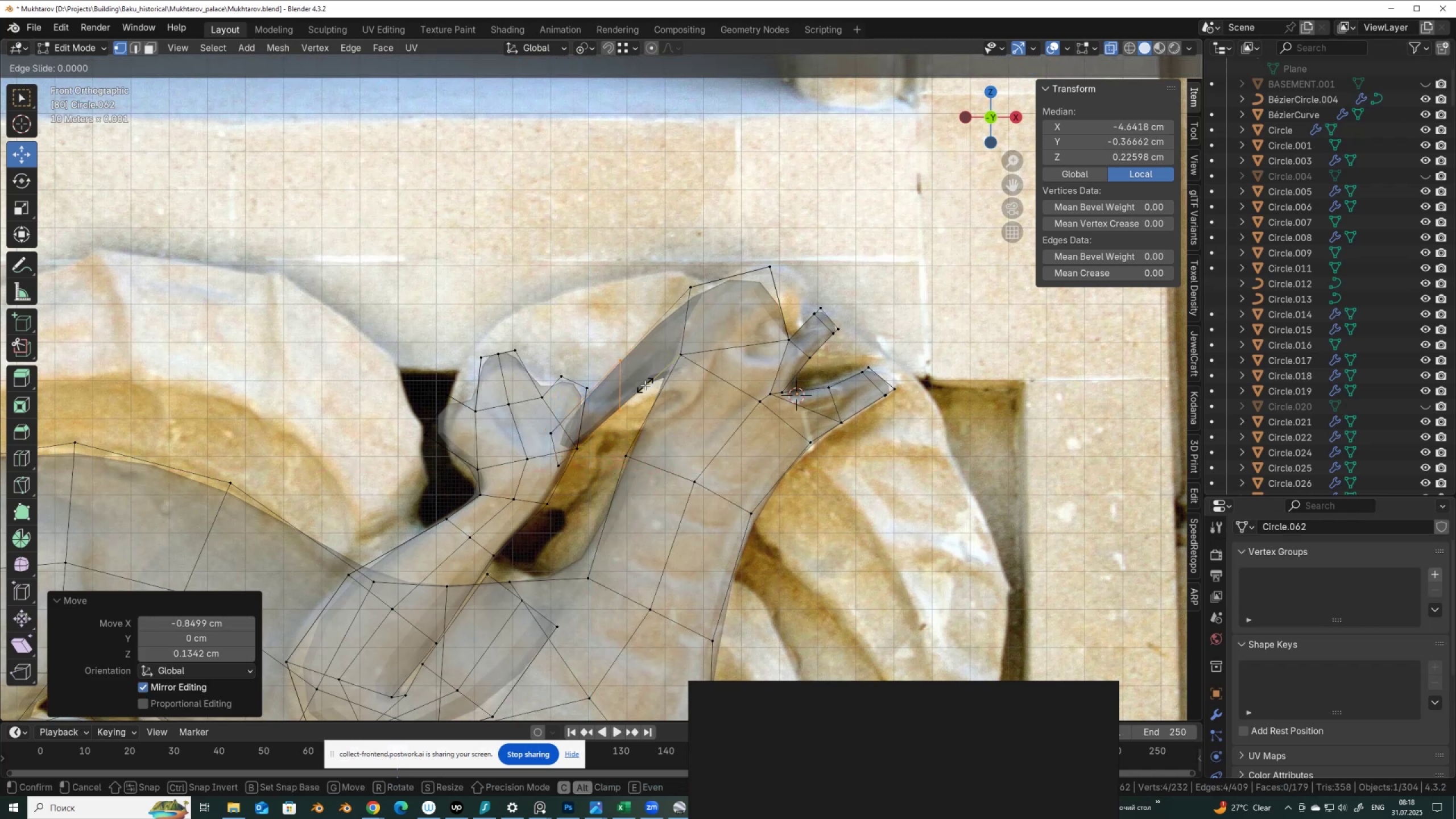 
right_click([645, 385])
 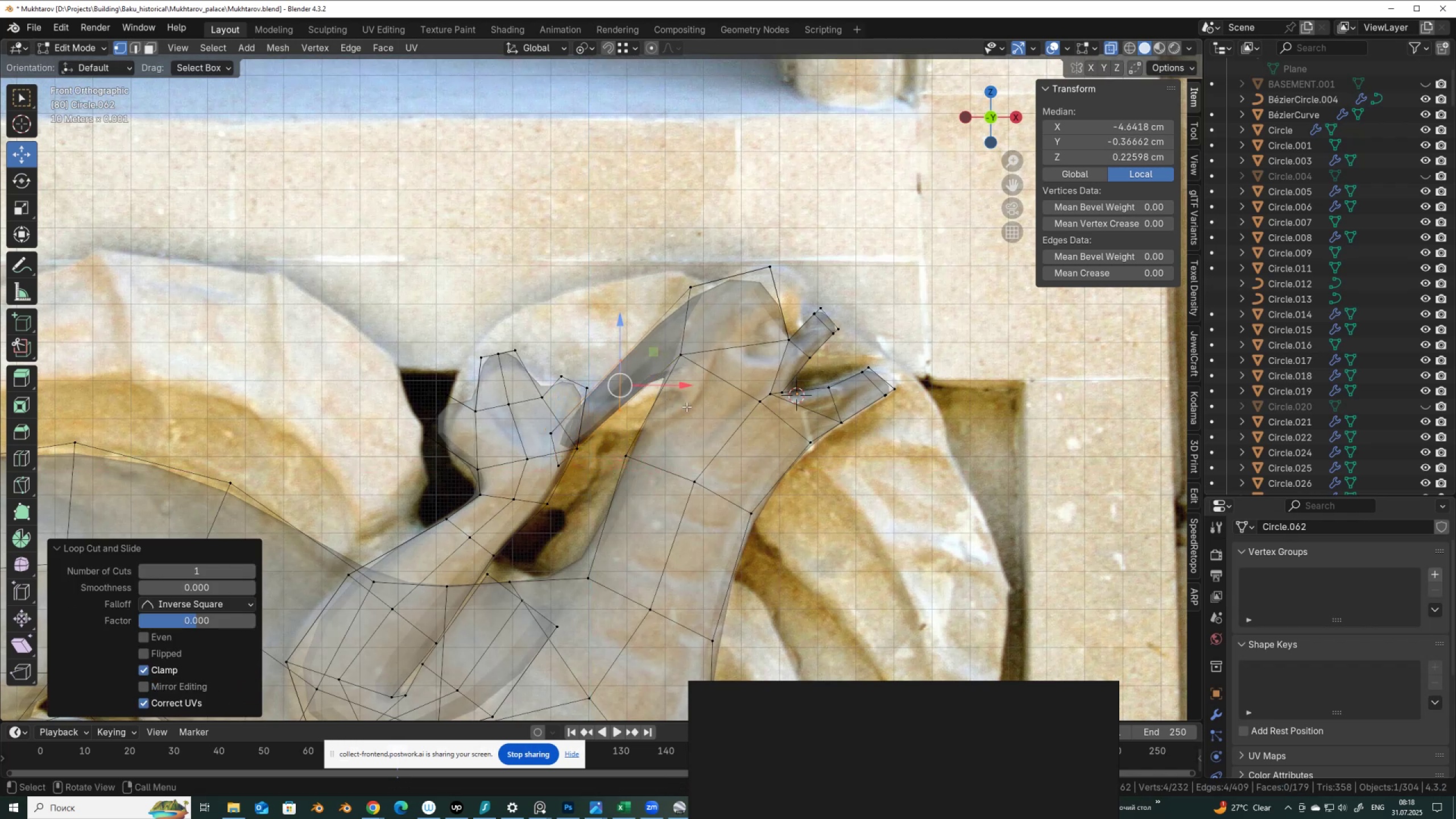 
key(R)
 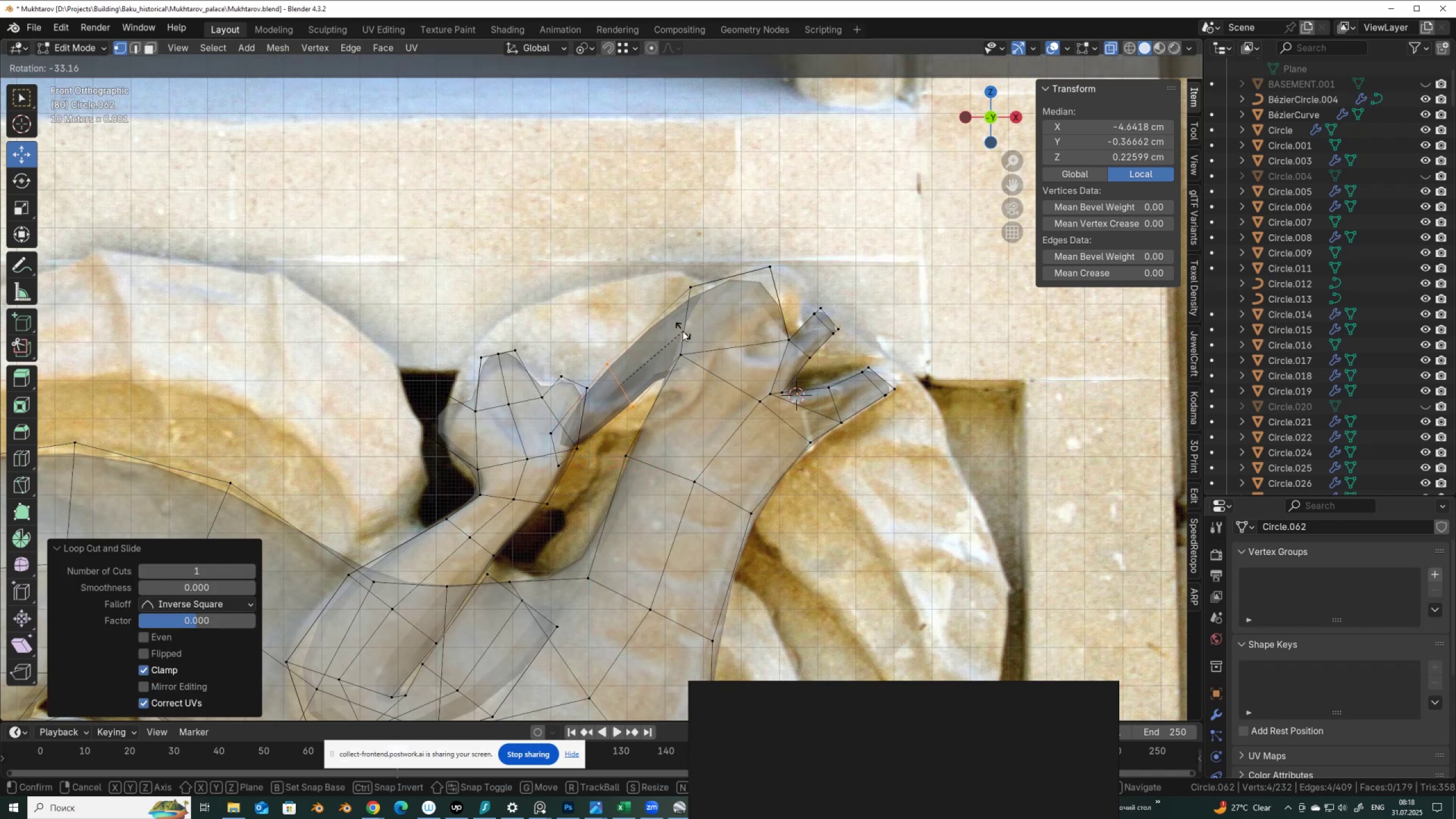 
left_click([682, 331])
 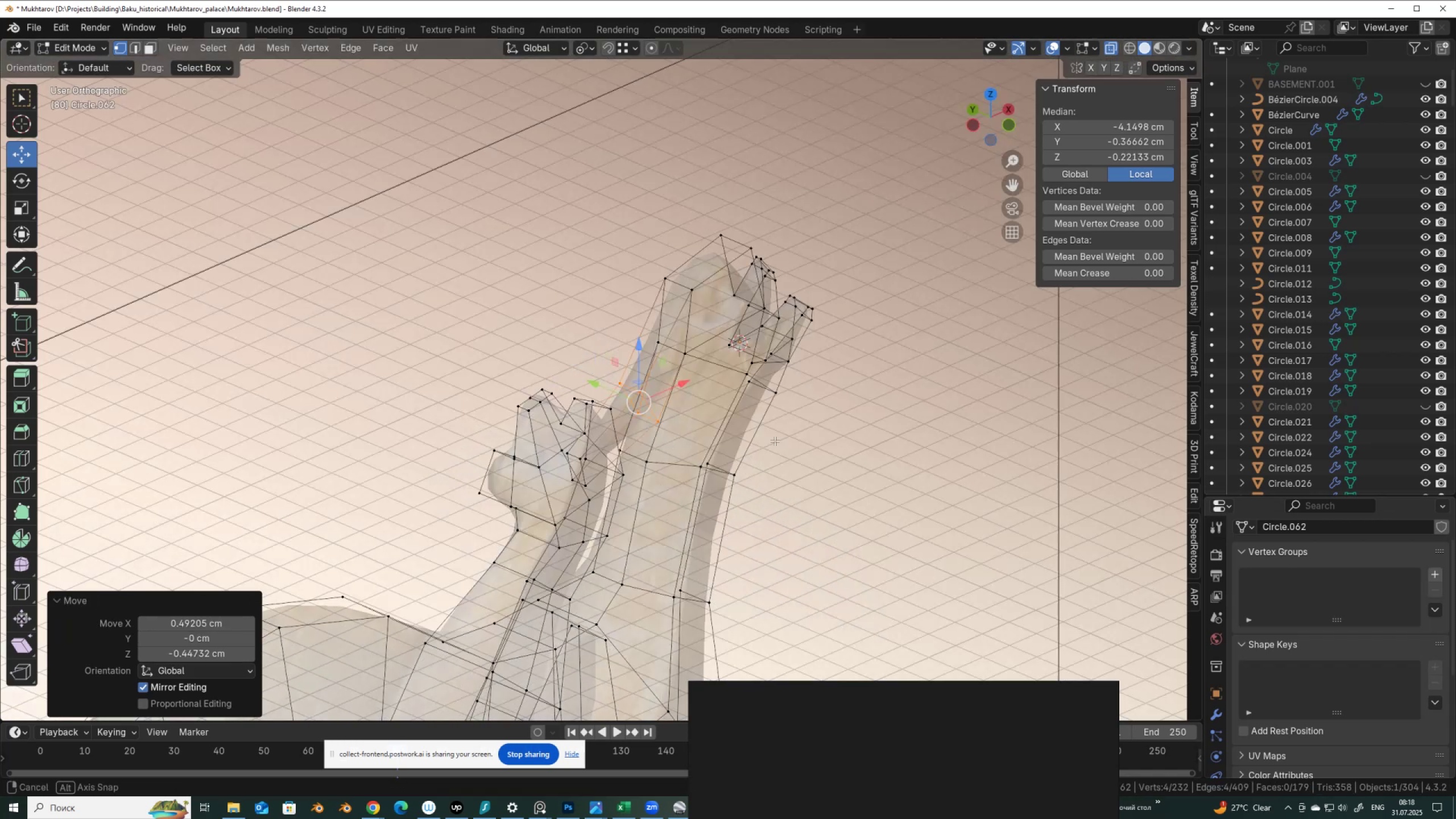 
wait(6.27)
 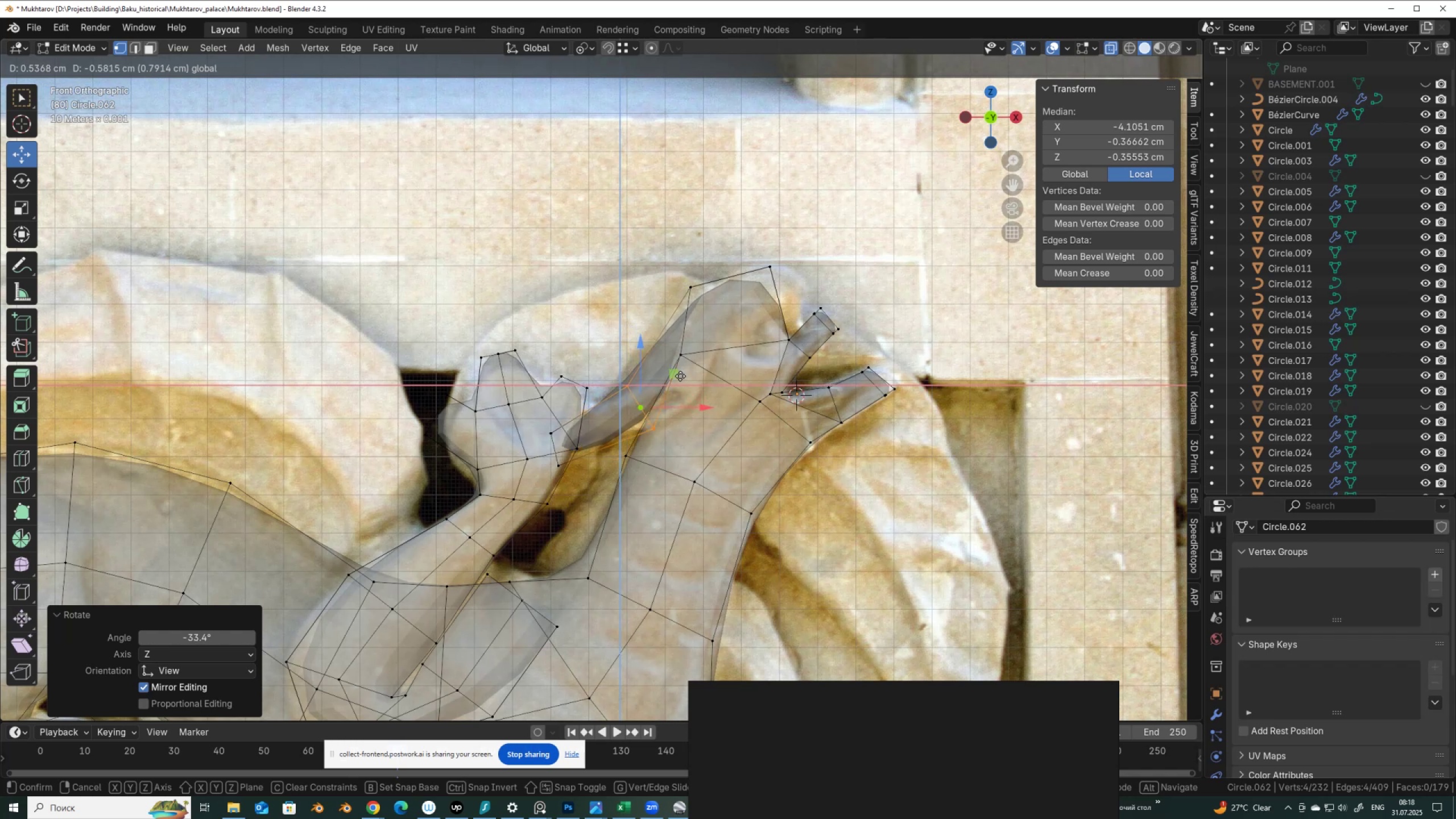 
key(3)
 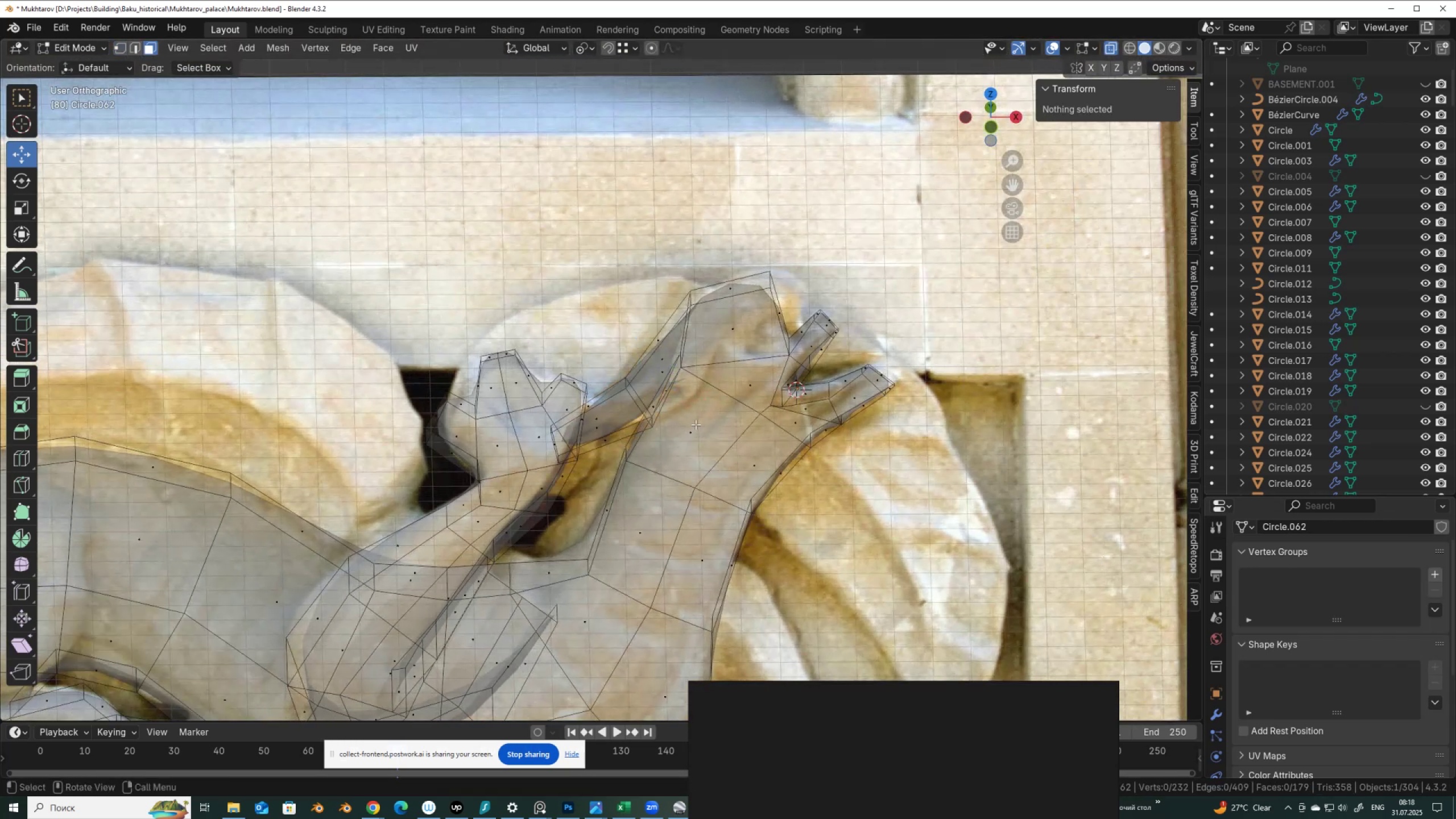 
scroll: coordinate [696, 424], scroll_direction: up, amount: 1.0
 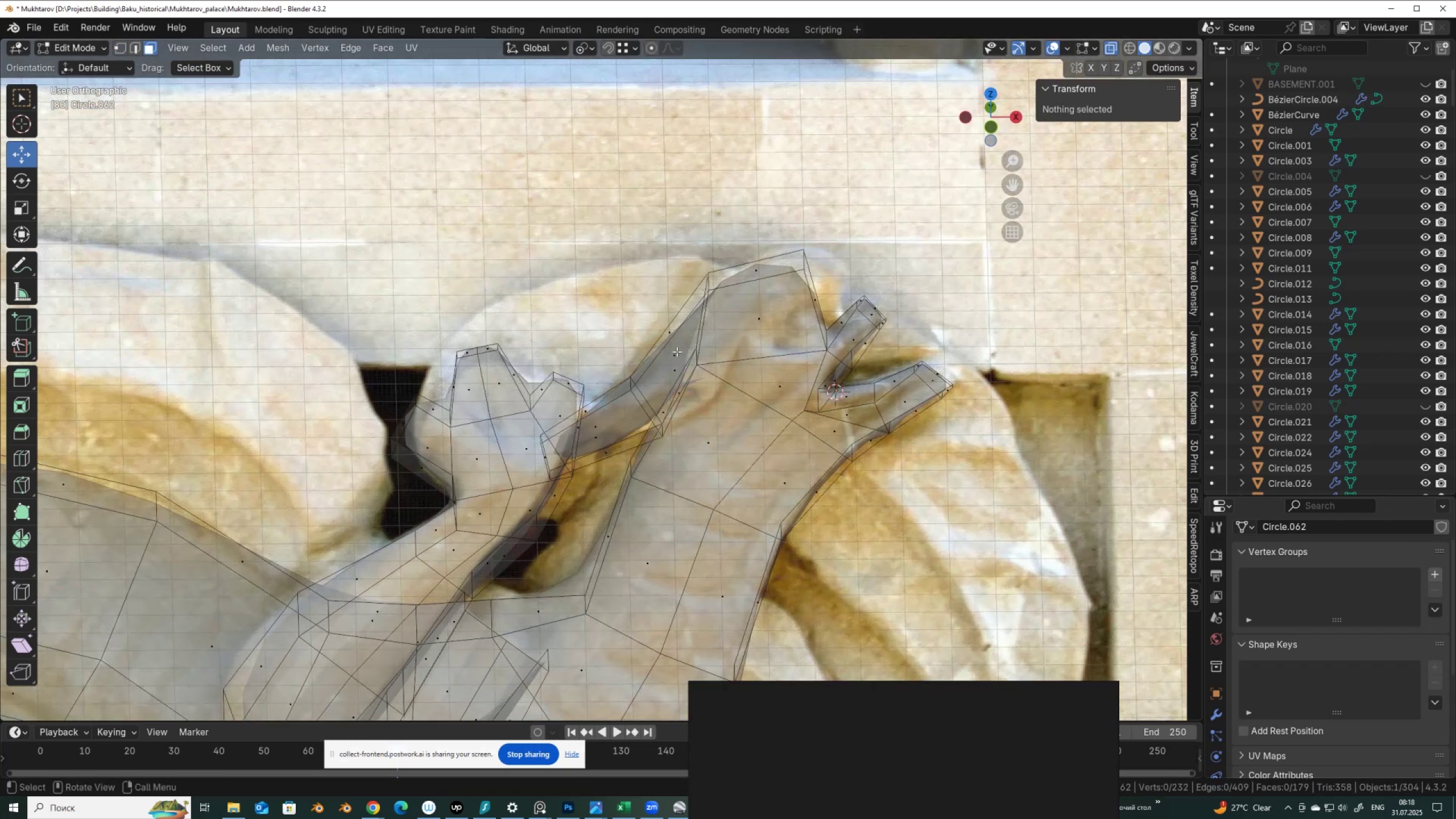 
left_click([677, 351])
 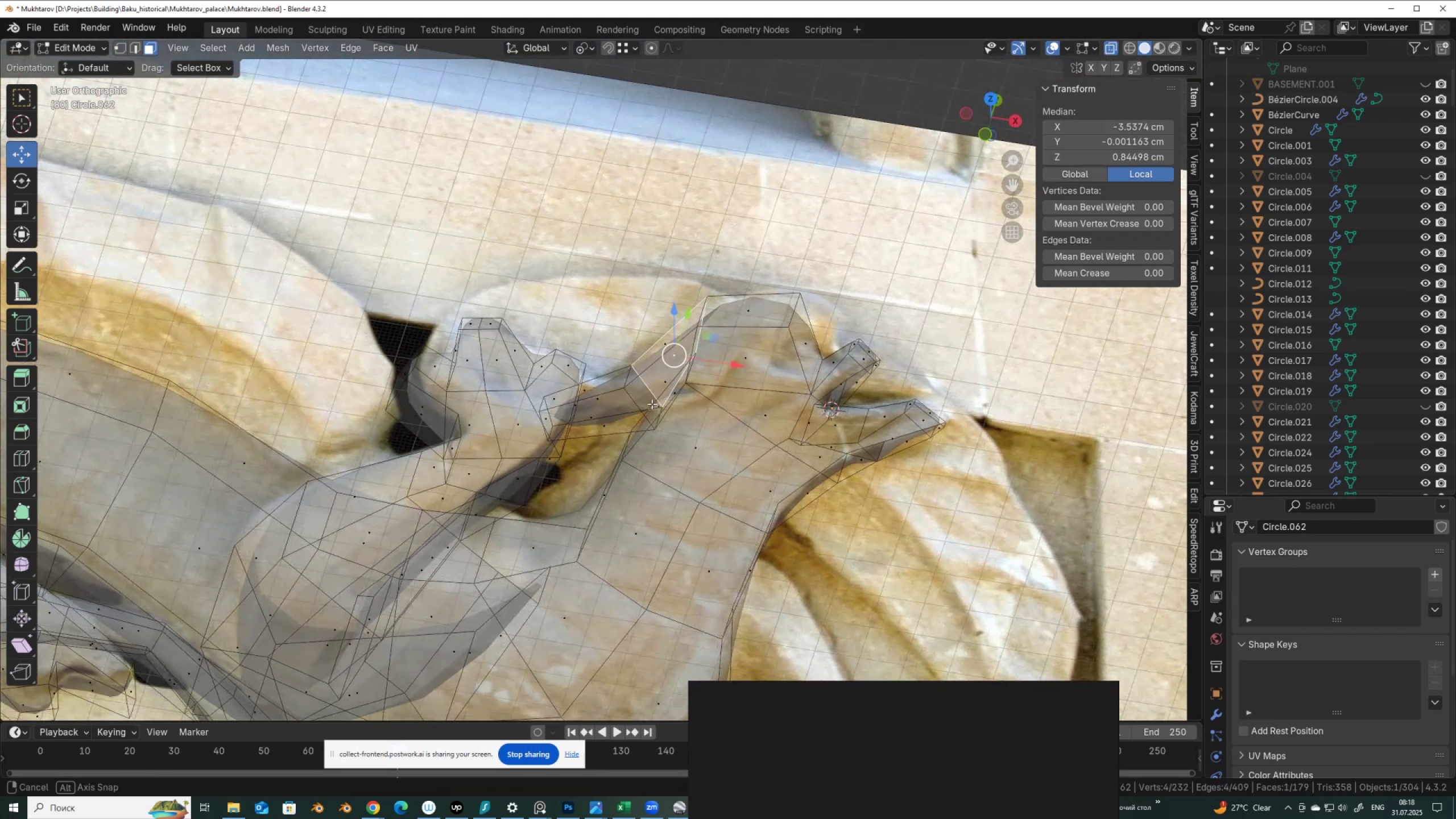 
hold_key(key=ShiftLeft, duration=0.54)
left_click([598, 400])
 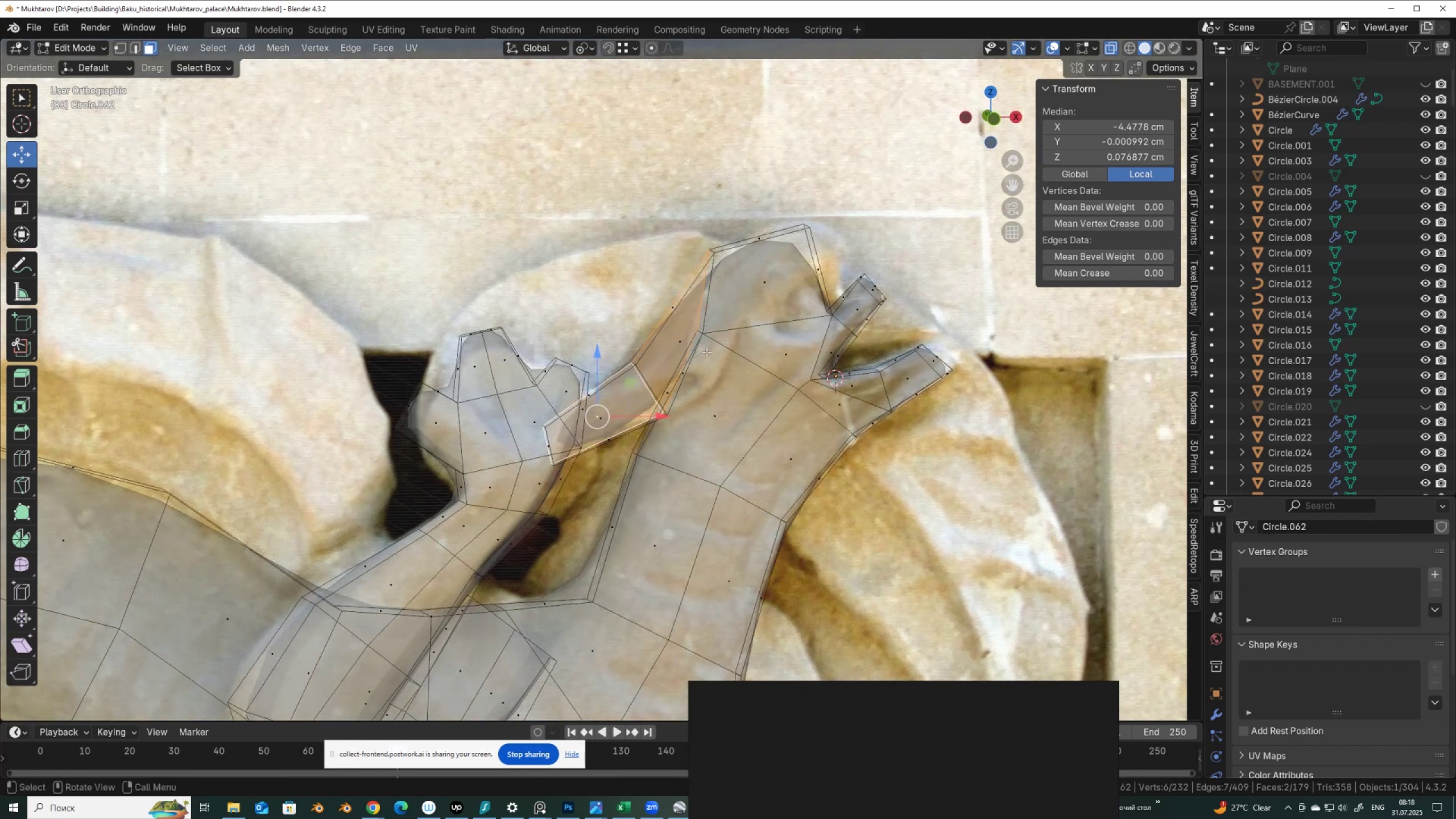 
key(X)
 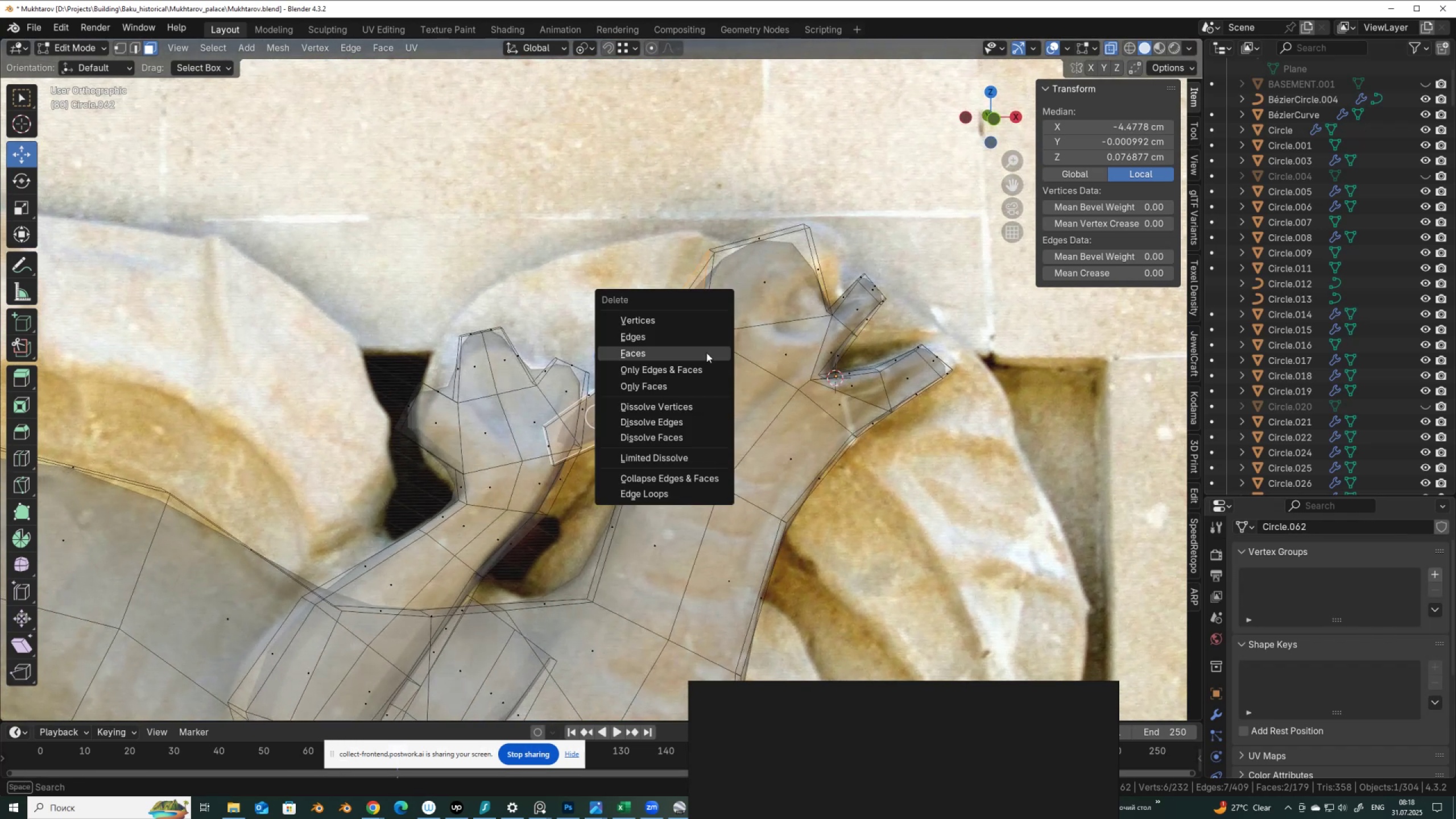 
left_click([706, 353])
 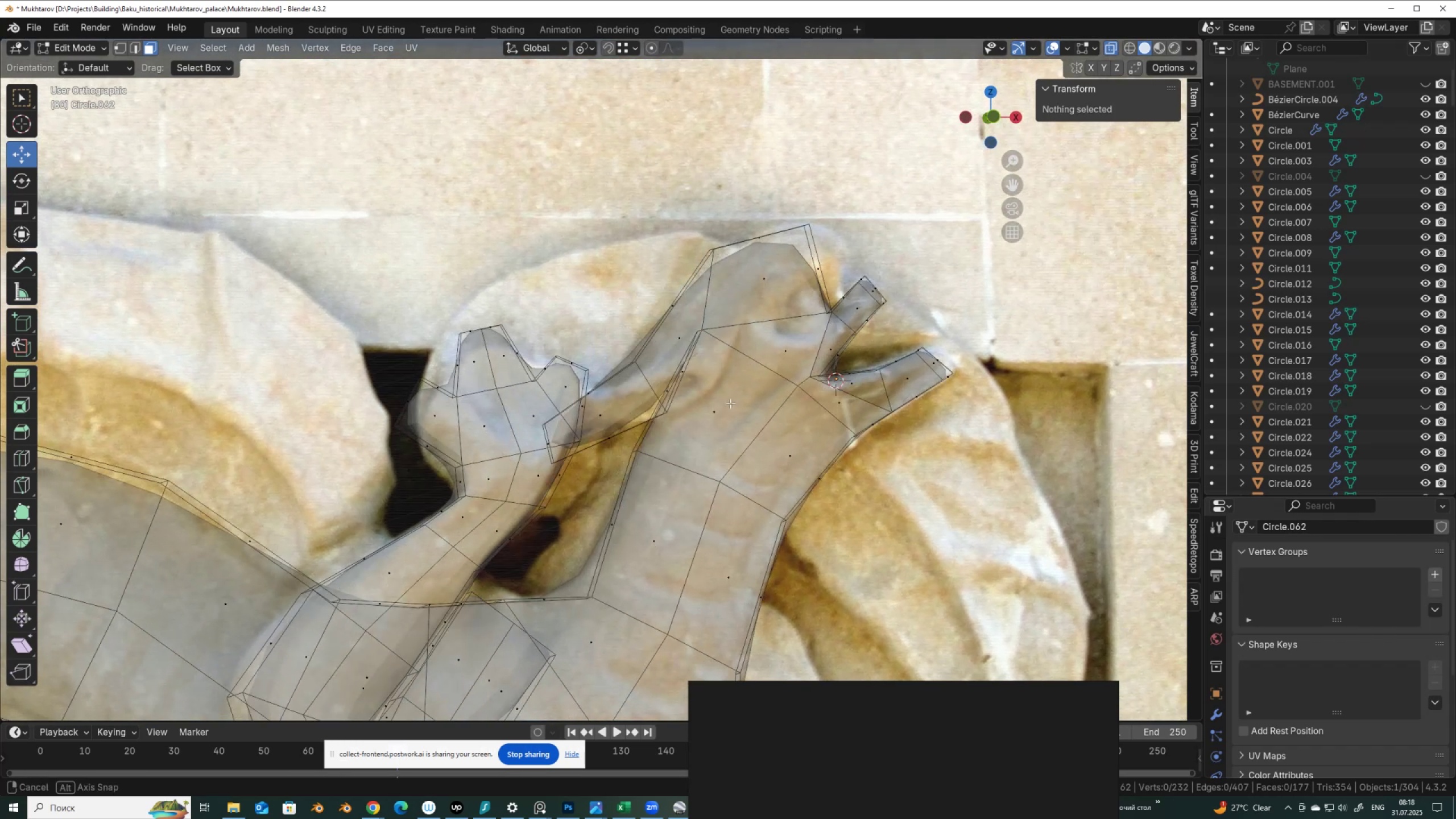 
scroll: coordinate [733, 373], scroll_direction: down, amount: 1.0
 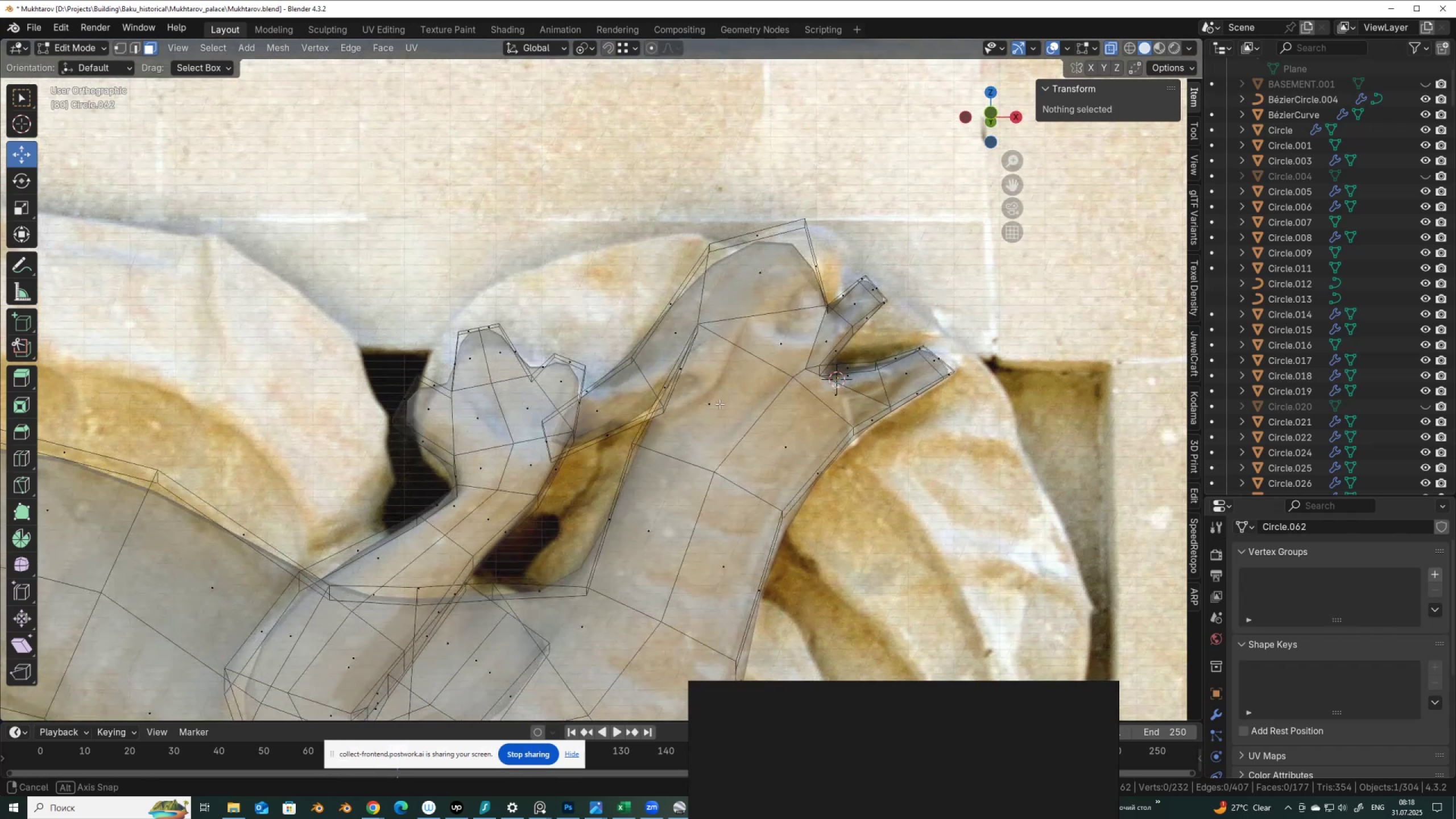 
hold_key(key=AltLeft, duration=0.5)
 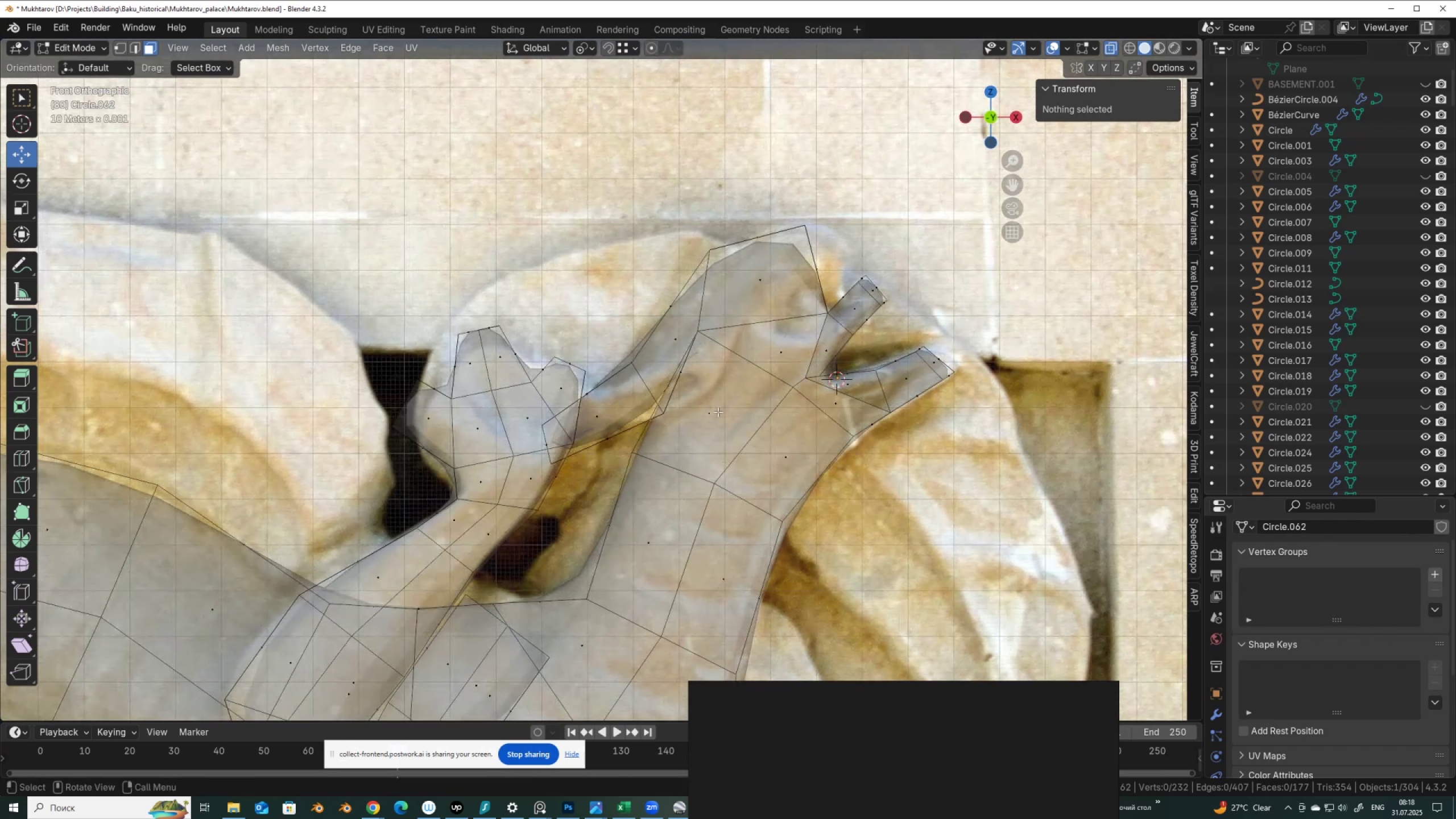 
key(1)
 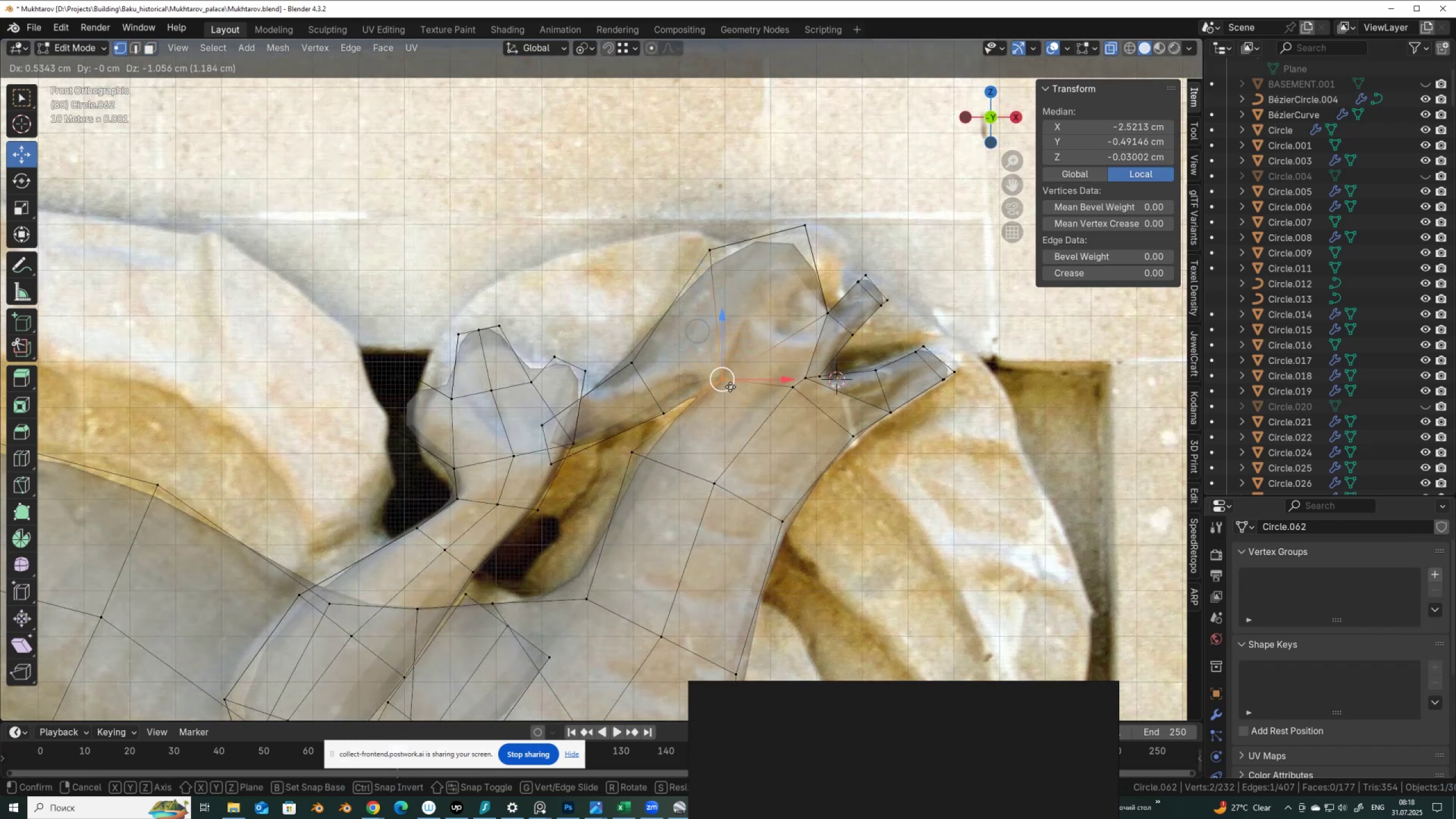 
wait(8.5)
 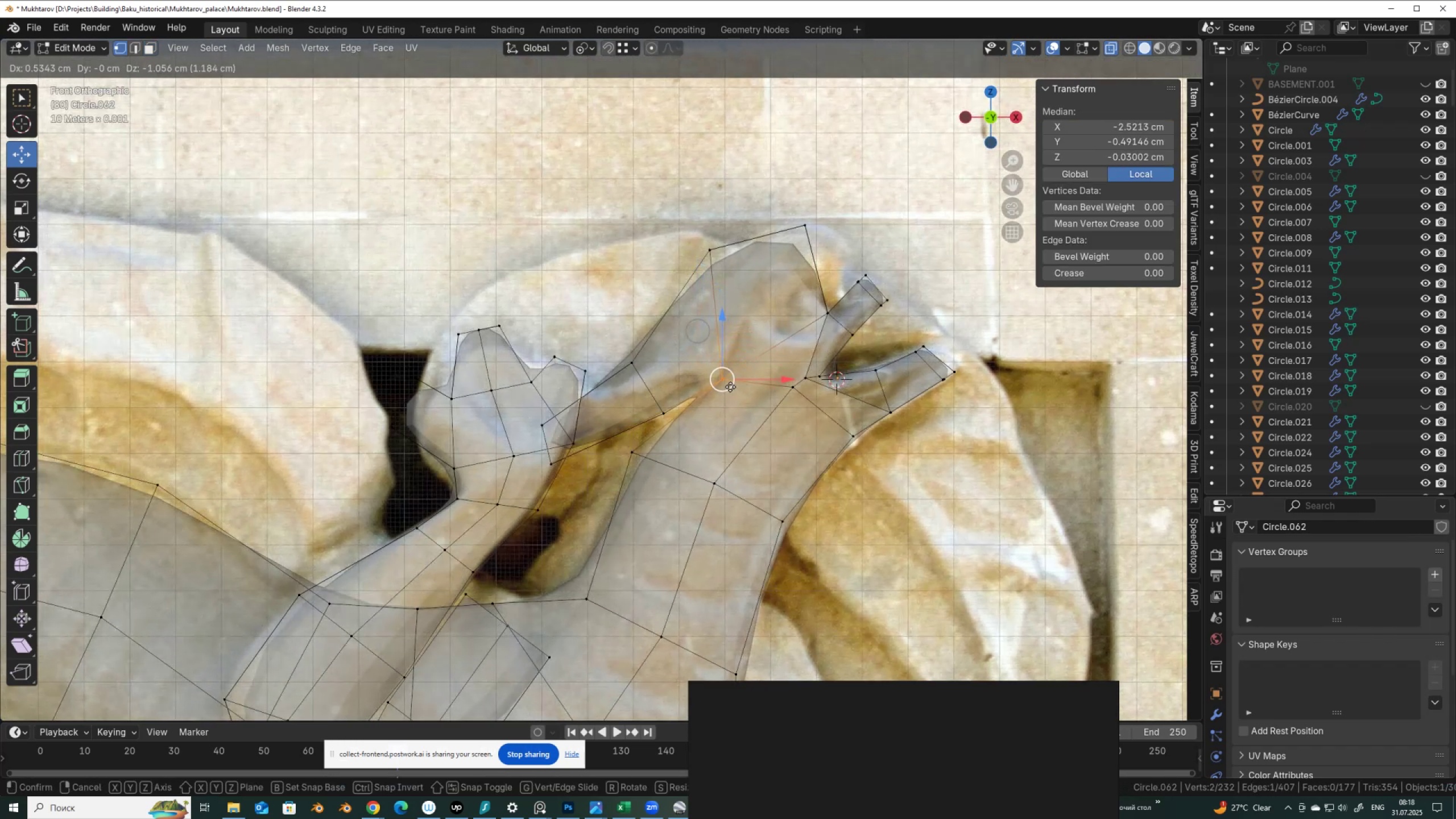 
key(Alt+AltLeft)
 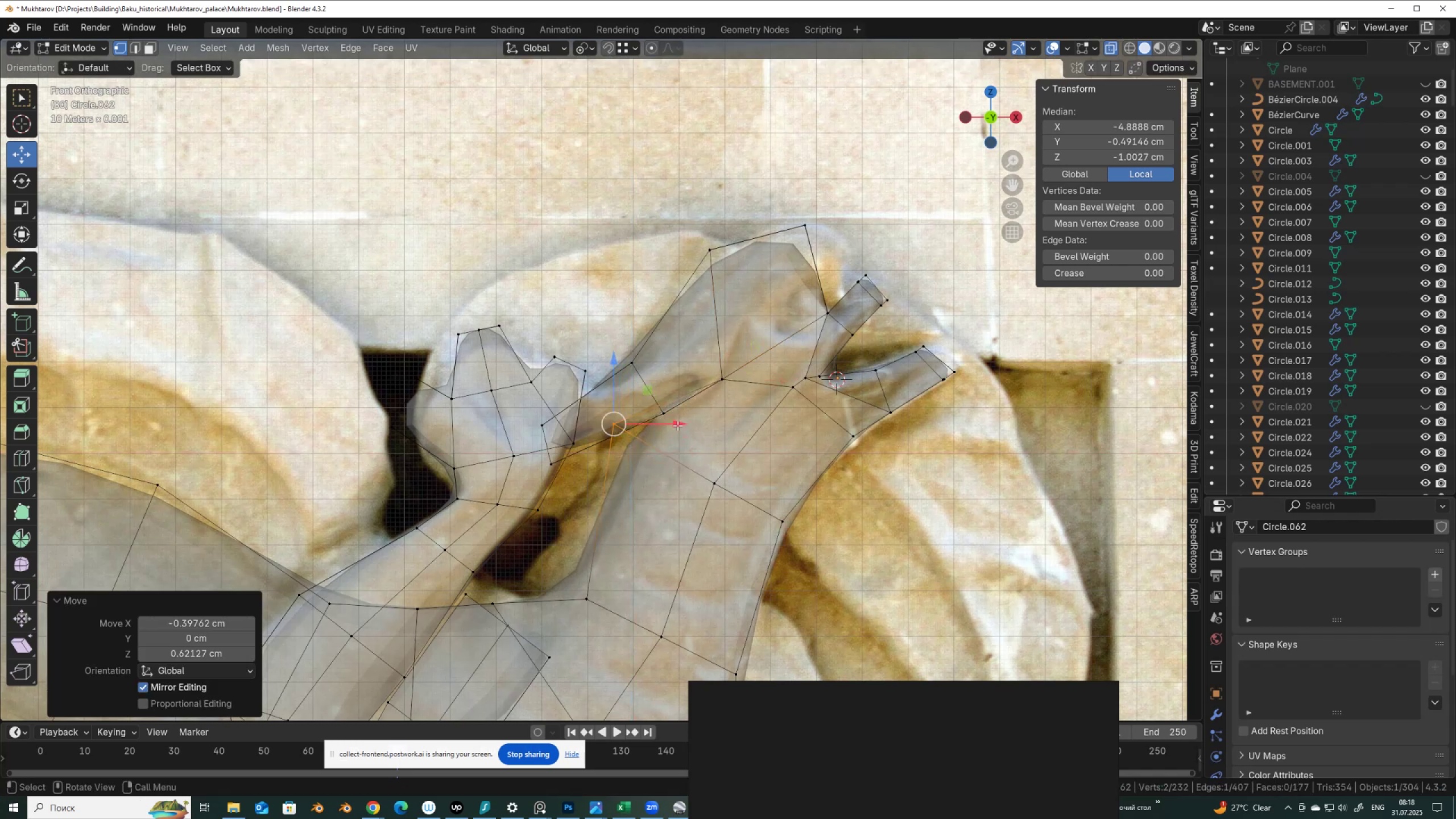 
key(Alt+Z)
 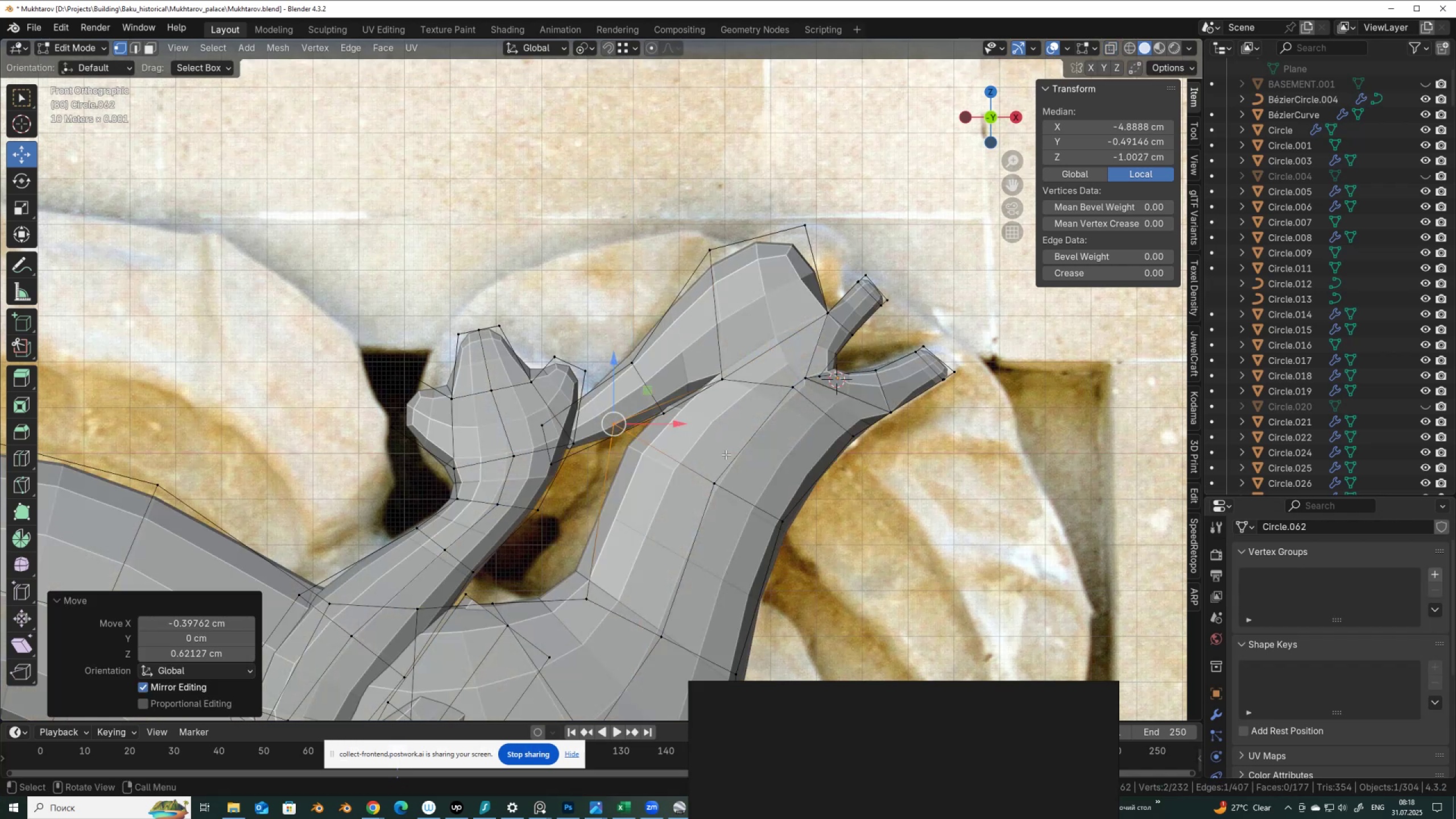 
scroll: coordinate [729, 453], scroll_direction: down, amount: 1.0
 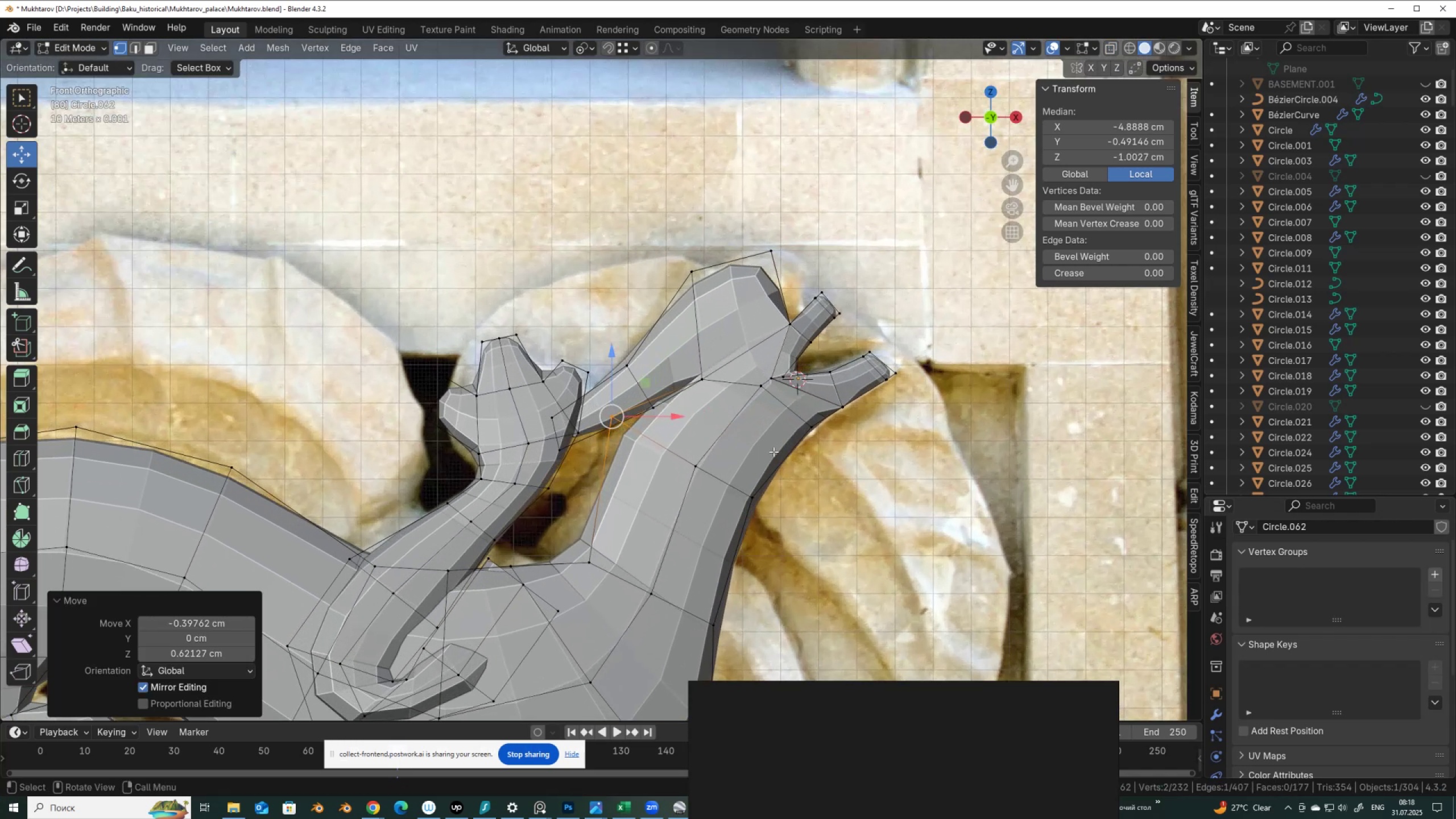 
key(Alt+AltLeft)
 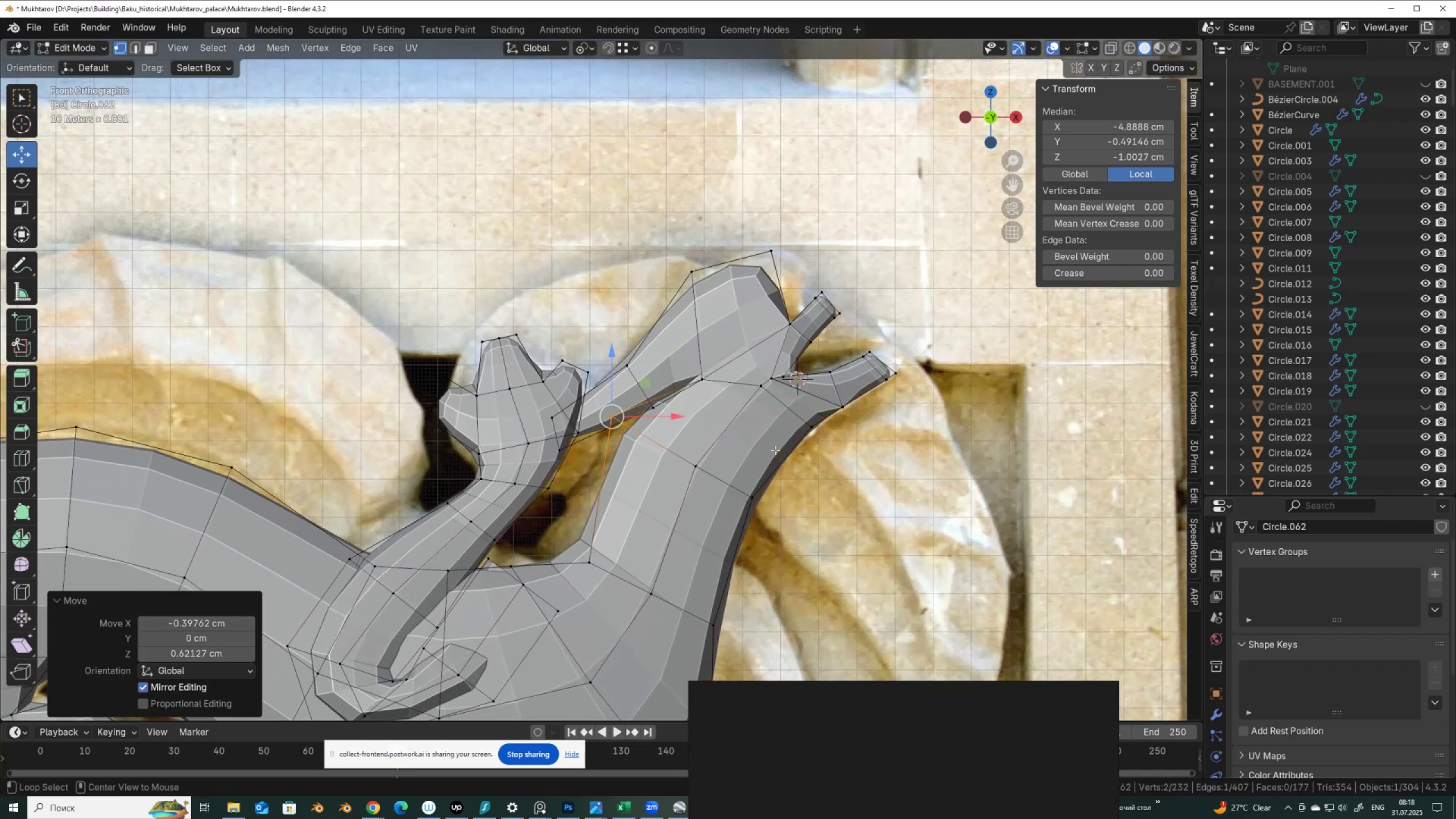 
key(Alt+Z)
 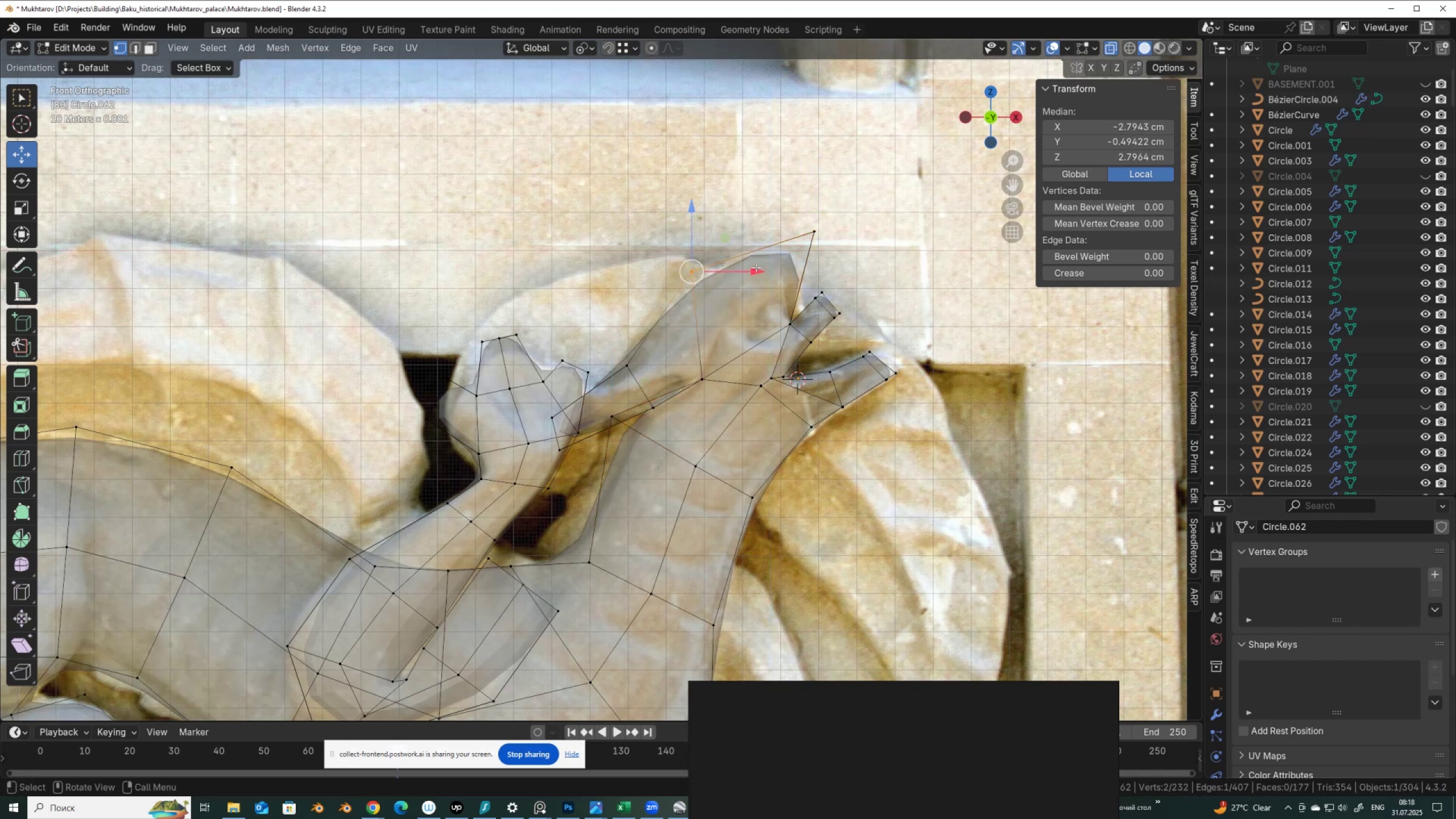 
wait(7.51)
 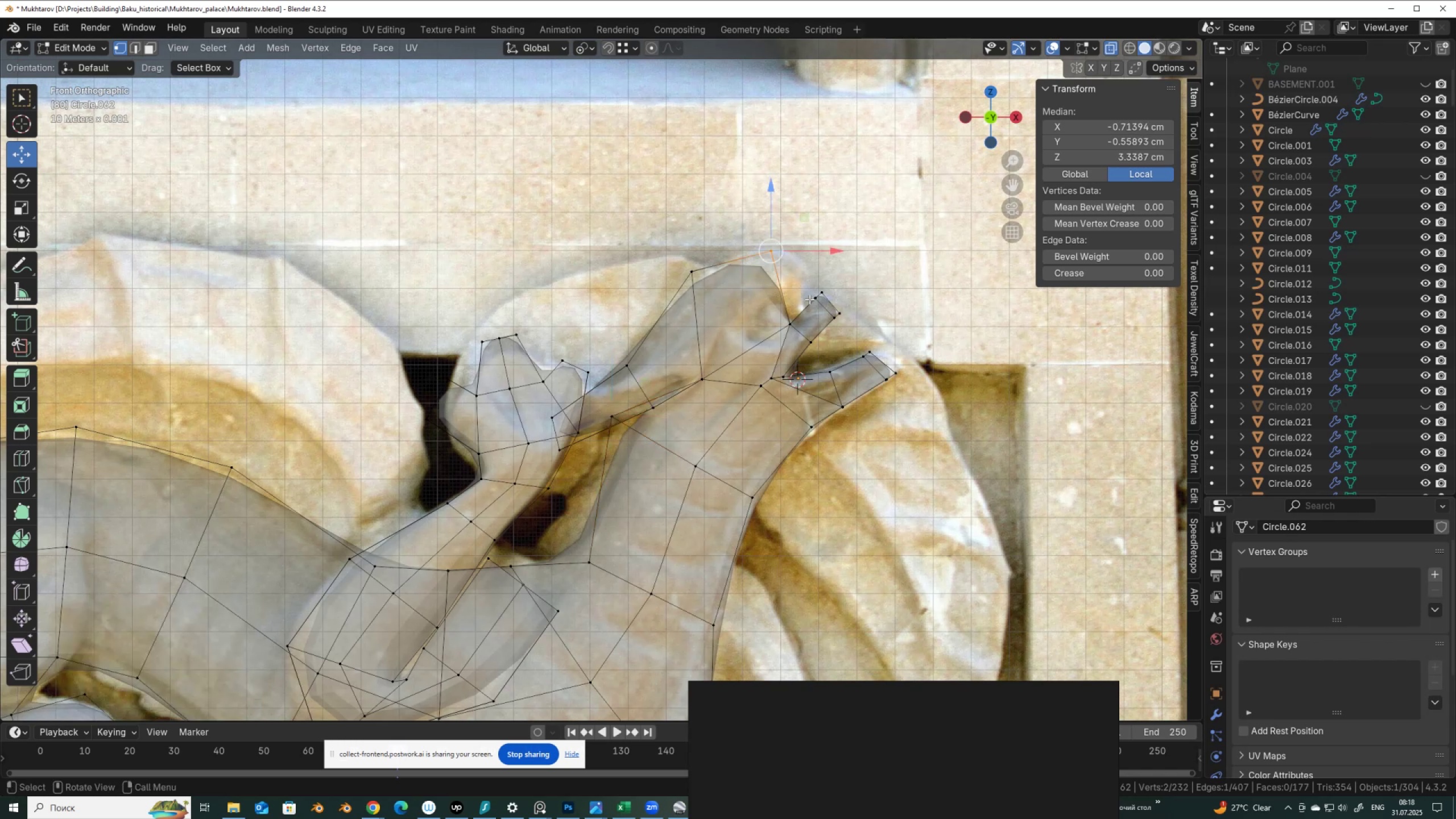 
key(Alt+AltLeft)
 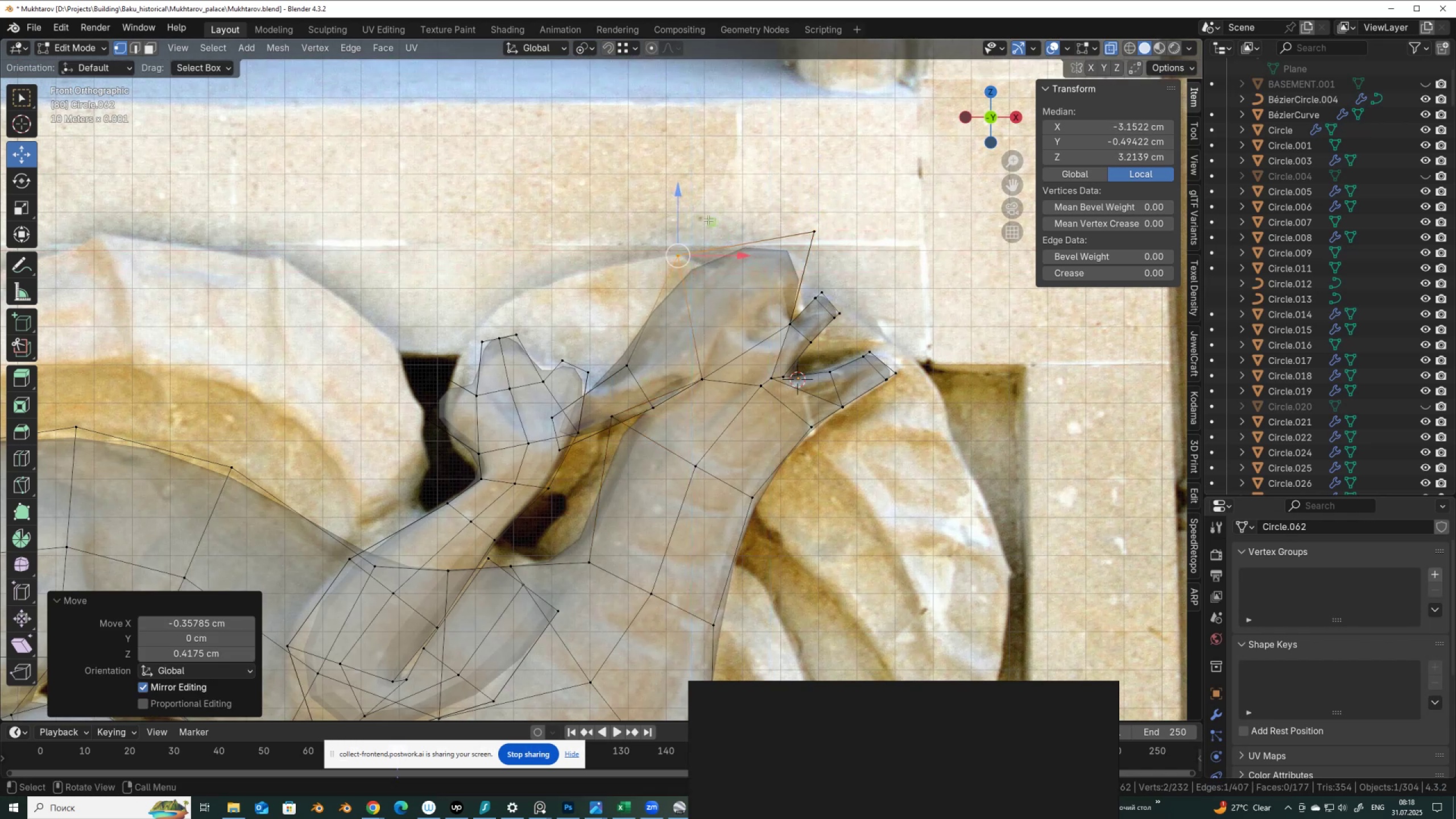 
key(Z)
 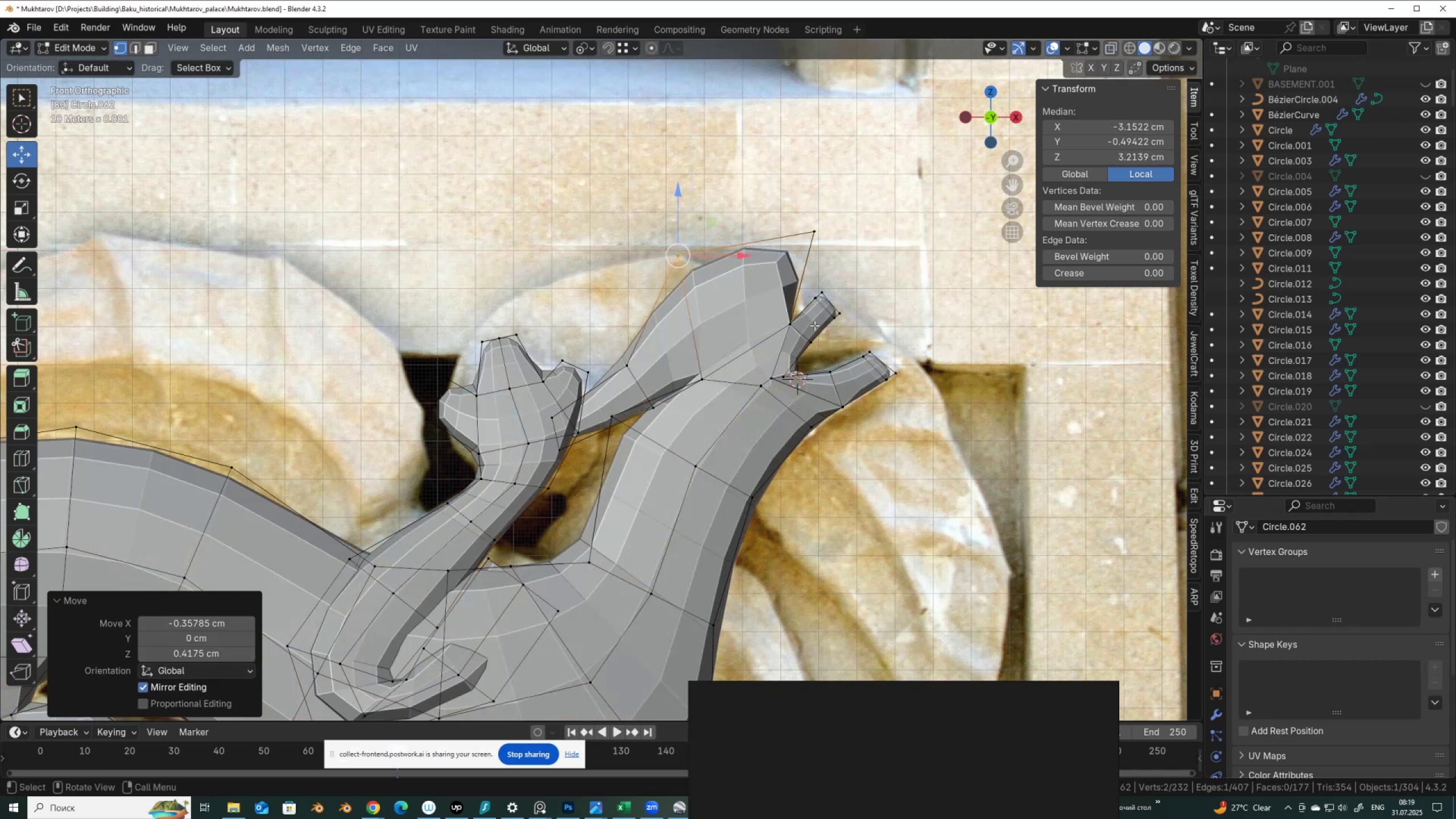 
scroll: coordinate [814, 351], scroll_direction: down, amount: 7.0
 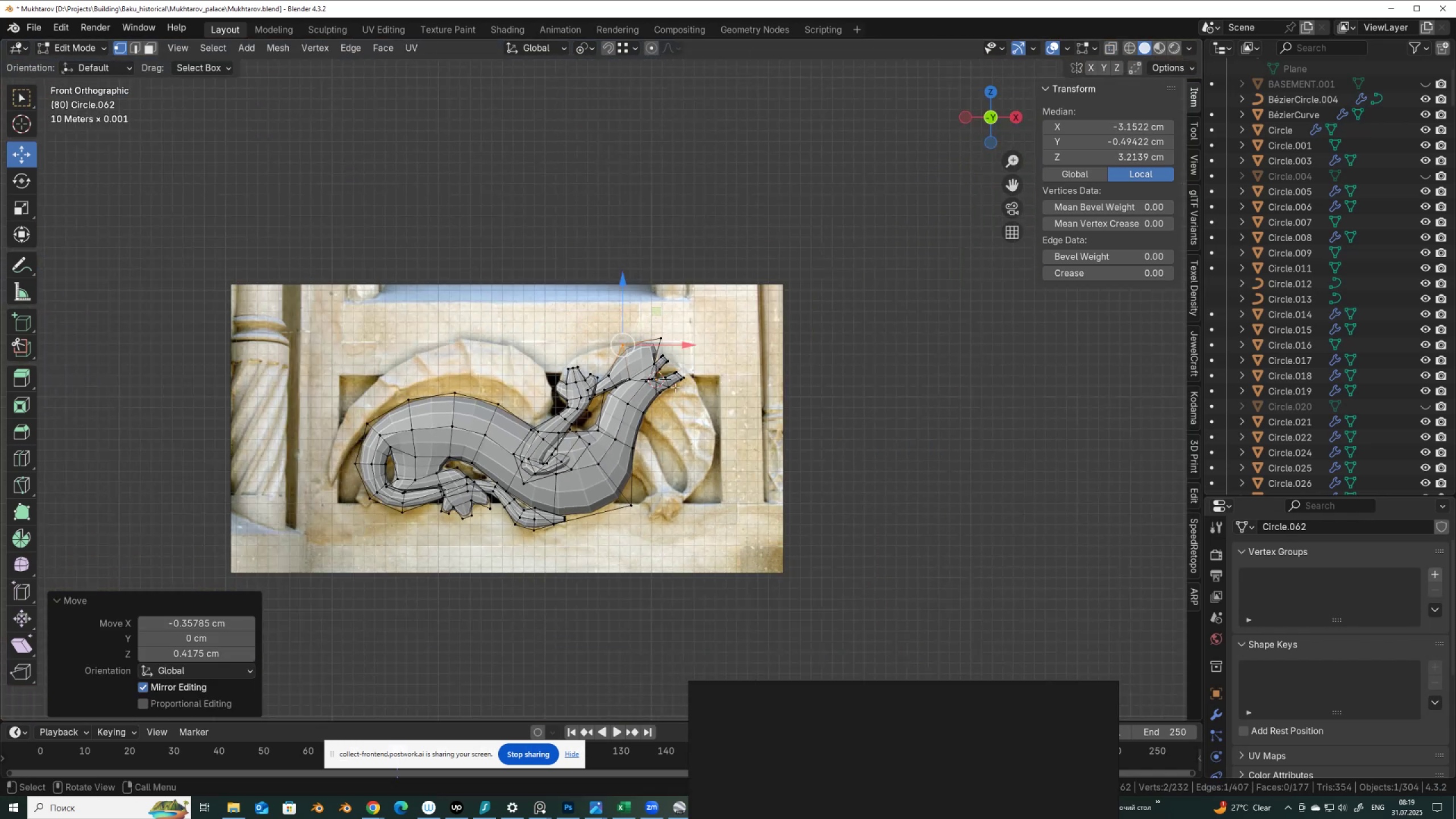 
scroll: coordinate [618, 402], scroll_direction: up, amount: 1.0
 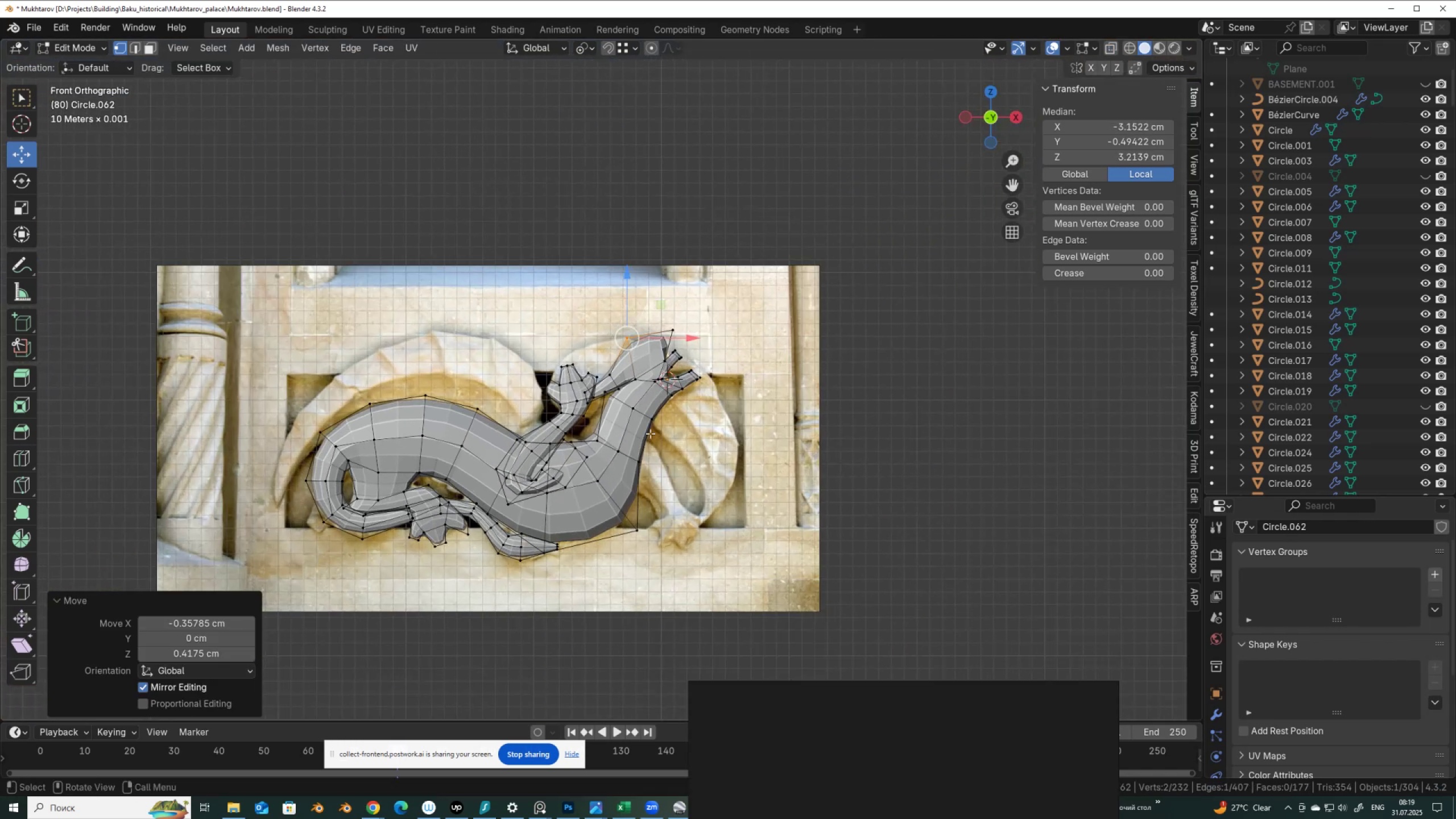 
hold_key(key=ShiftLeft, duration=0.53)
 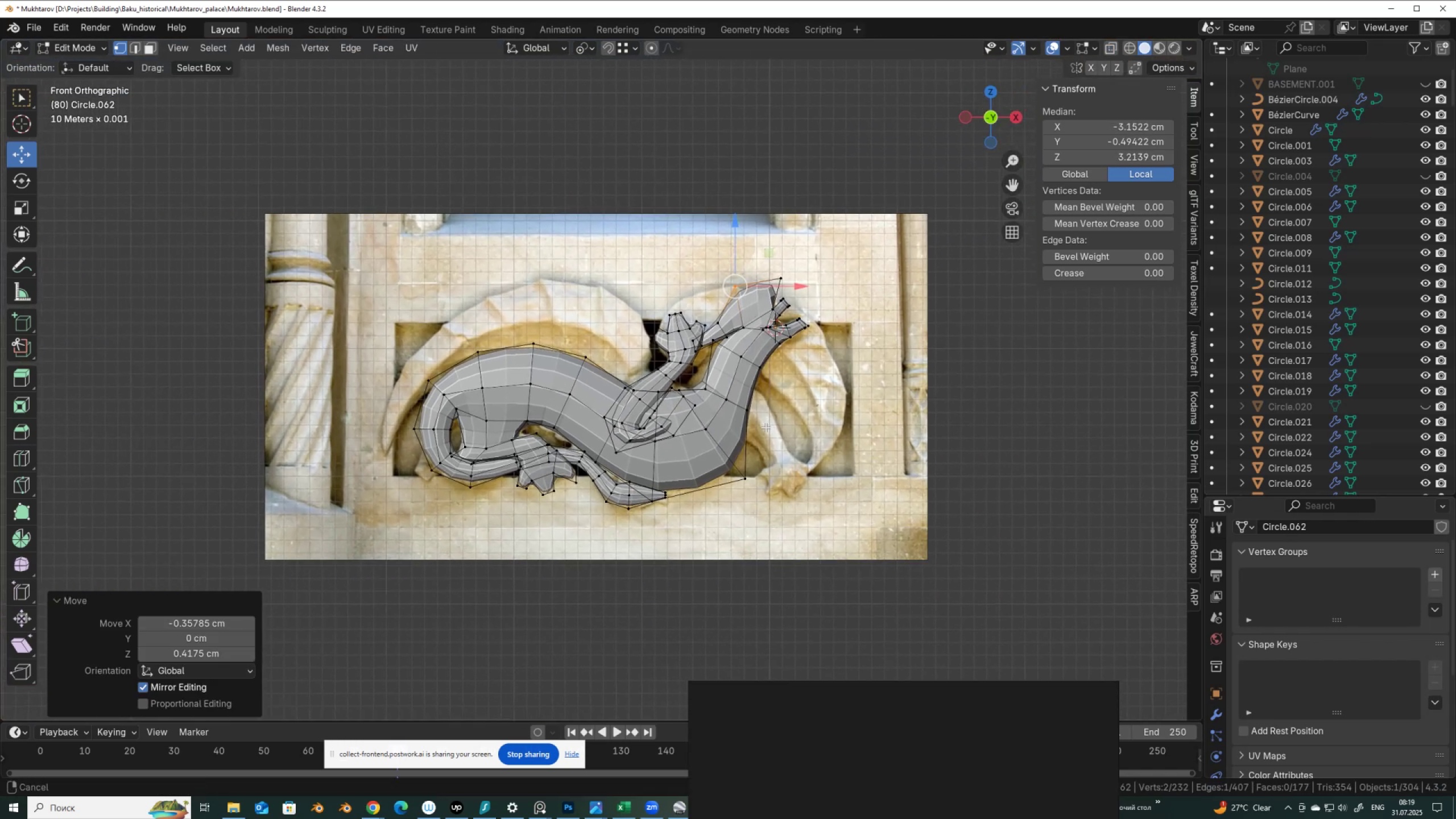 
scroll: coordinate [736, 456], scroll_direction: up, amount: 4.0
 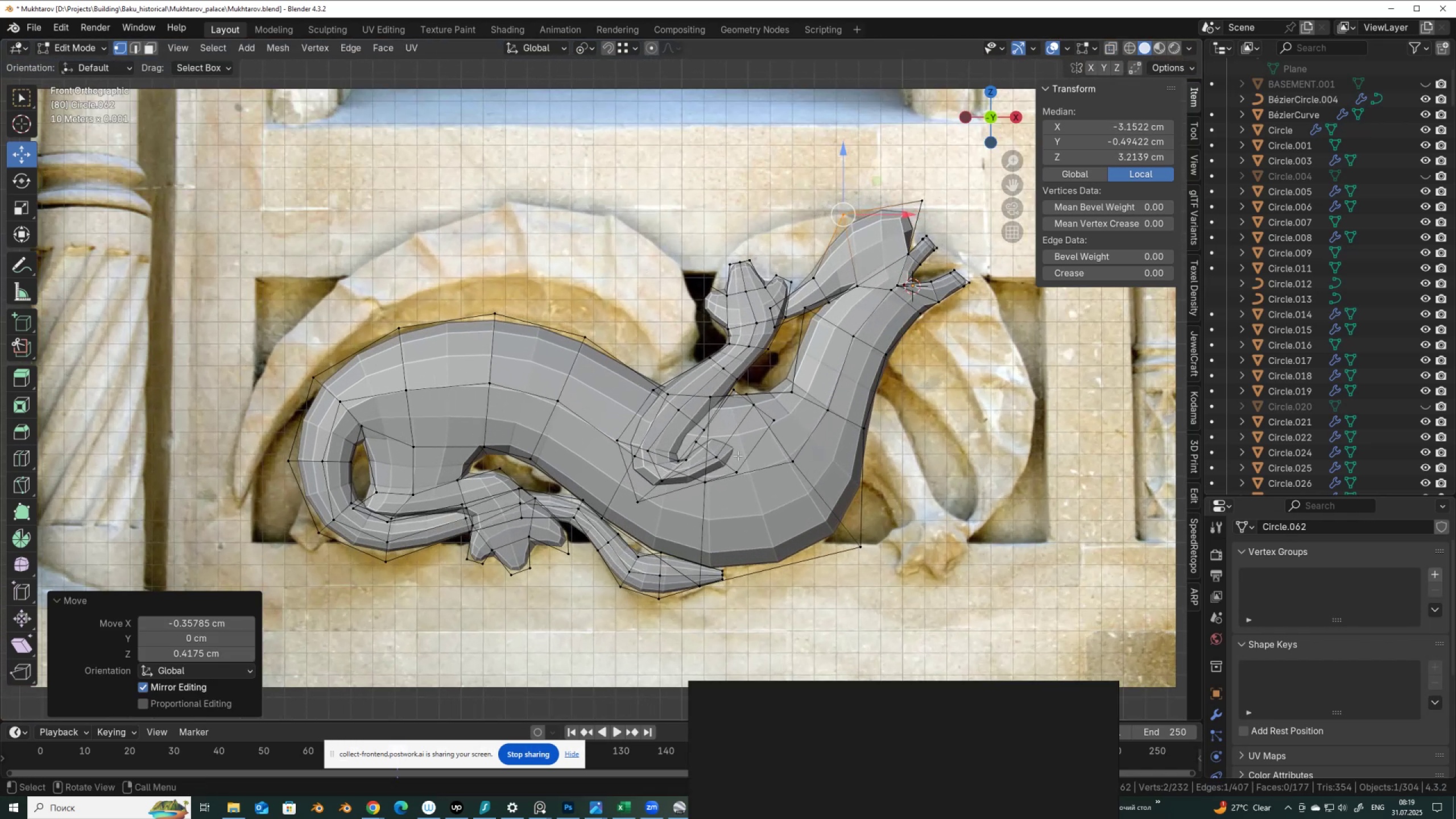 
key(Tab)
 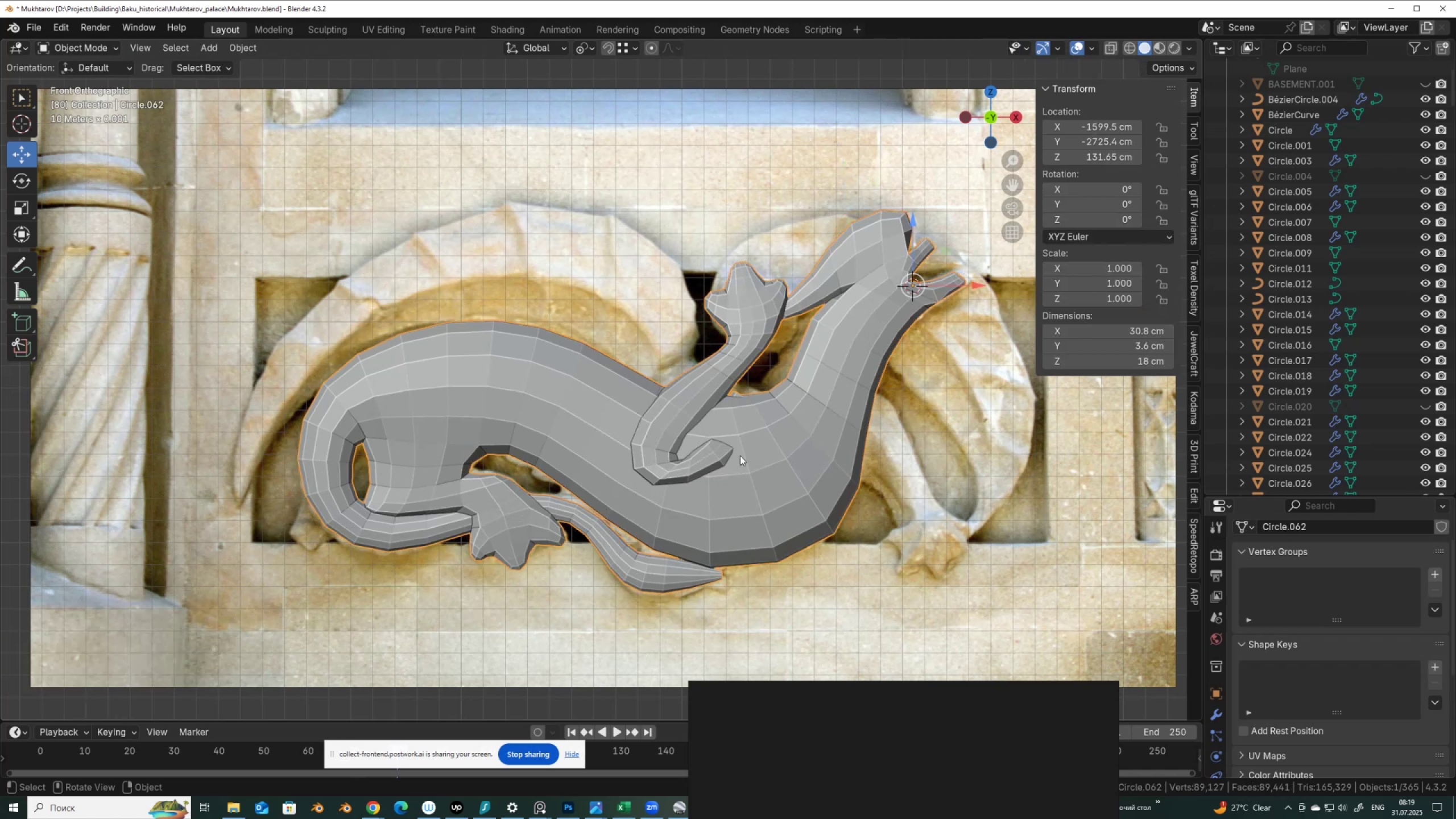 
scroll: coordinate [743, 451], scroll_direction: down, amount: 5.0
 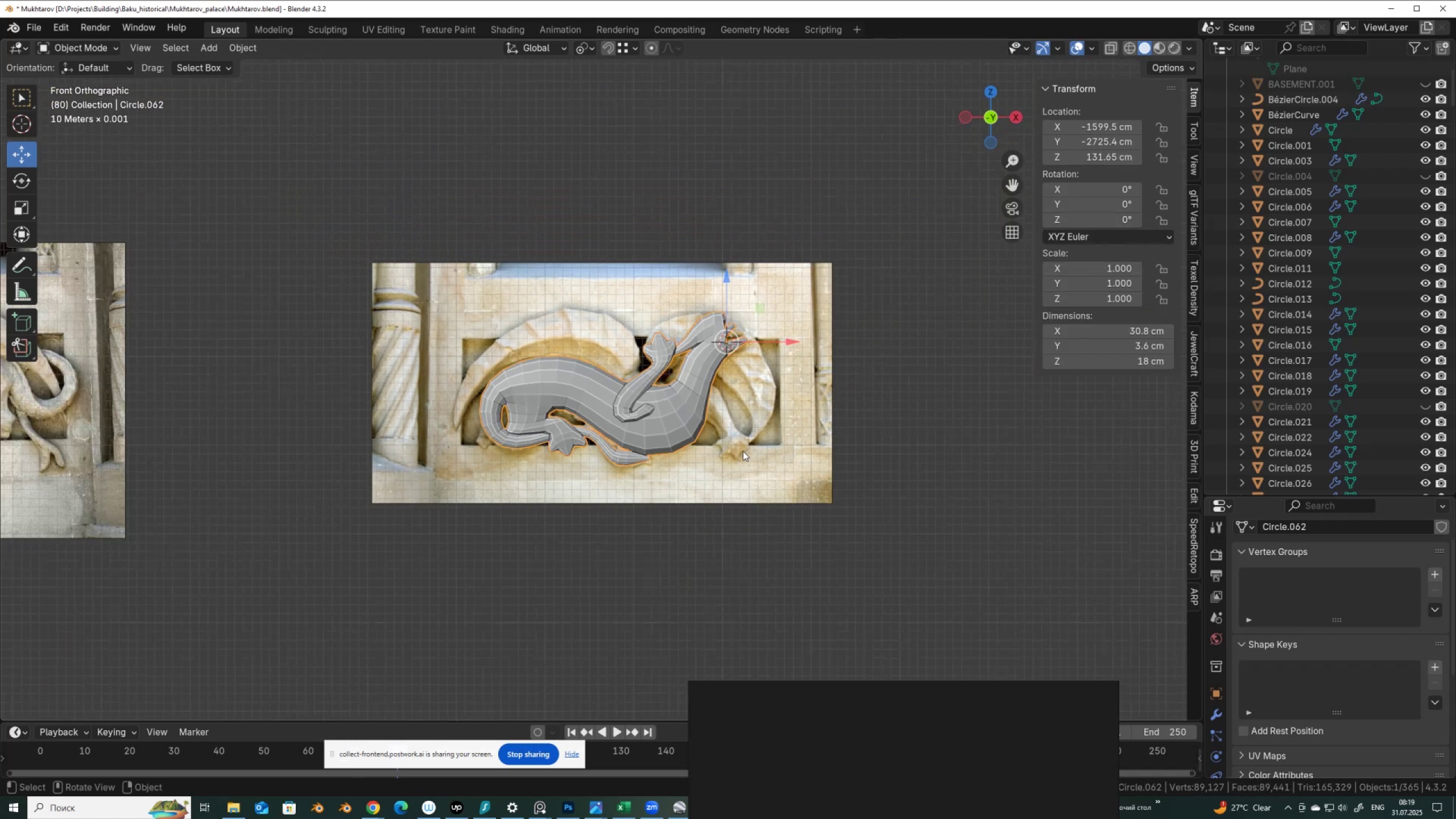 
scroll: coordinate [509, 448], scroll_direction: up, amount: 6.0
 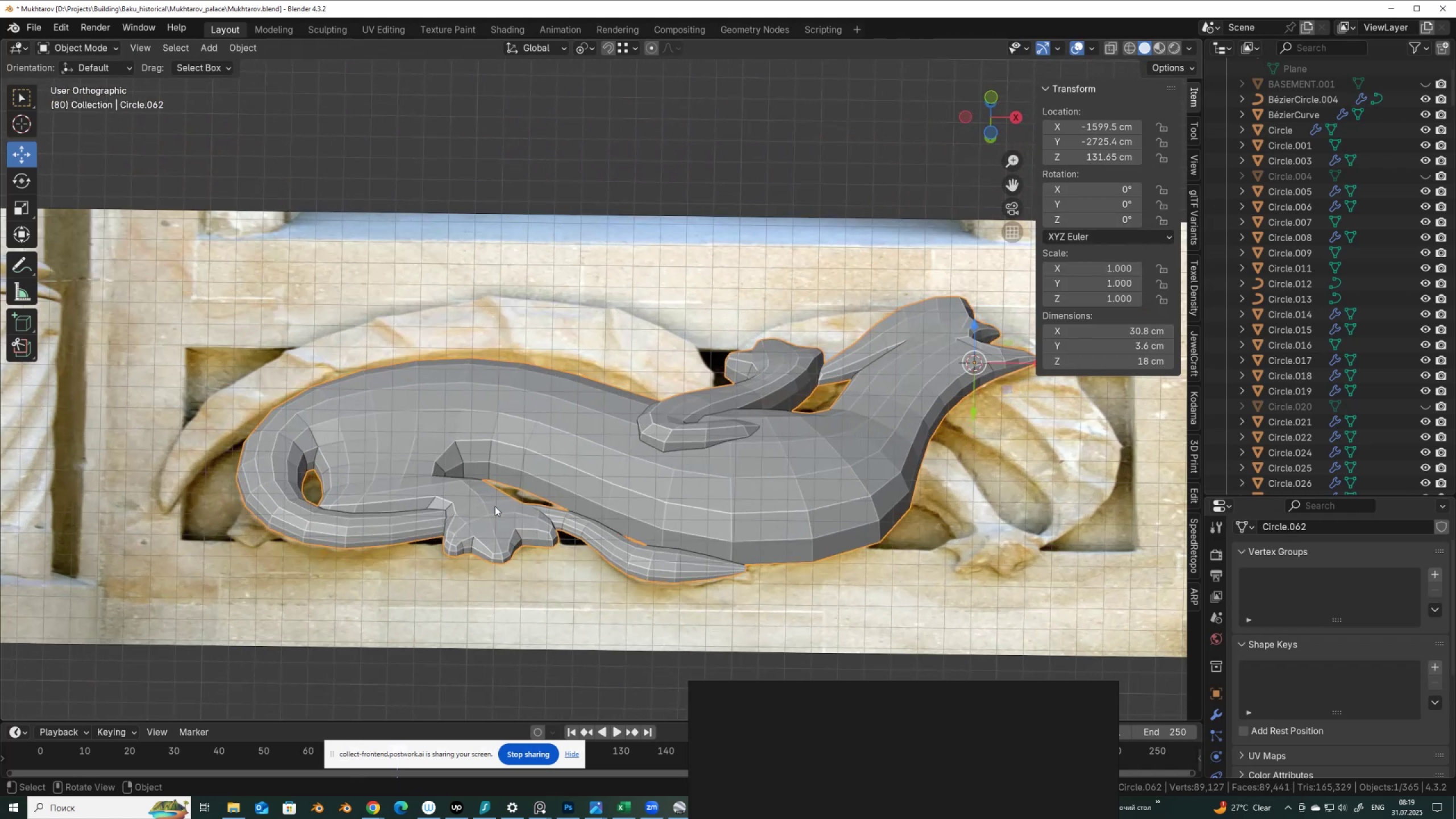 
left_click([494, 507])
 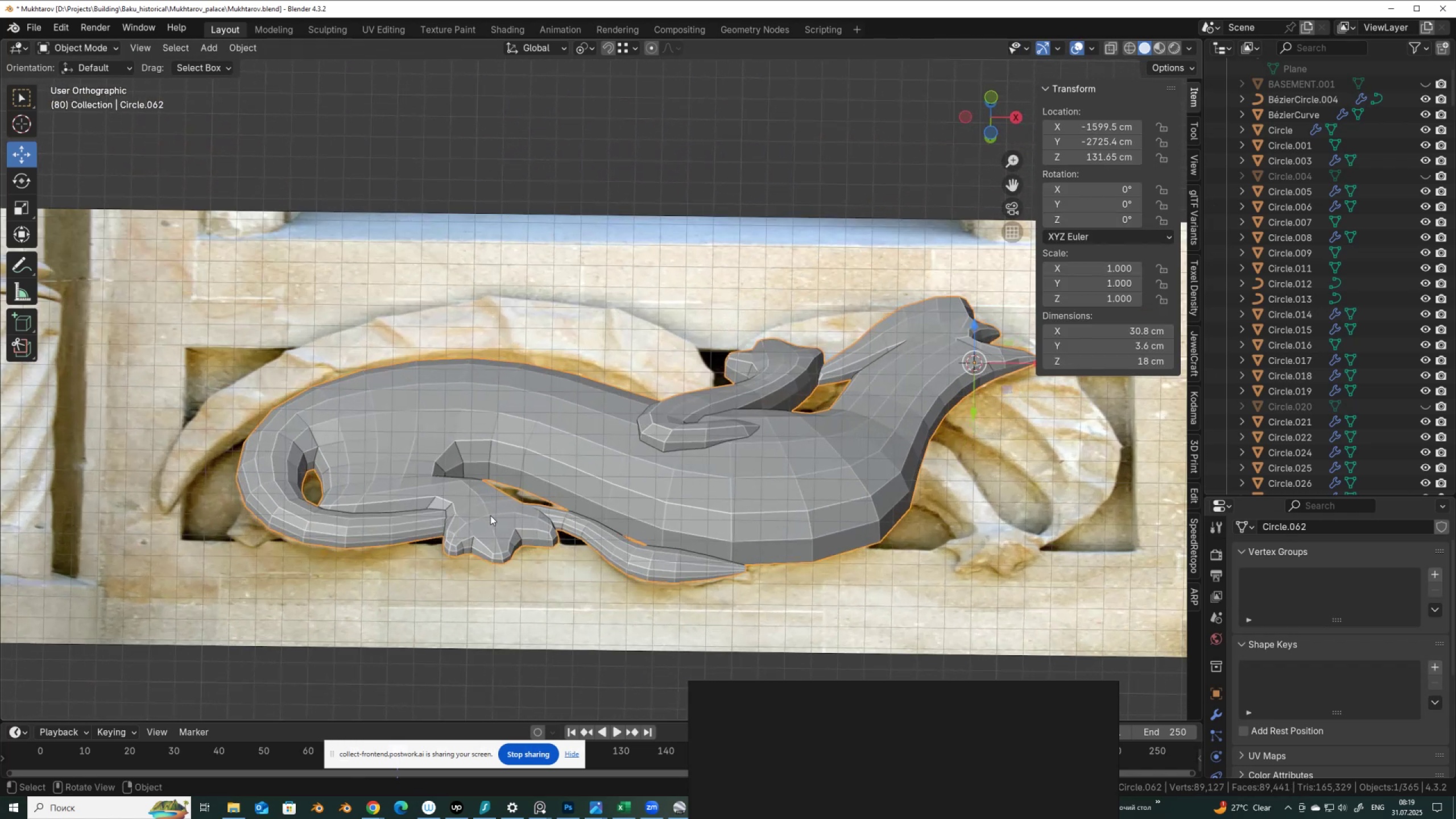 
hold_key(key=ShiftLeft, duration=0.34)
 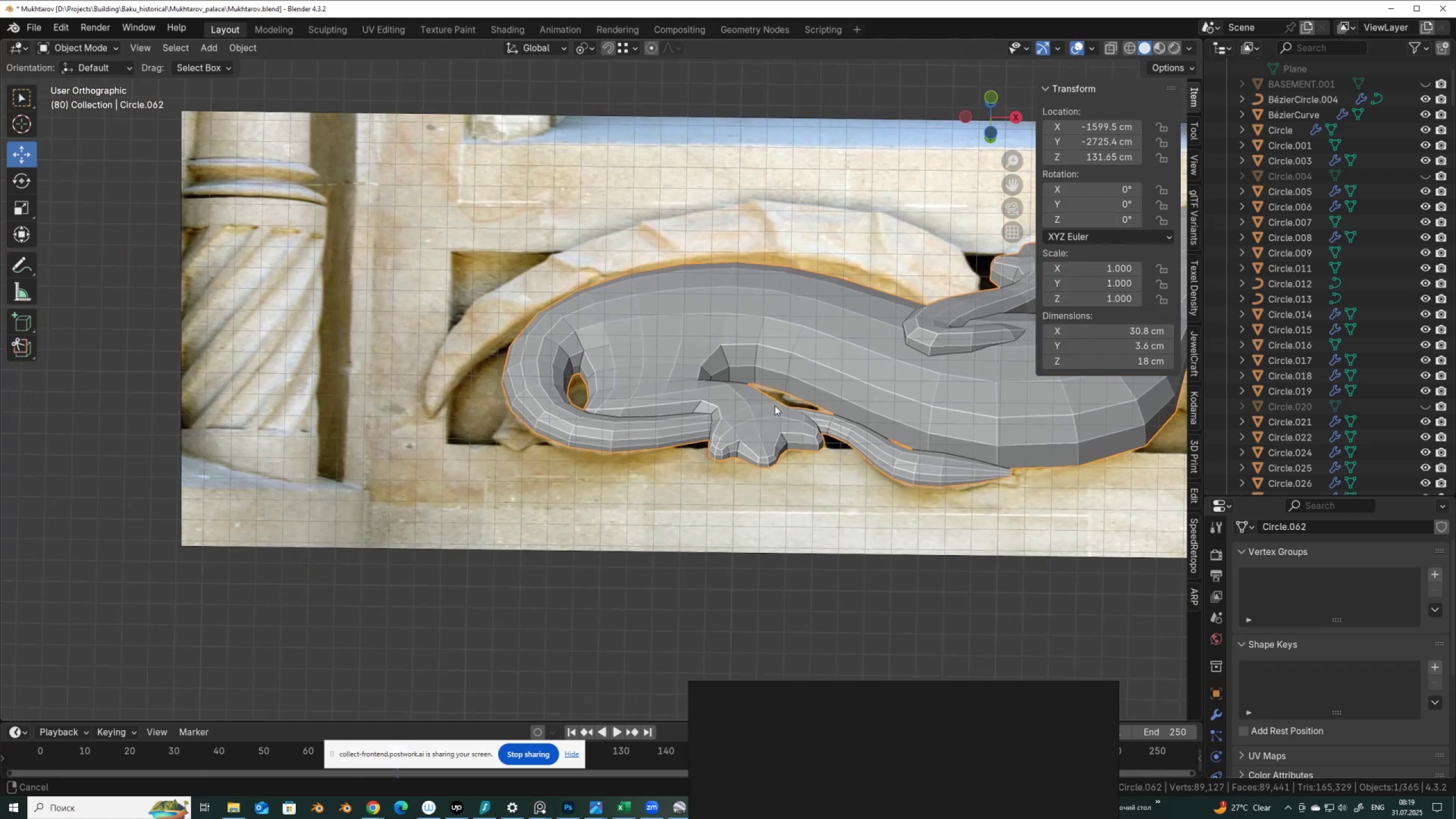 
scroll: coordinate [775, 405], scroll_direction: up, amount: 2.0
 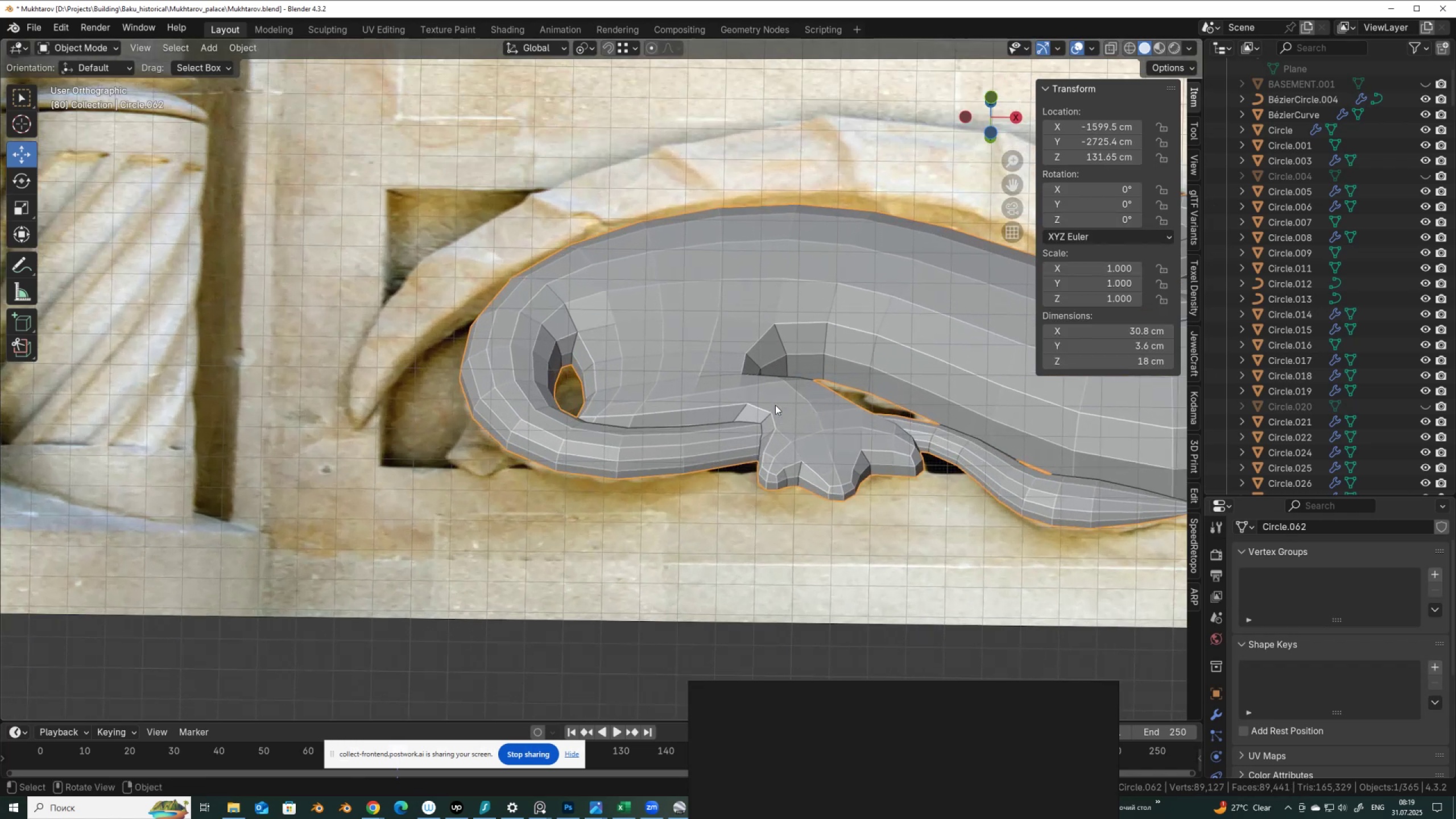 
key(Tab)
 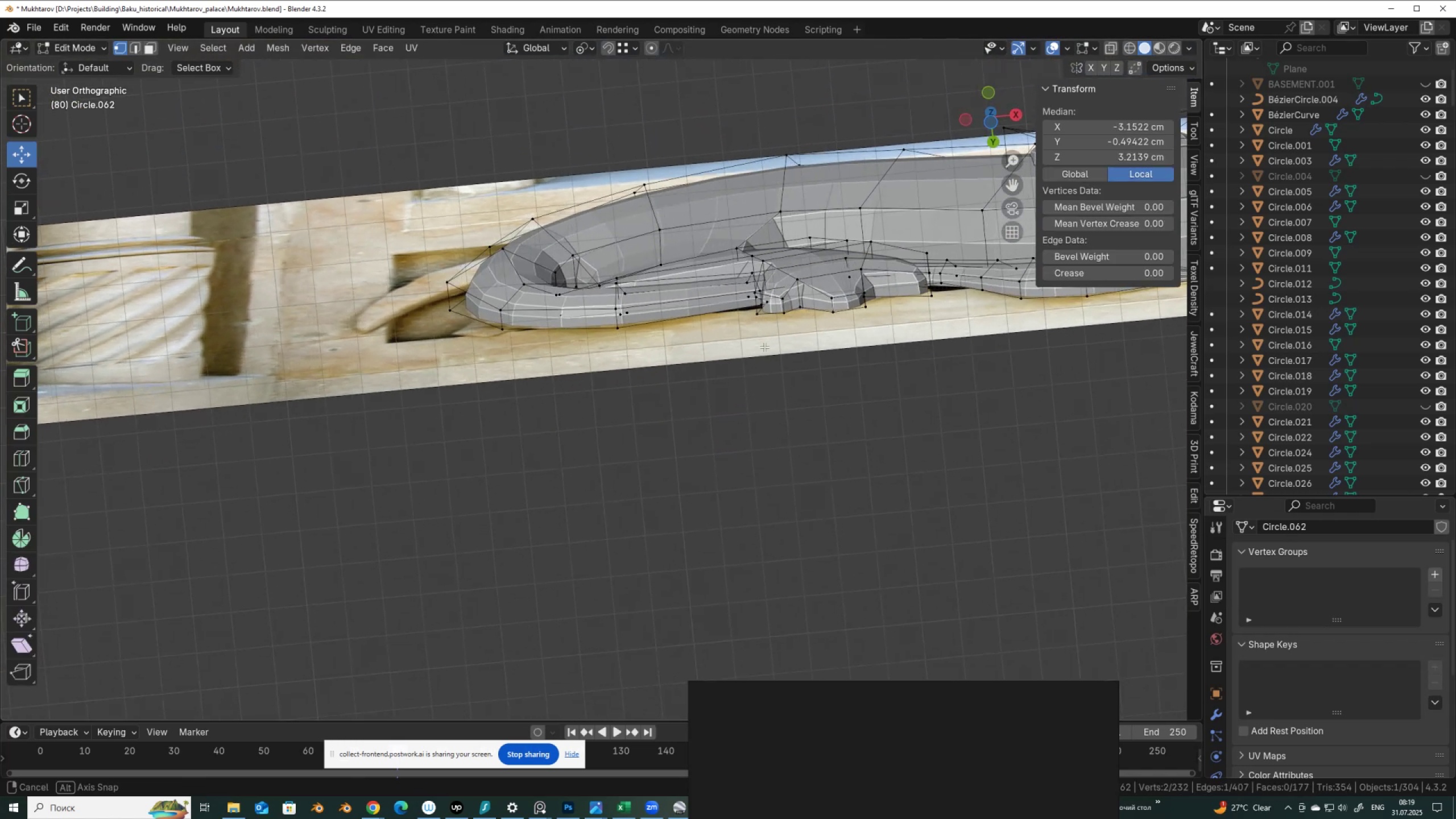 
hold_key(key=ShiftLeft, duration=0.47)
 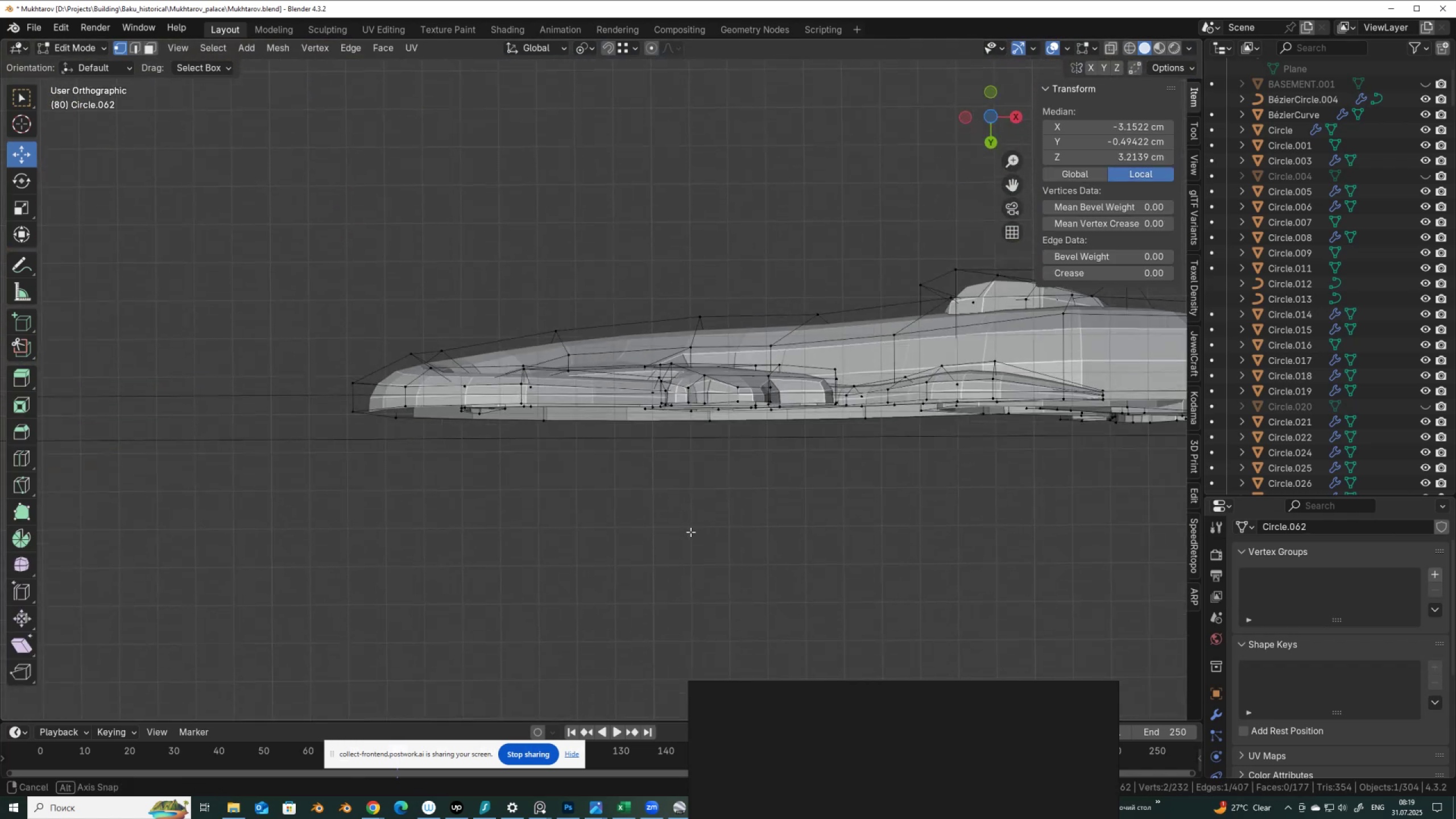 
hold_key(key=AltLeft, duration=0.42)
 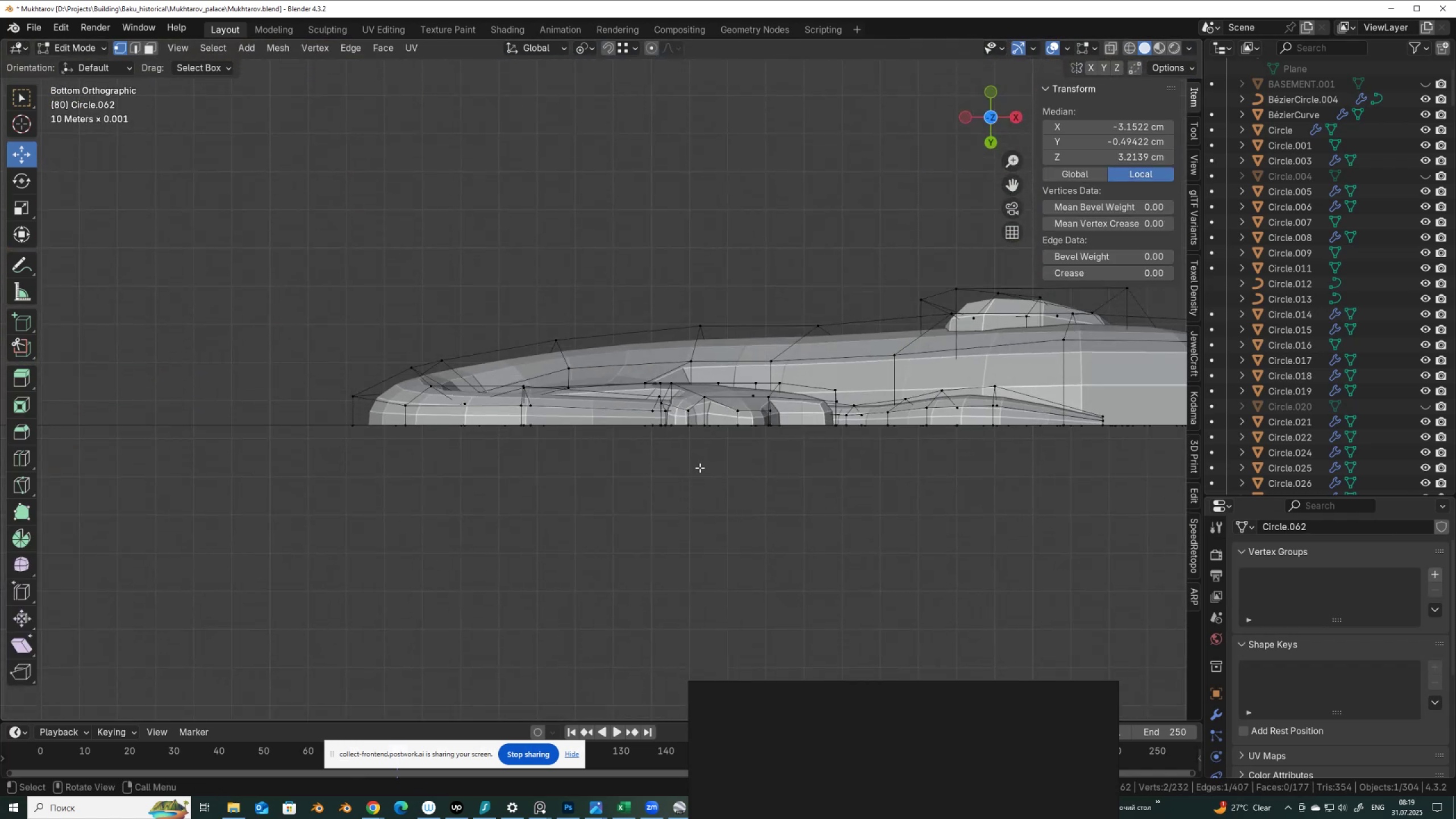 
scroll: coordinate [681, 419], scroll_direction: up, amount: 5.0
 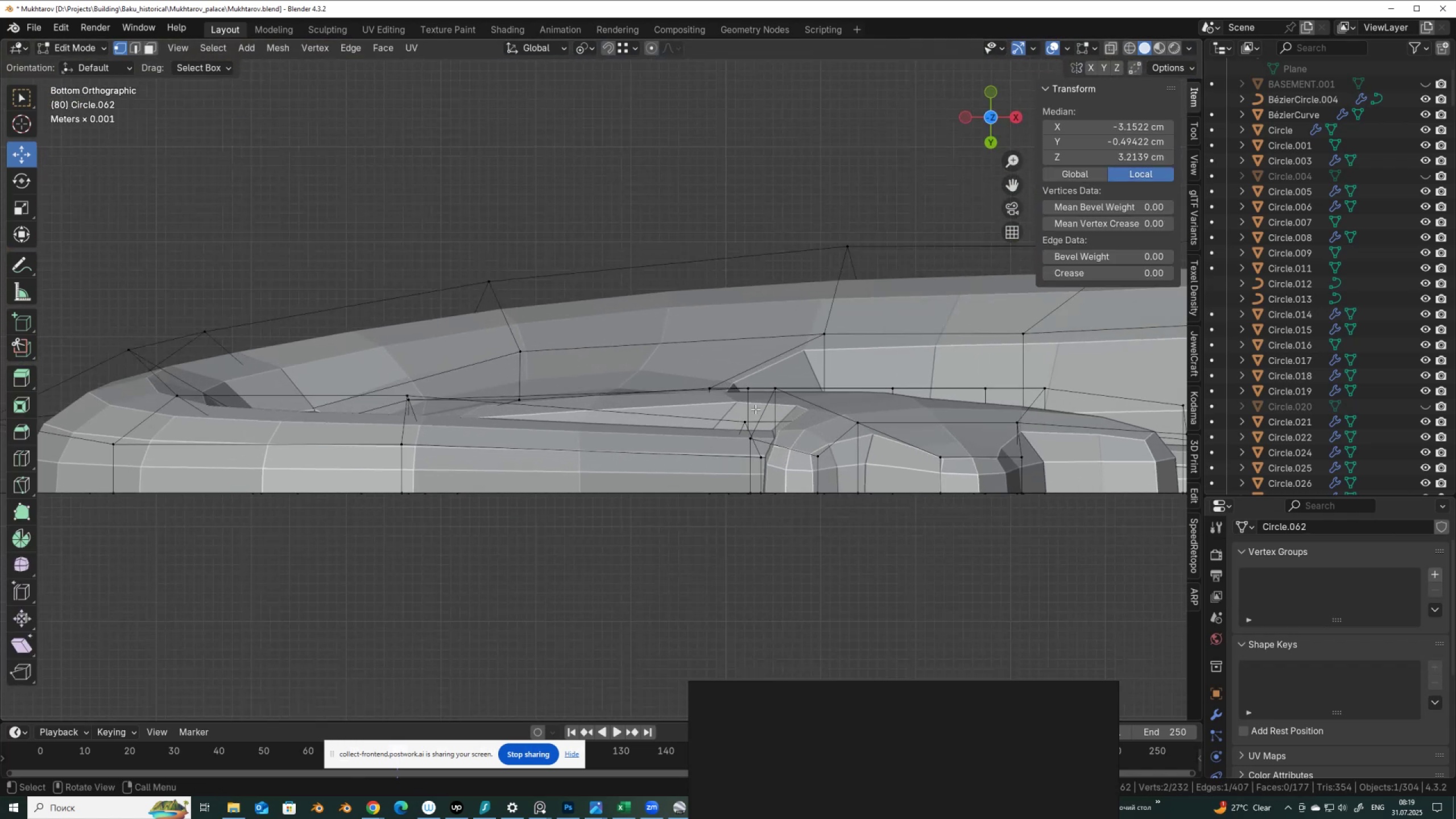 
scroll: coordinate [906, 524], scroll_direction: down, amount: 3.0
 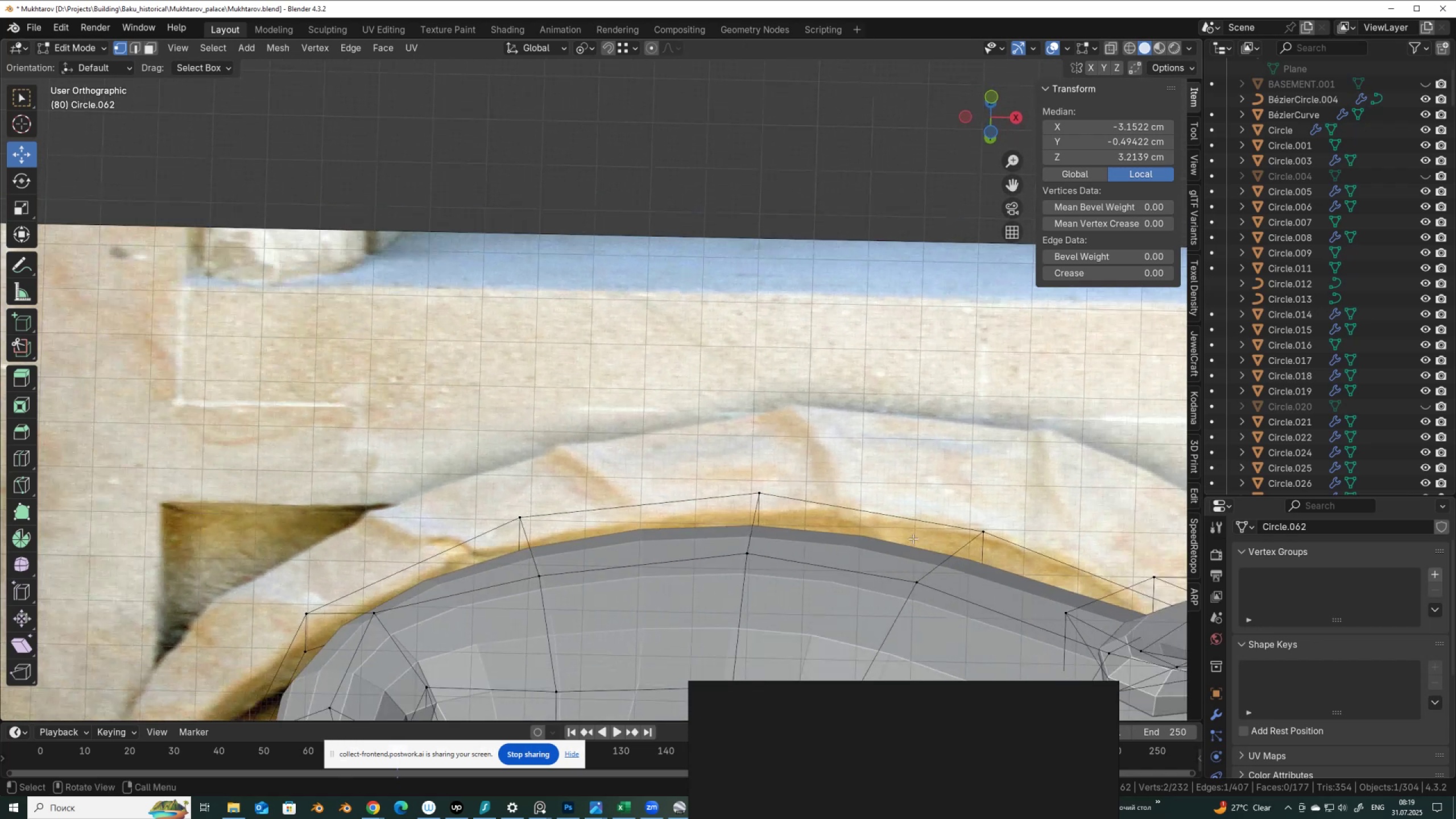 
hold_key(key=ShiftLeft, duration=0.56)
 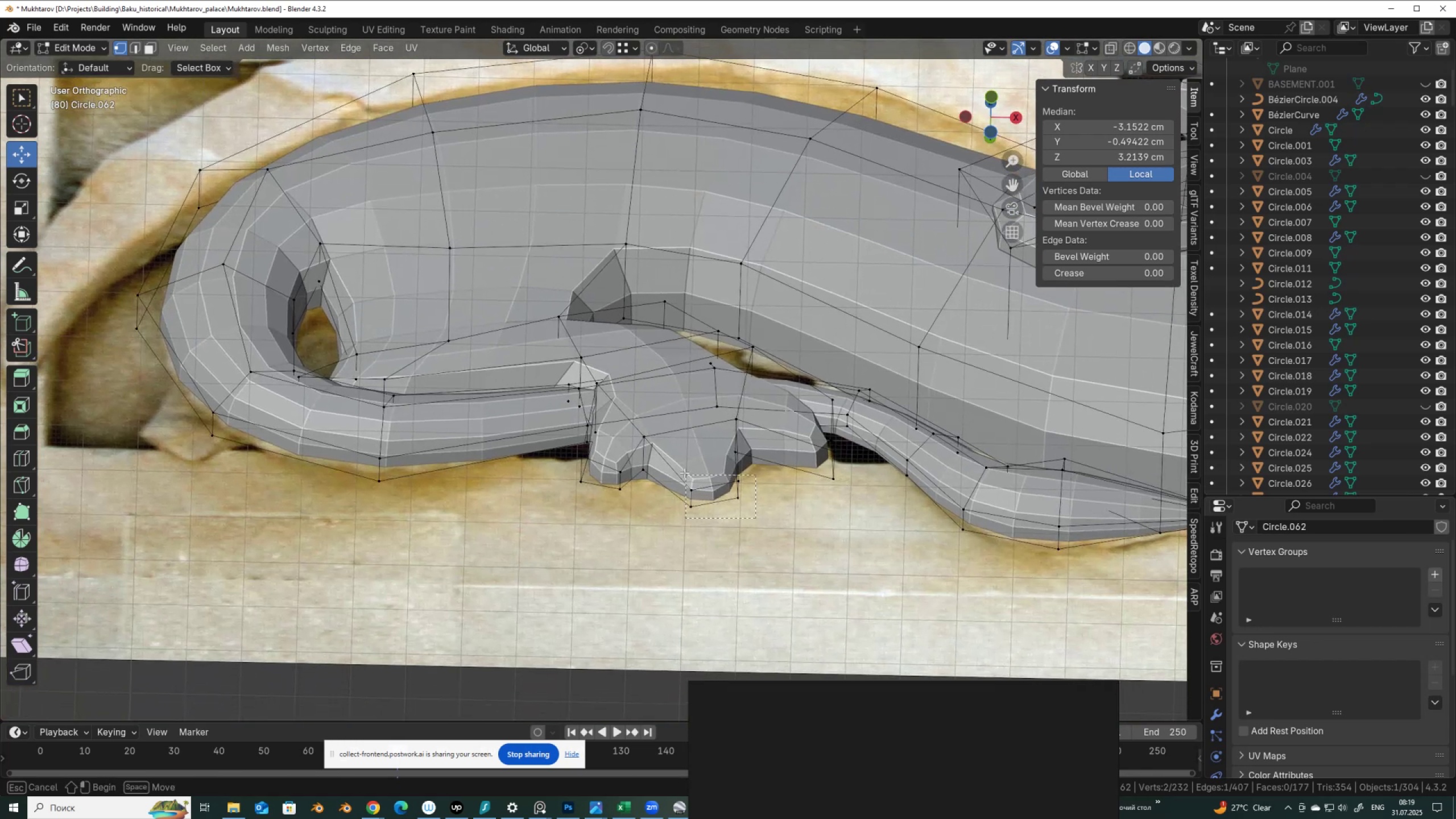 
key(Control+NumpadAdd)
 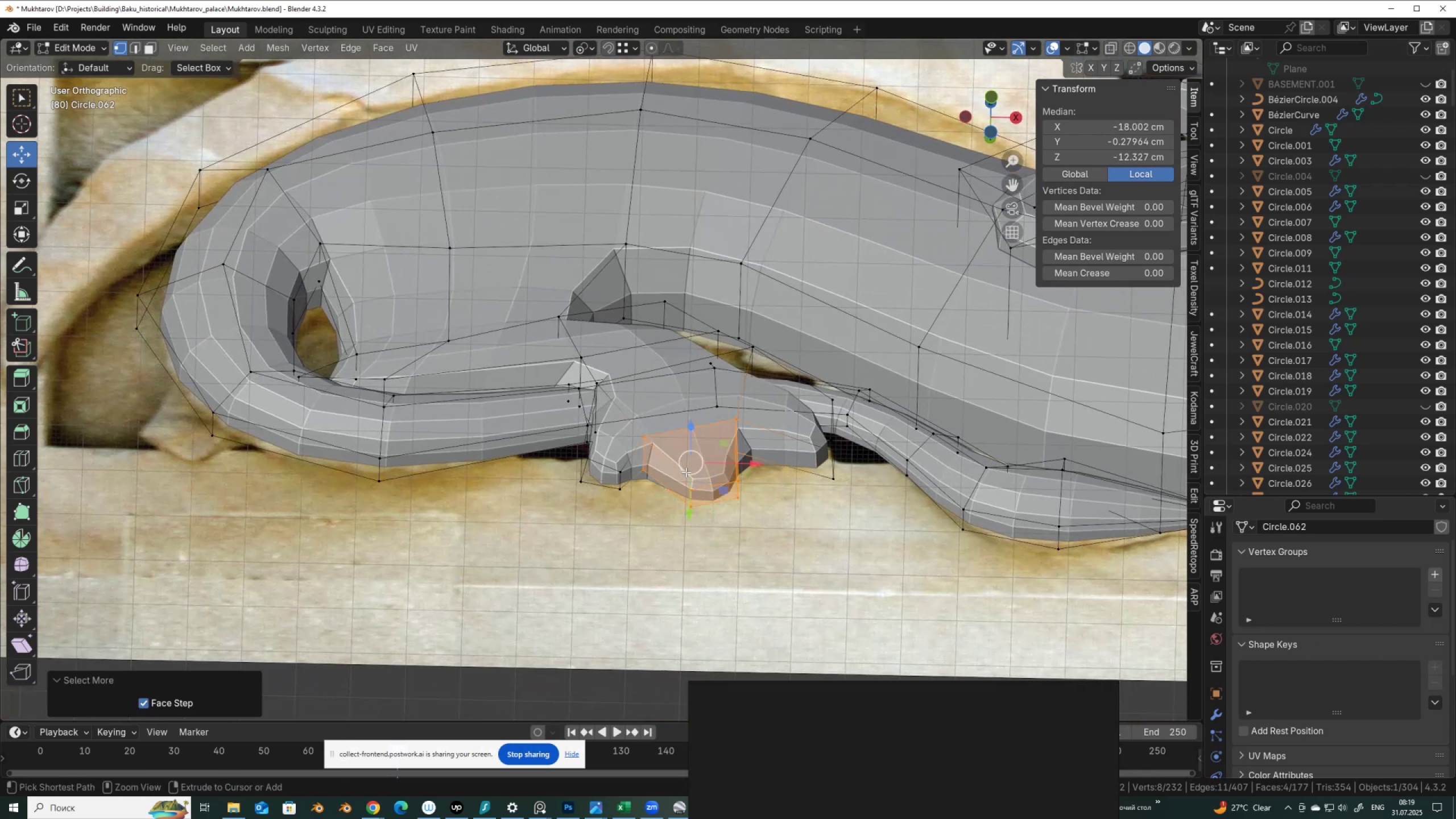 
key(Control+NumpadAdd)
 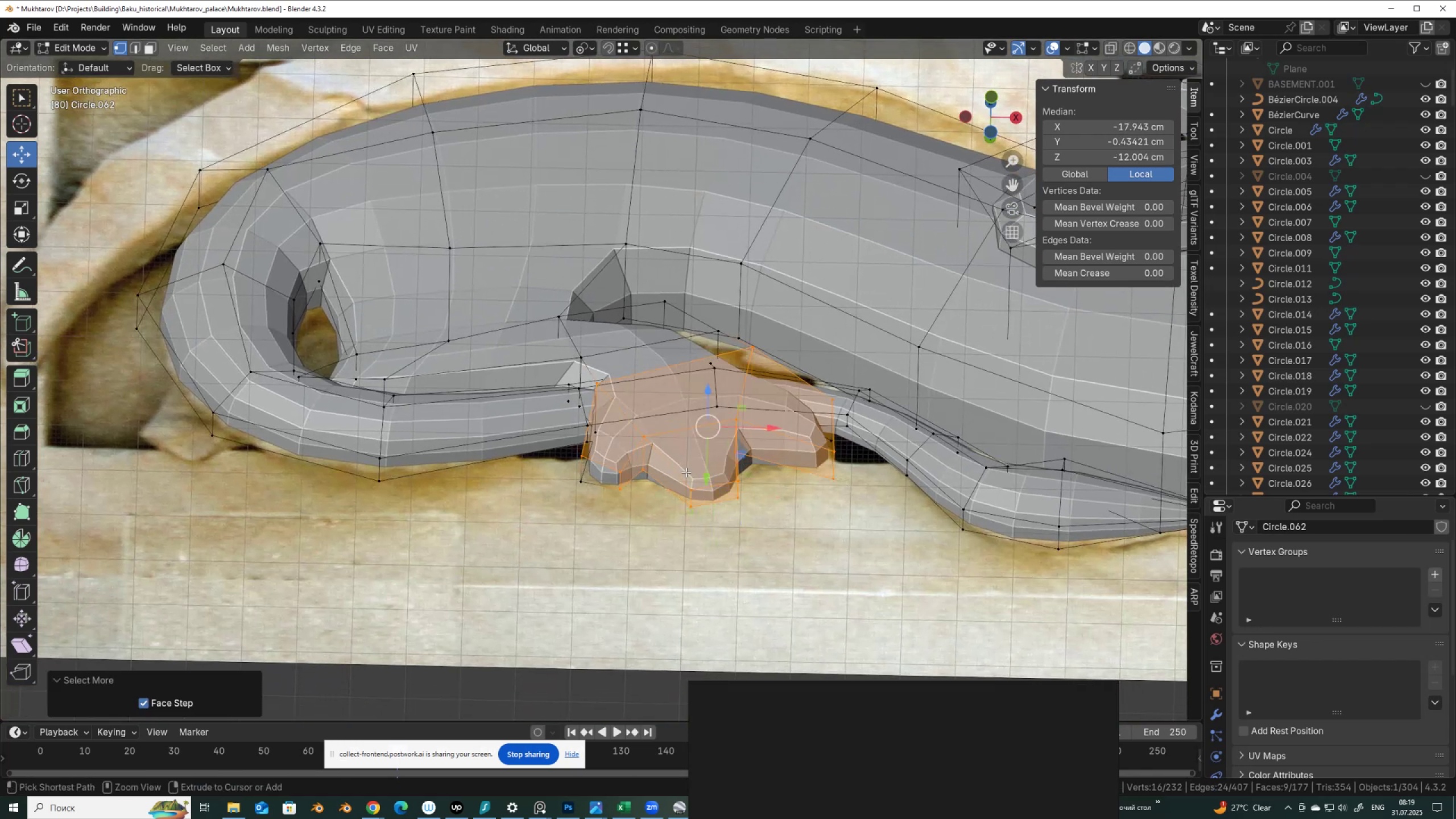 
key(Control+NumpadAdd)
 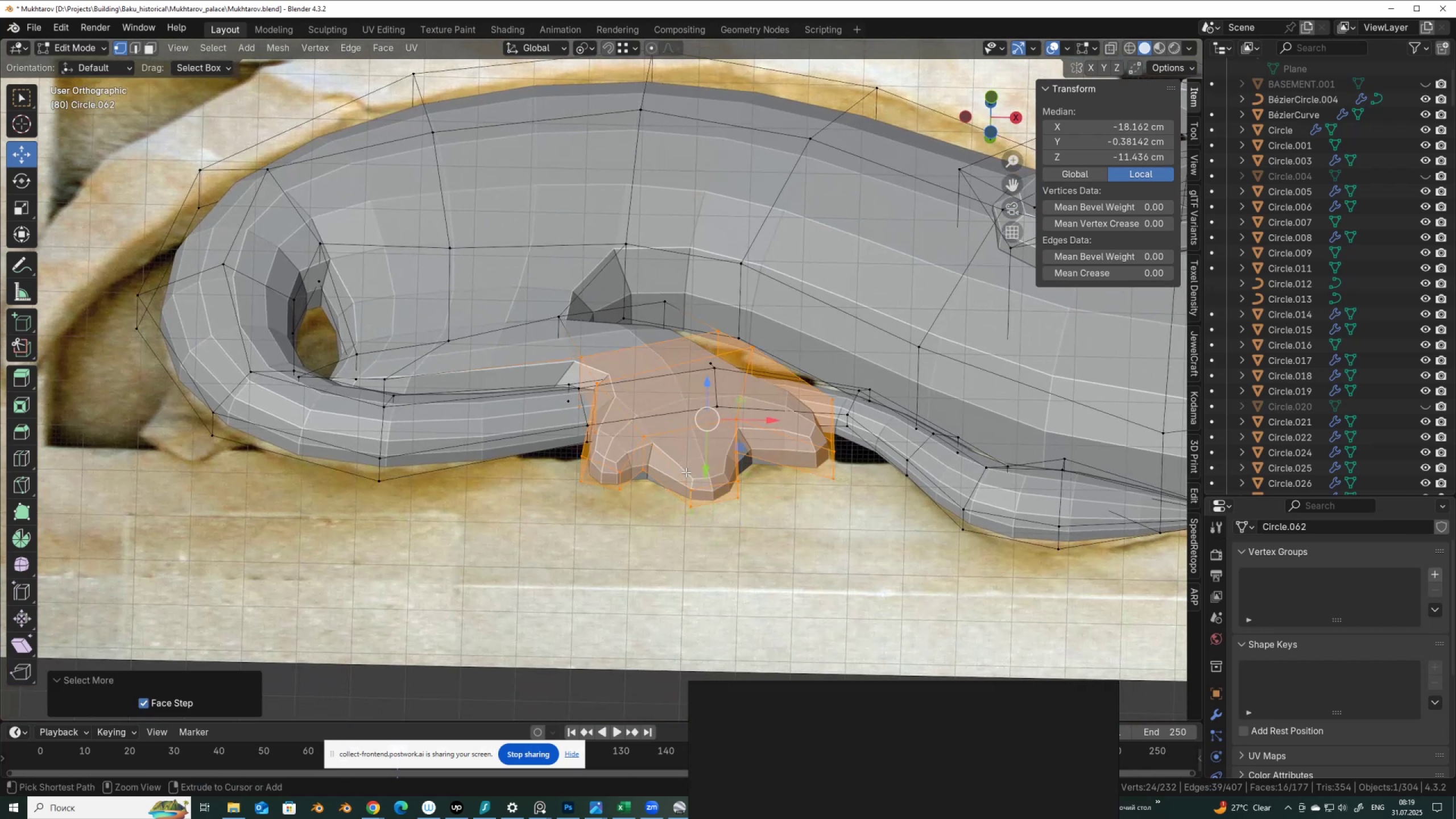 
key(Control+NumpadAdd)
 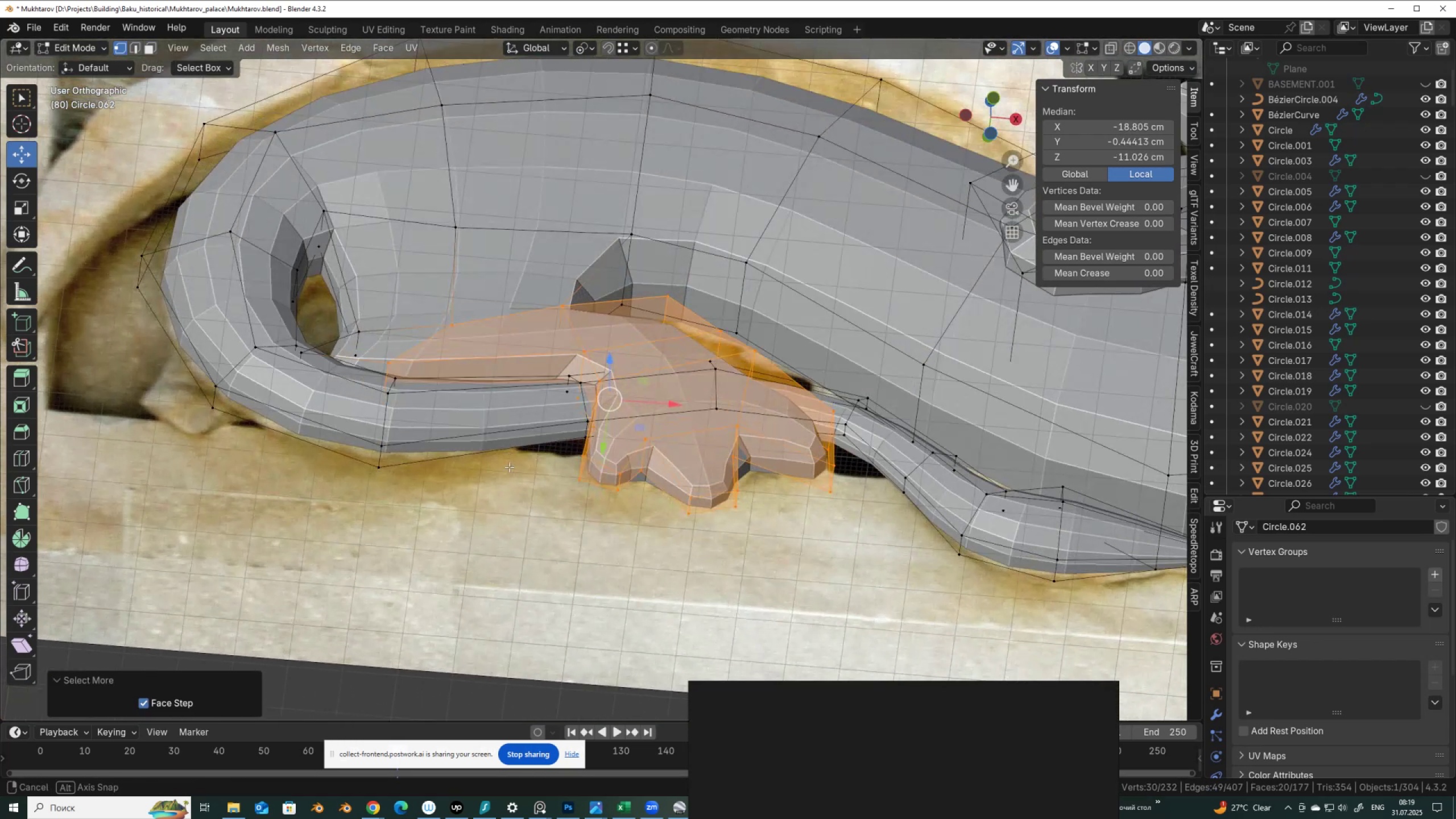 
wait(5.99)
 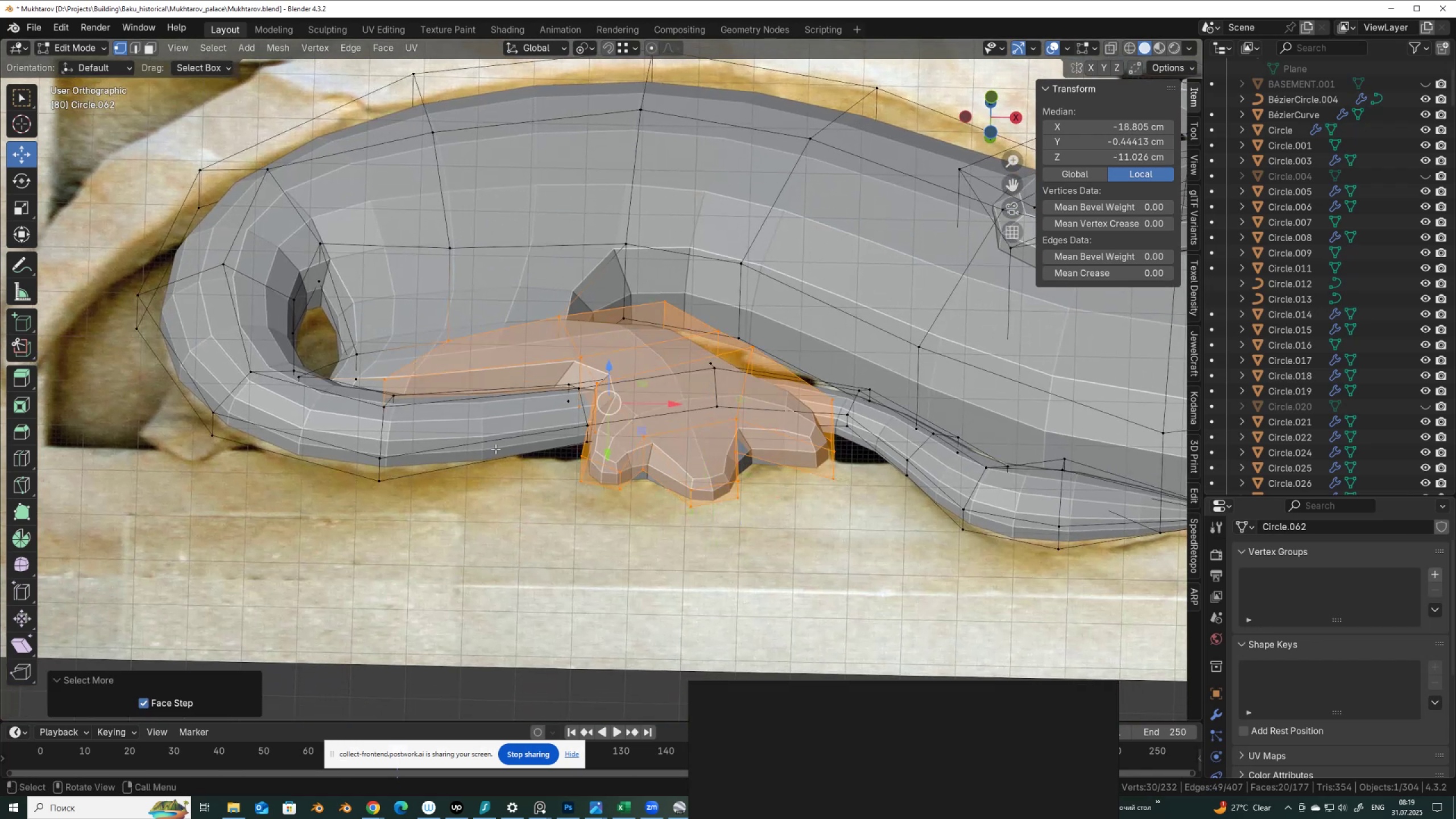 
hold_key(key=ShiftLeft, duration=1.36)
left_click([386, 371])
 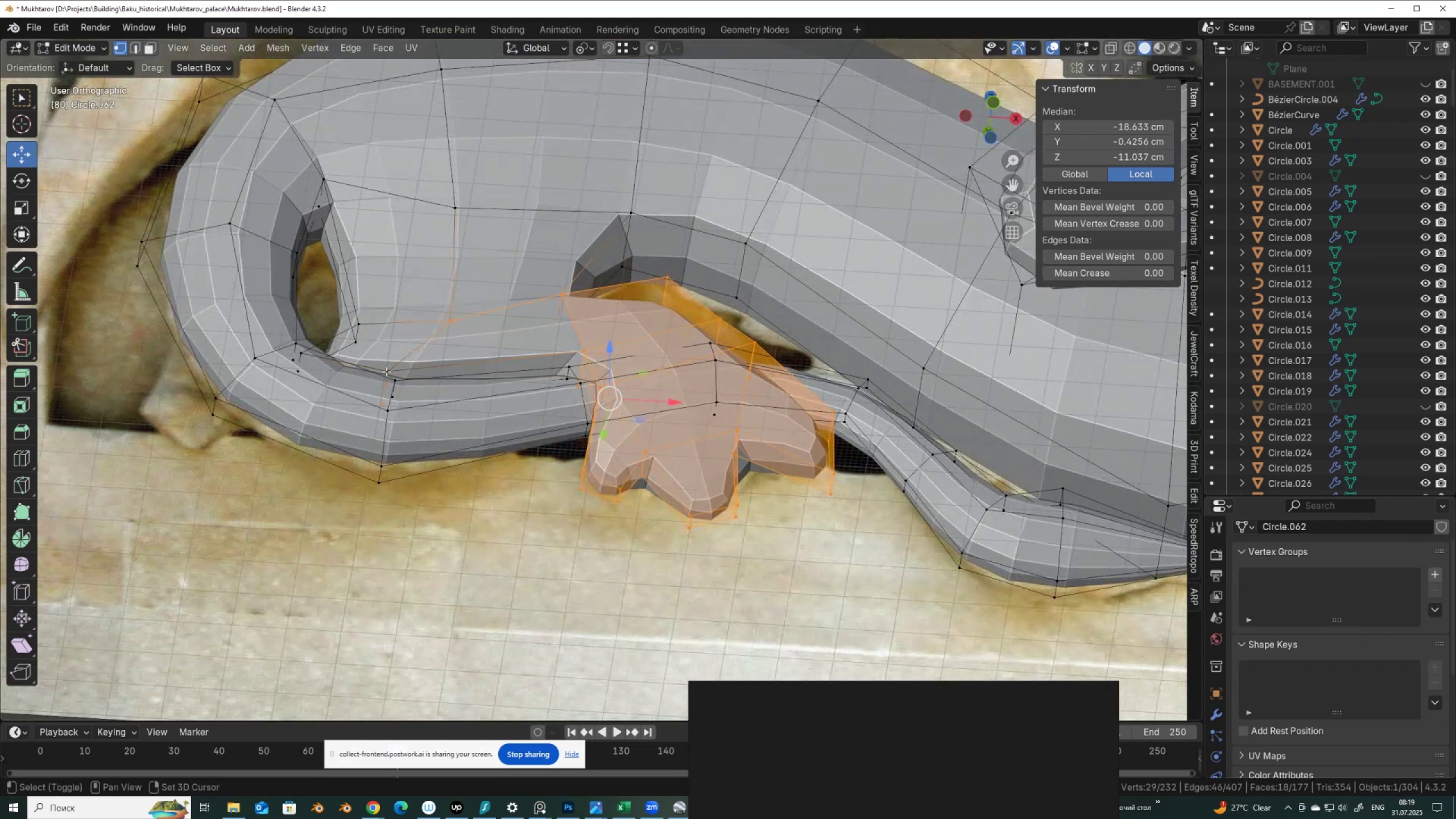 
left_click([386, 371])
 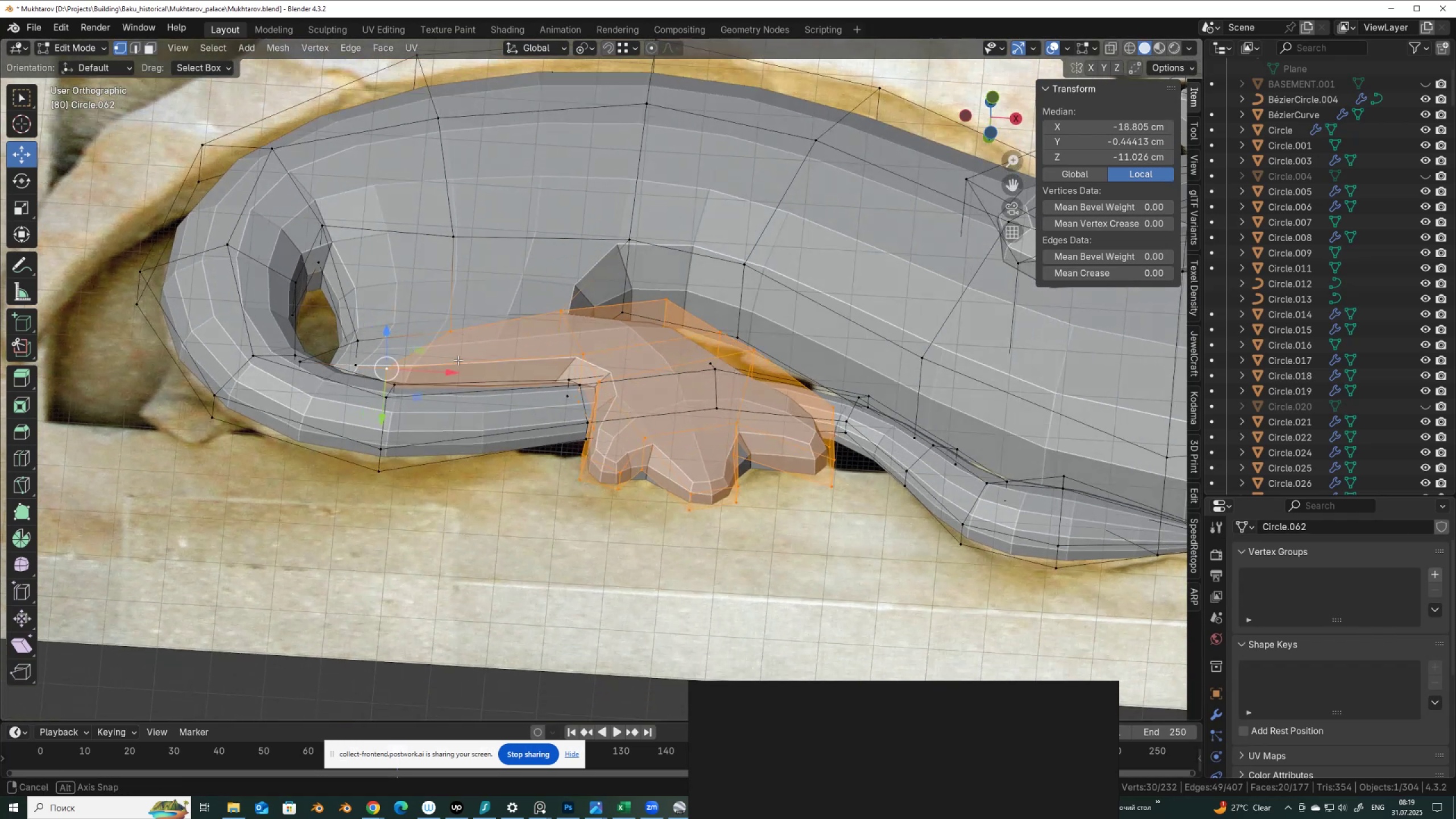 
hold_key(key=AltLeft, duration=0.55)
 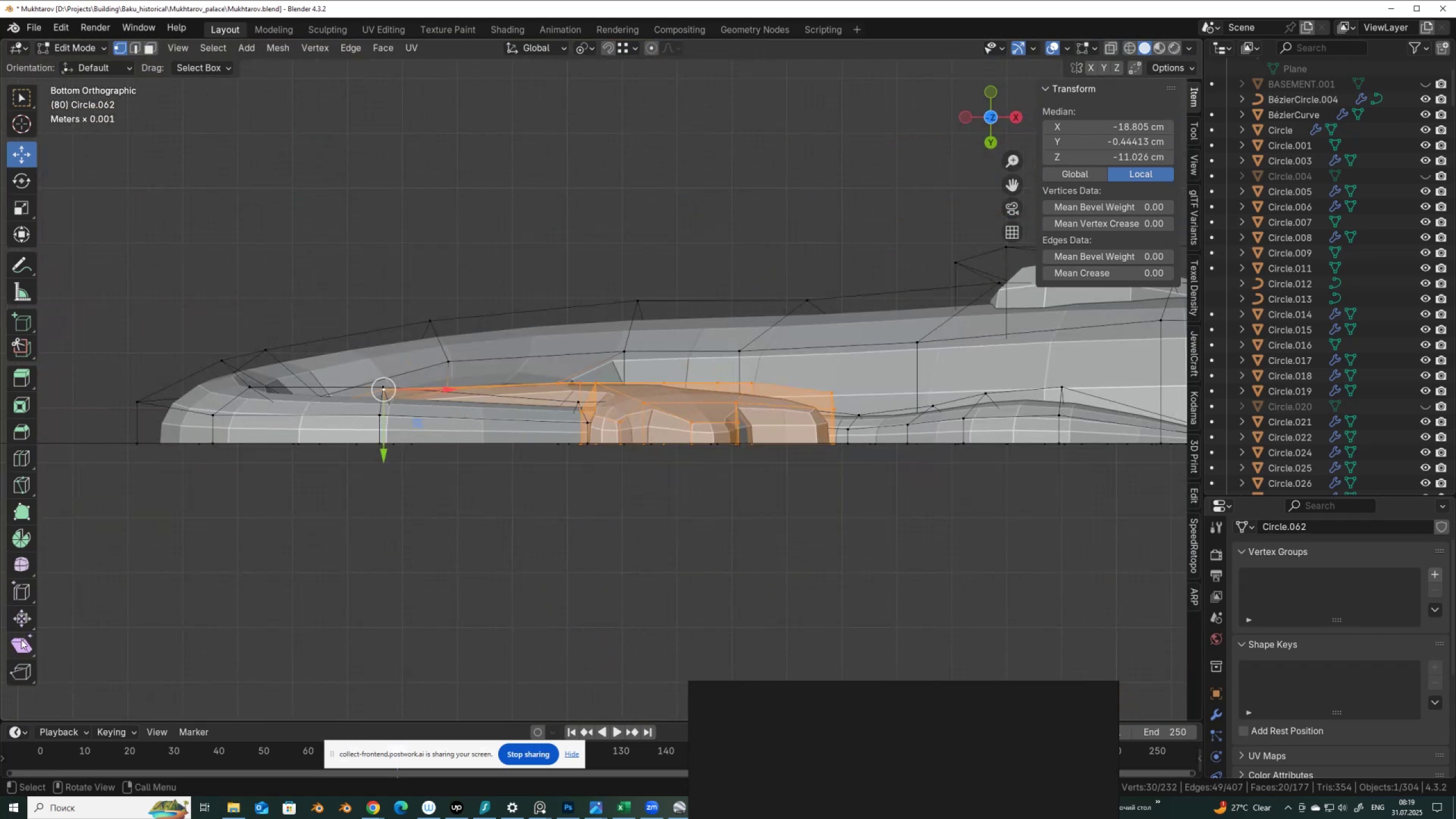 
left_click([22, 638])
 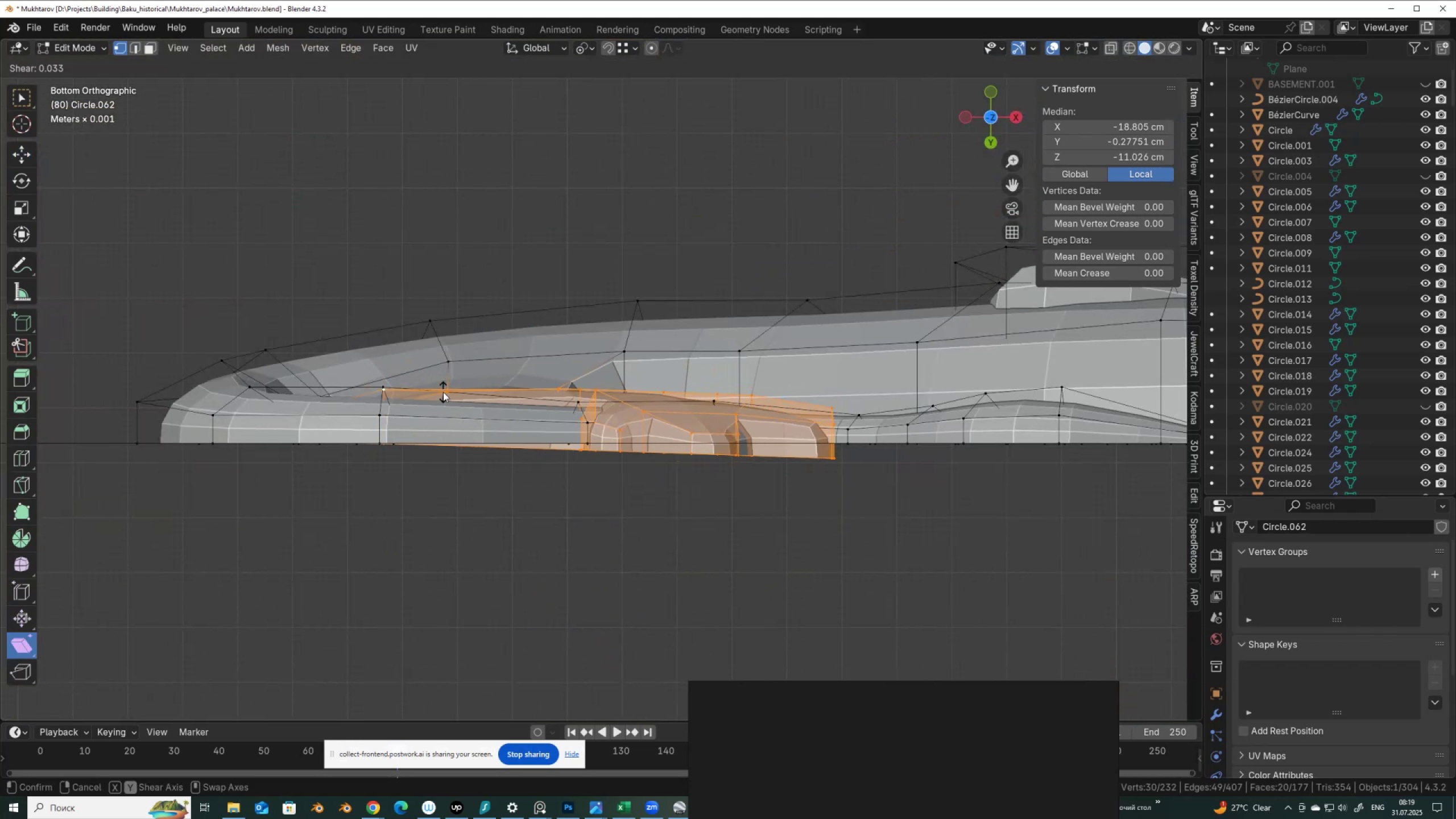 
key(Control+Z)
 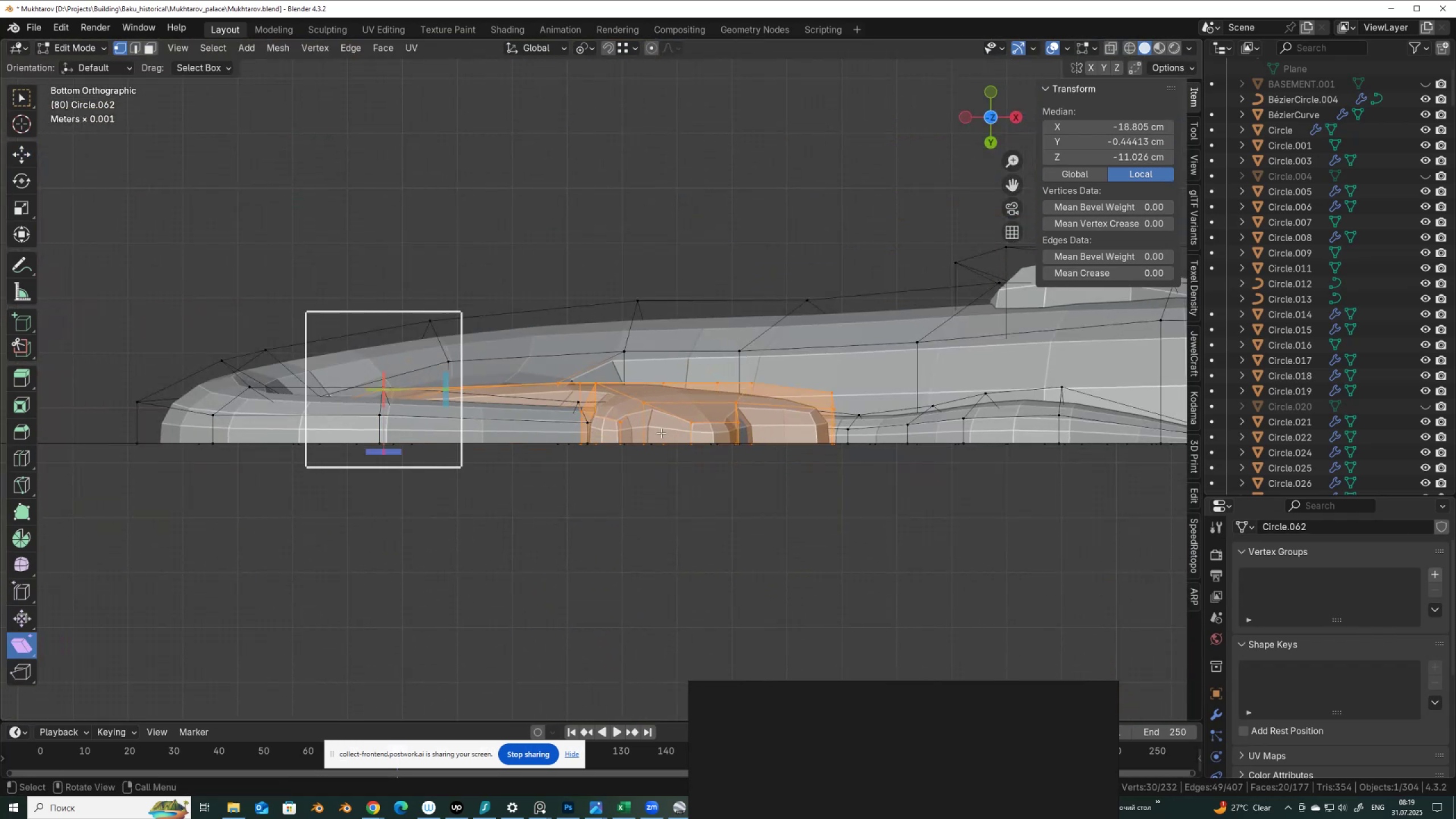 
key(Alt+AltLeft)
 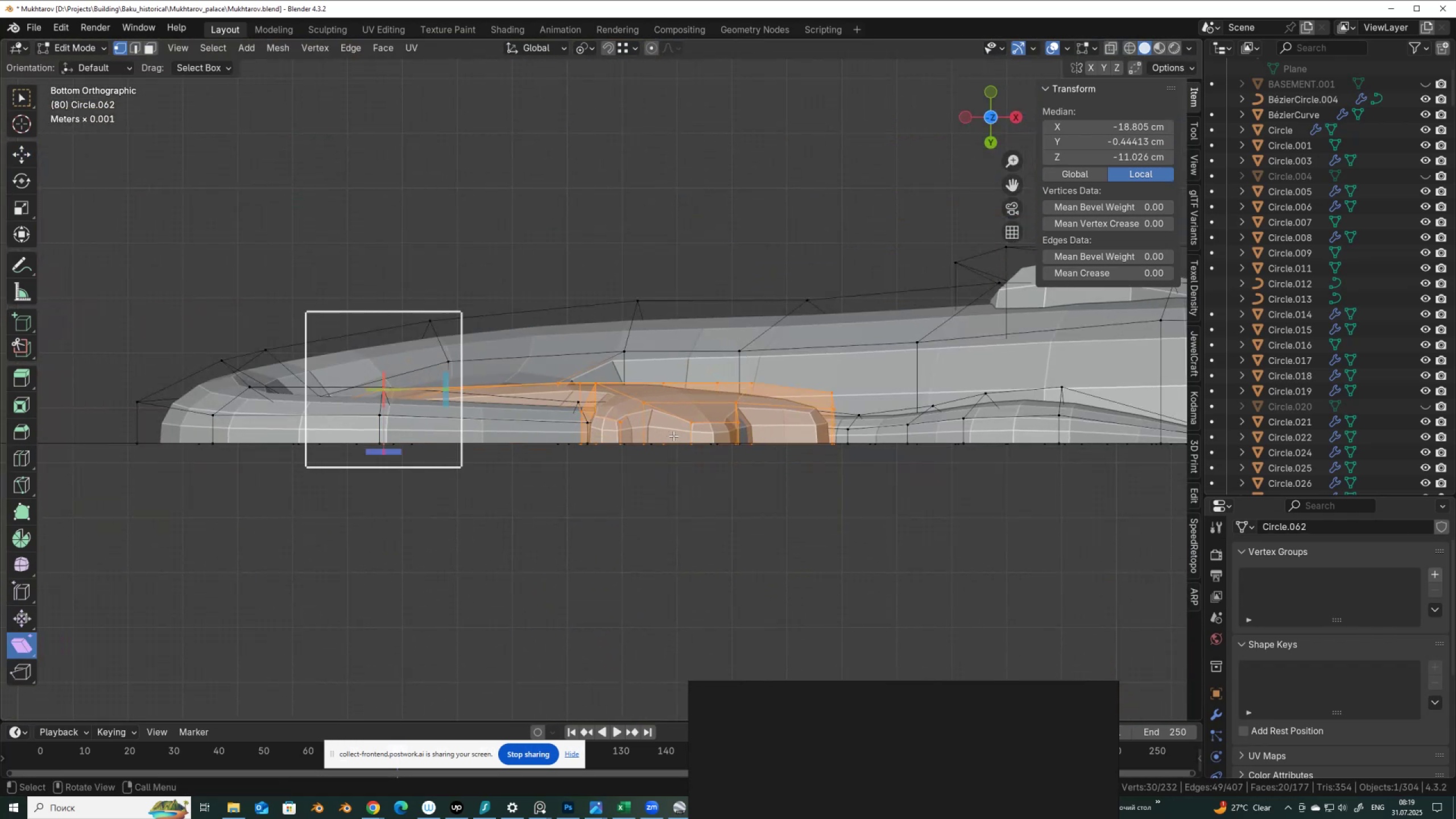 
key(Alt+Z)
 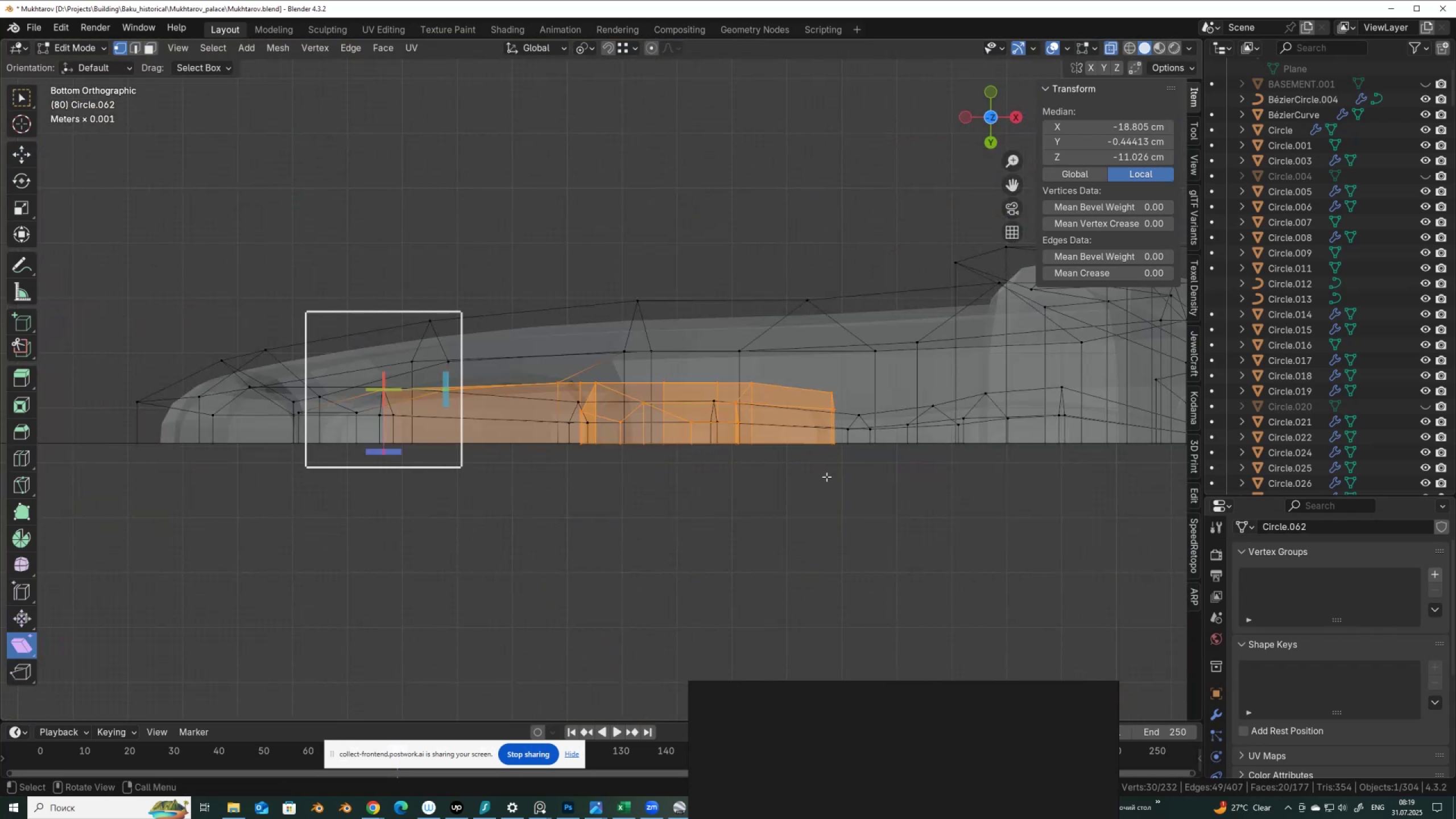 
hold_key(key=ControlLeft, duration=1.49)
 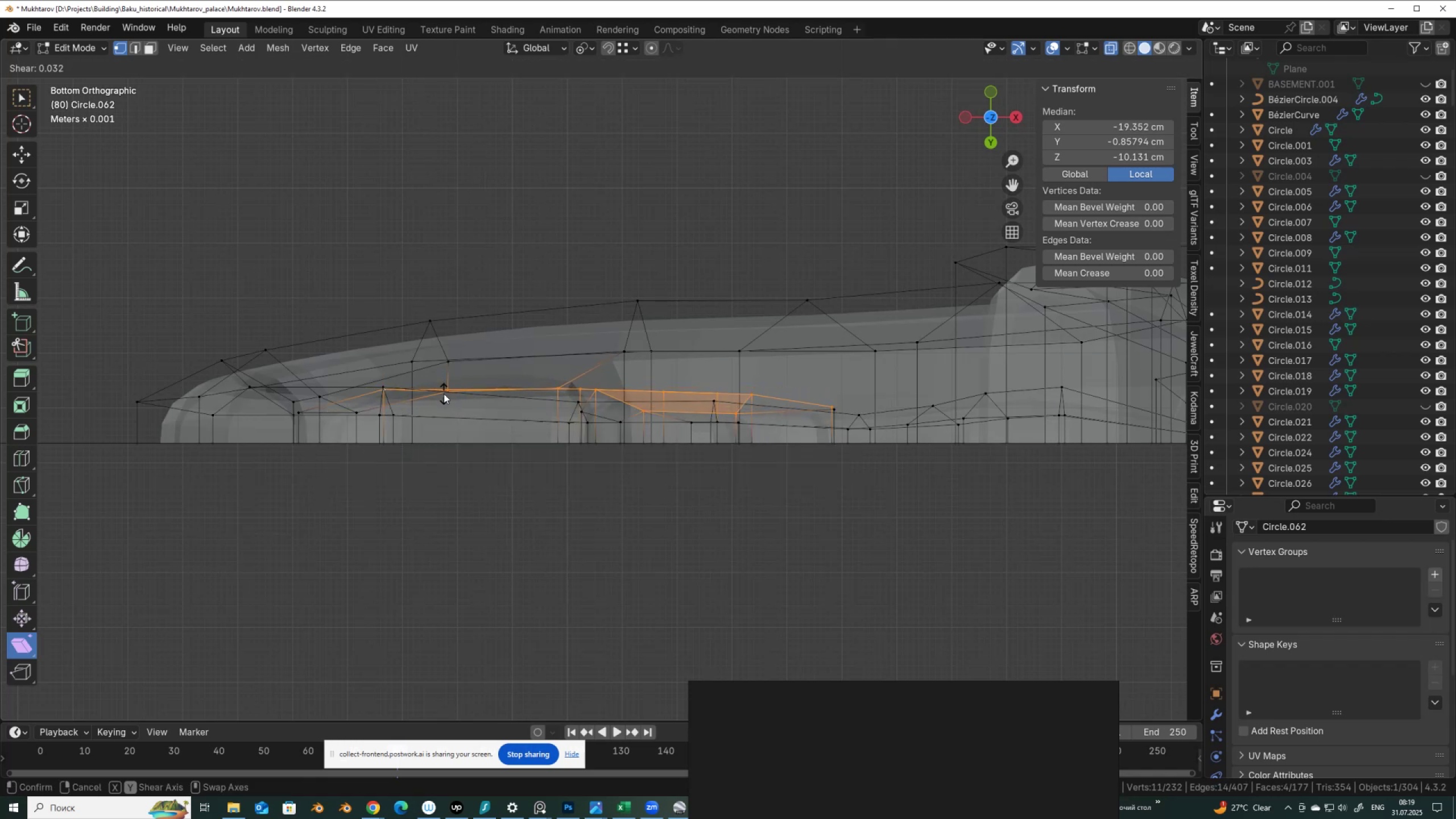 
key(Alt+AltLeft)
 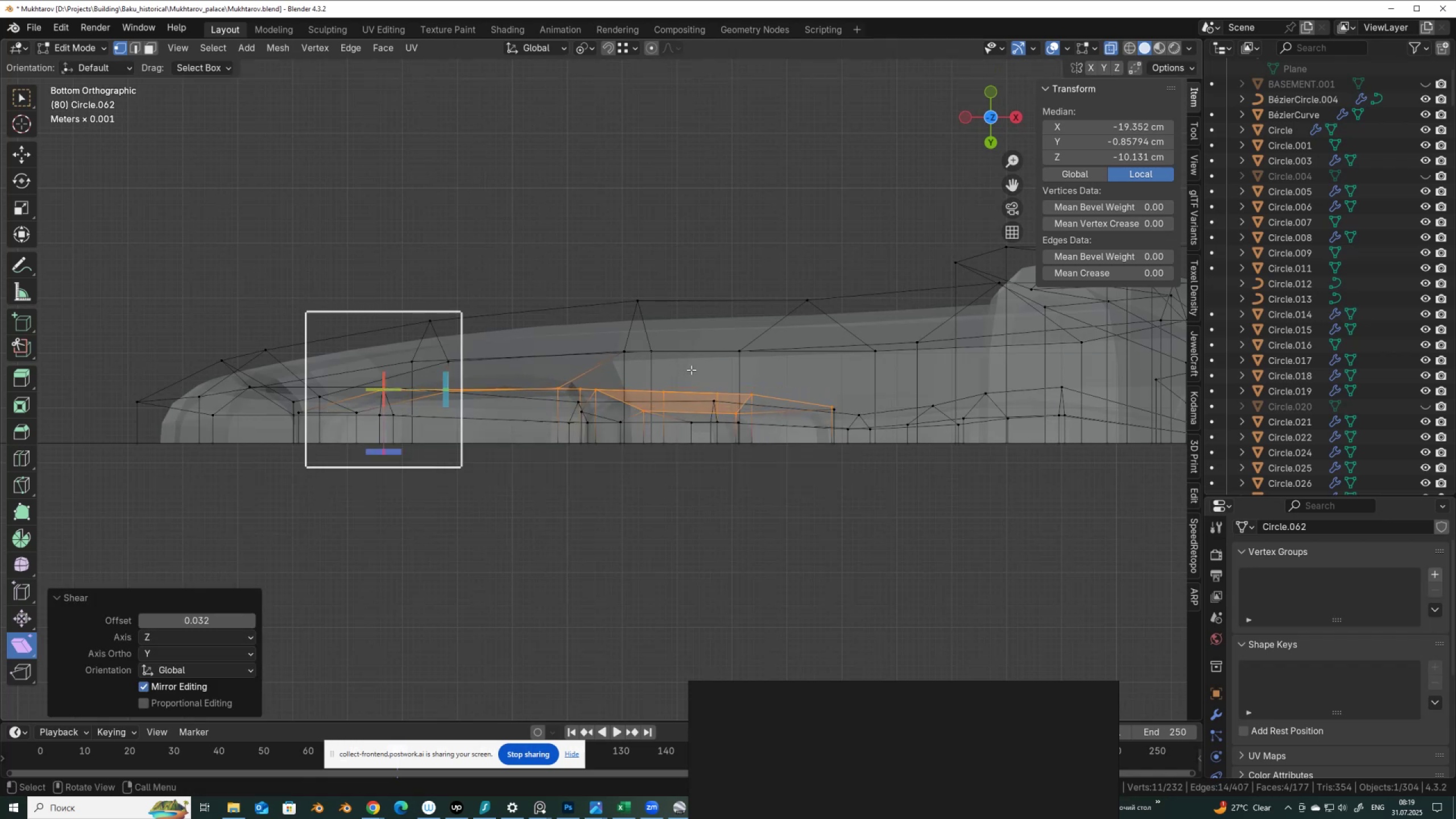 
key(Alt+Z)
 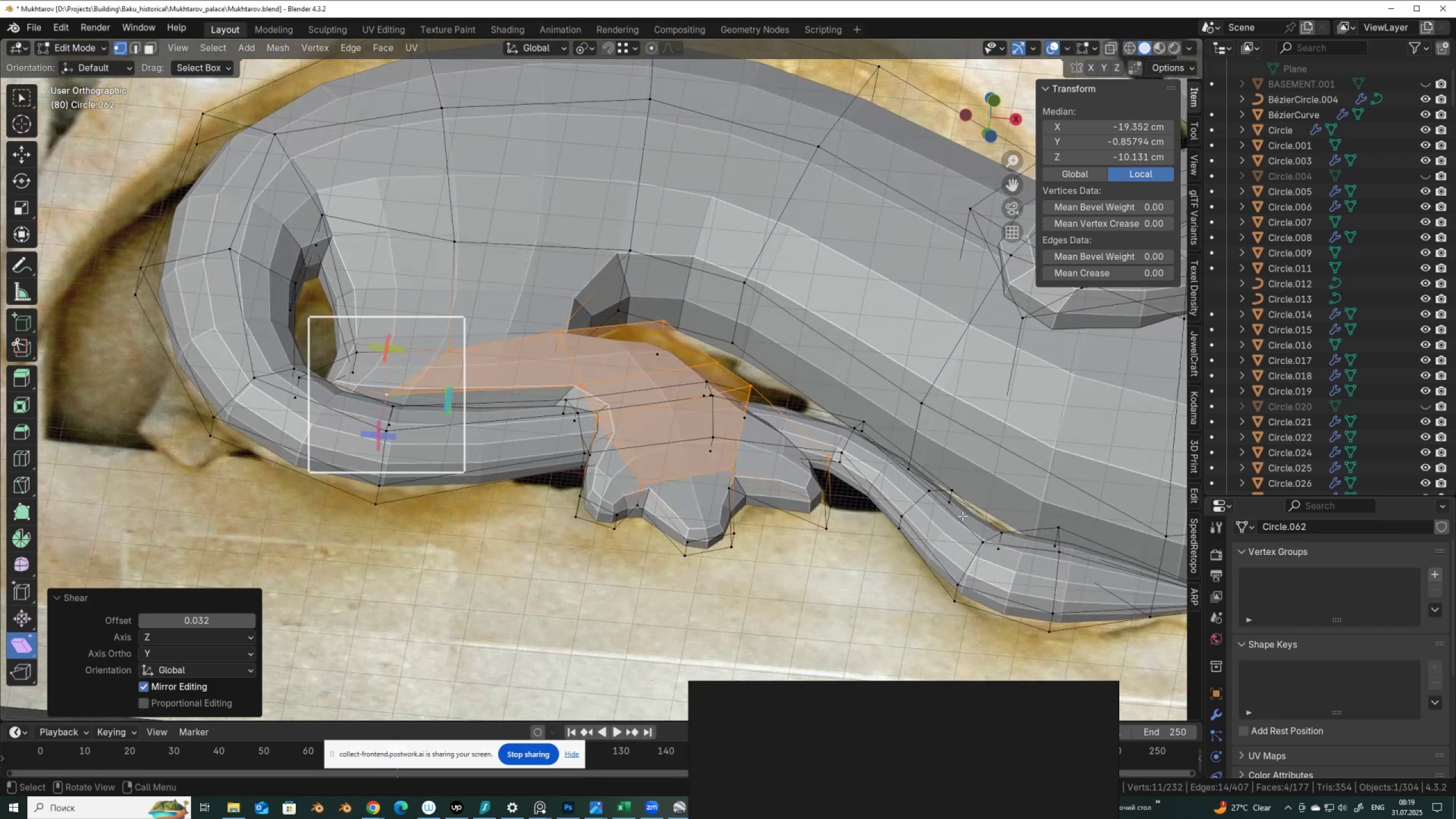 
scroll: coordinate [963, 507], scroll_direction: down, amount: 2.0
 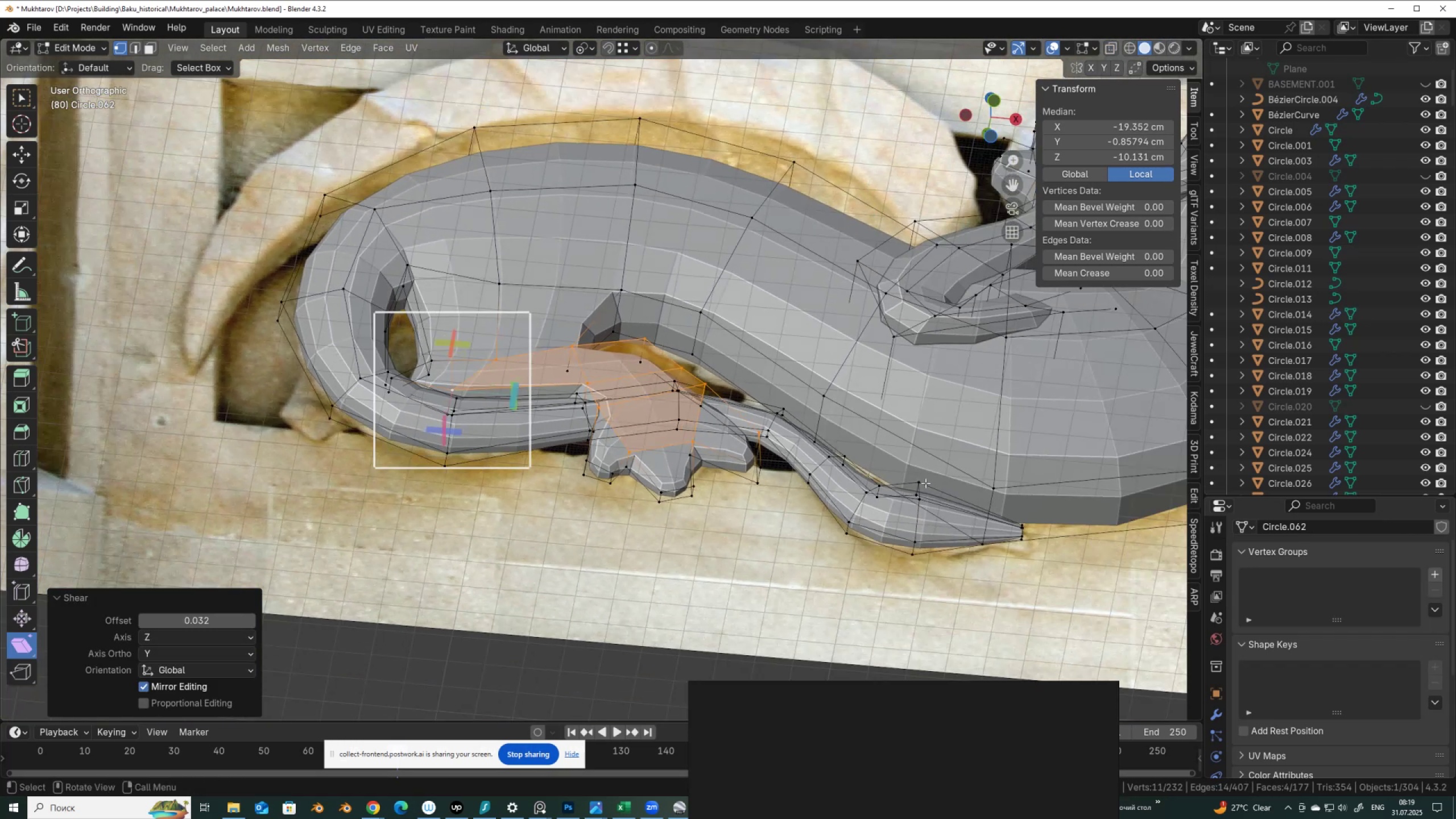 
left_click([919, 482])
 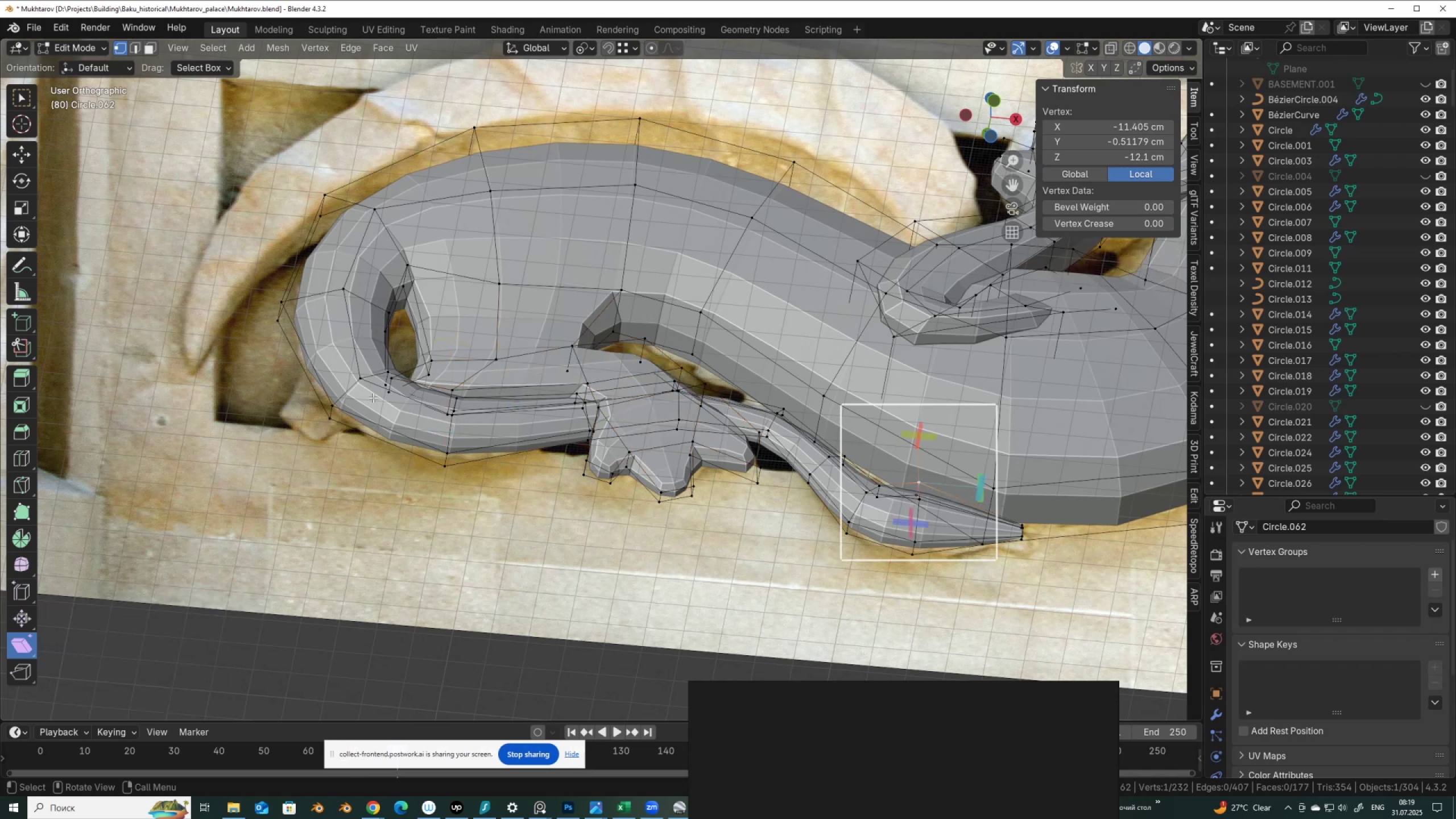 
hold_key(key=ControlLeft, duration=0.78)
hold_key(key=ShiftLeft, duration=0.8)
left_click([358, 384])
 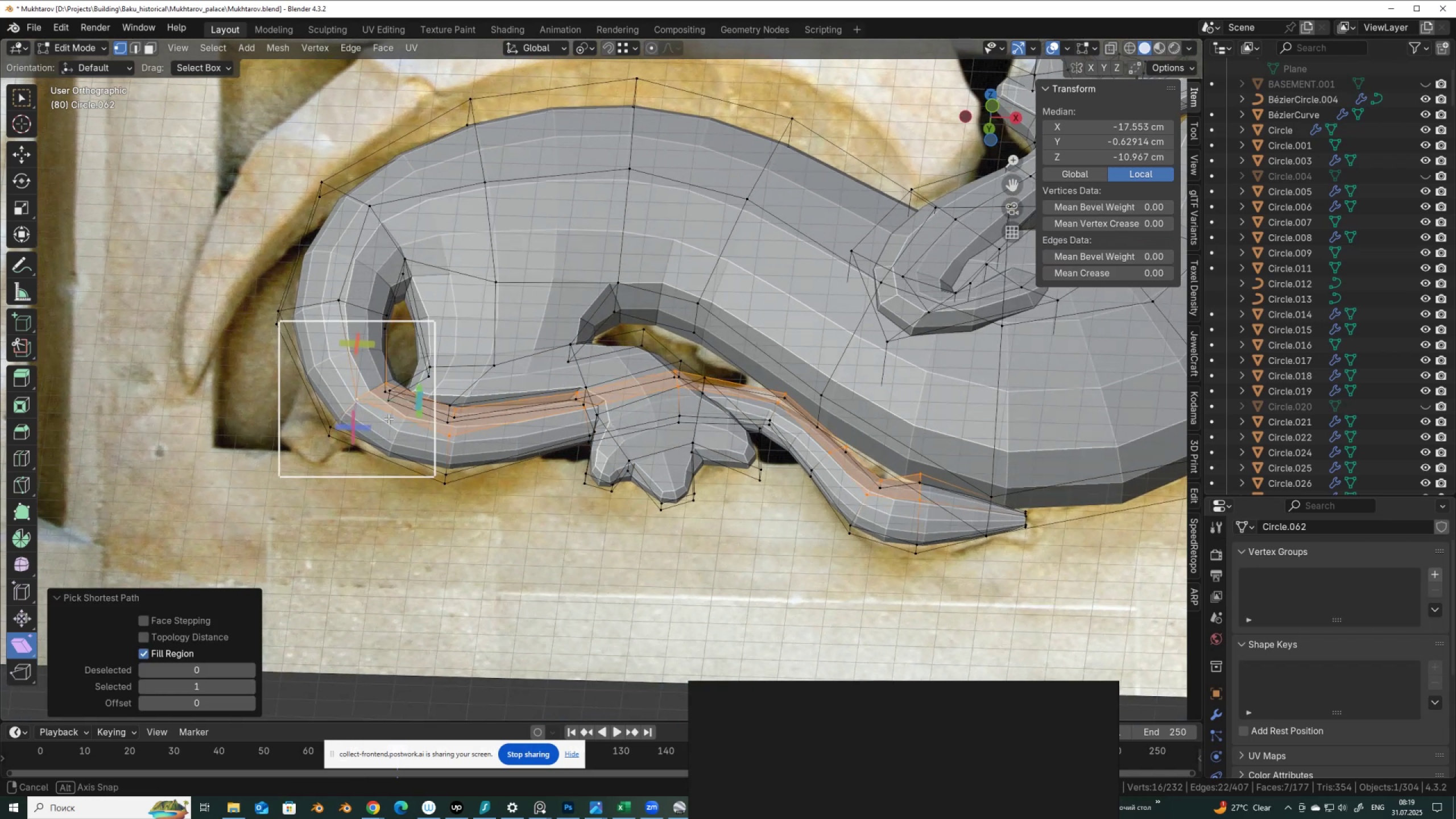 
hold_key(key=ControlLeft, duration=0.98)
hold_key(key=ShiftLeft, duration=1.01)
left_click([920, 533])
 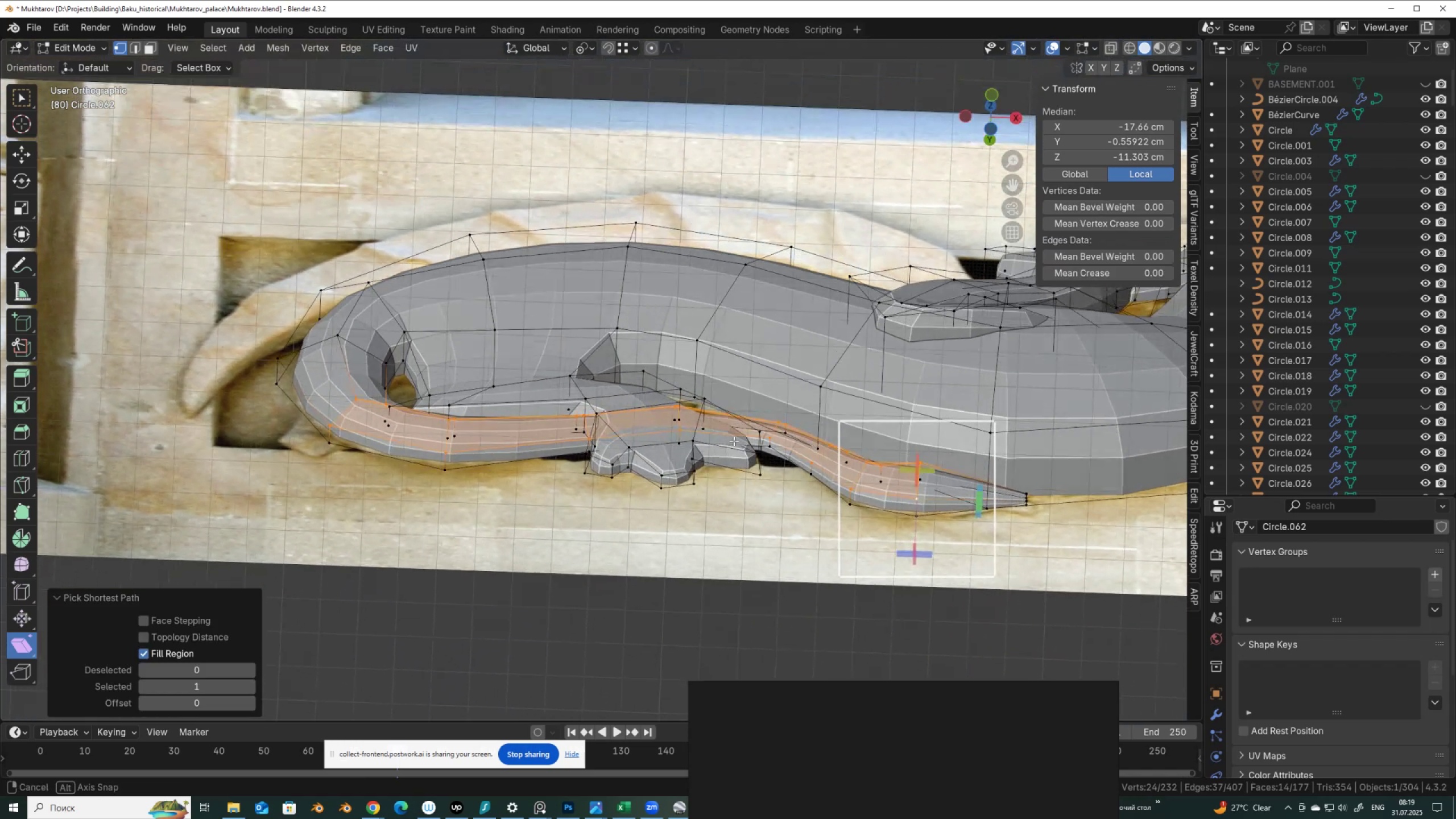 
hold_key(key=ShiftLeft, duration=1.5)
 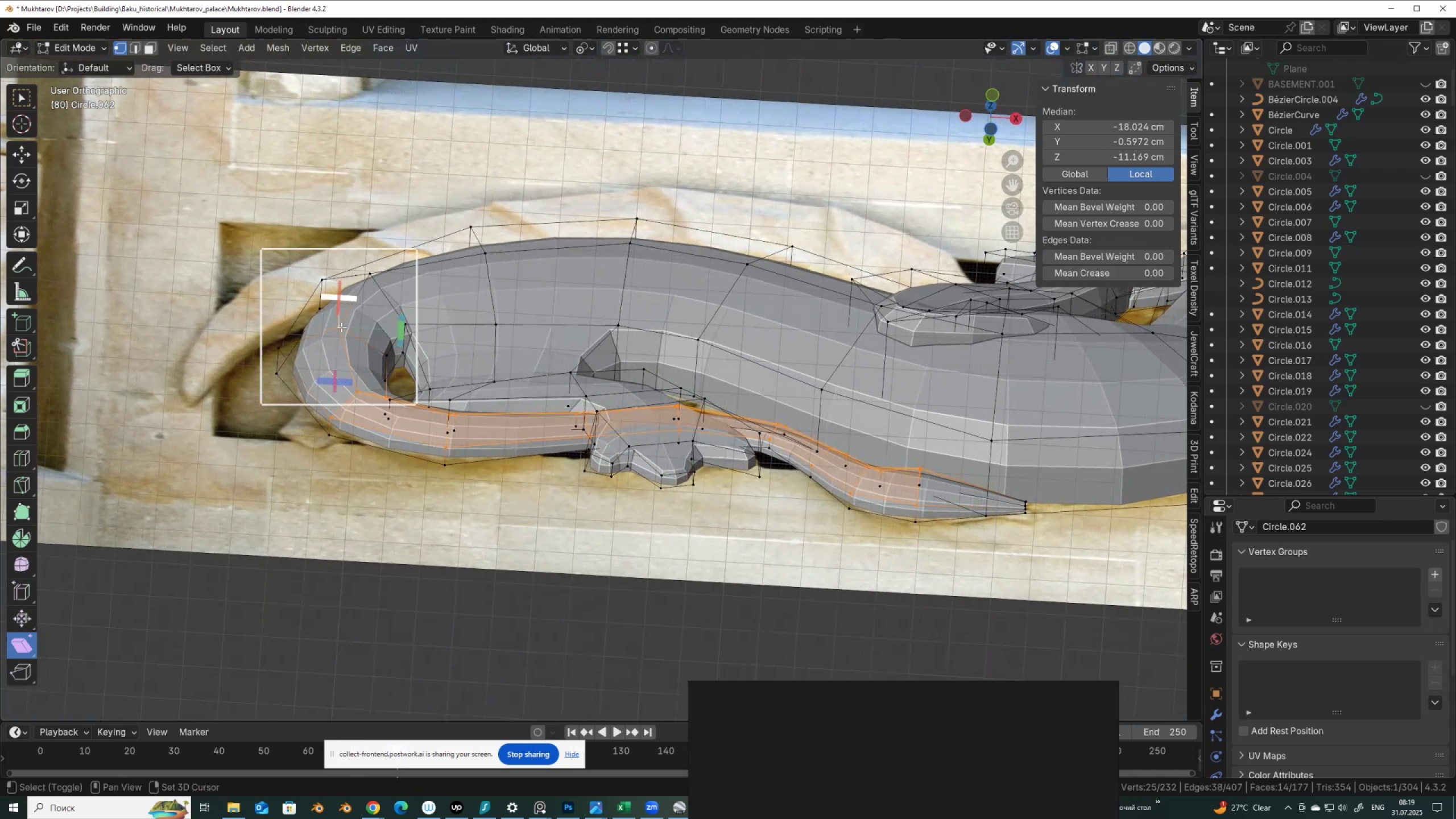 
key(Shift+ShiftLeft)
 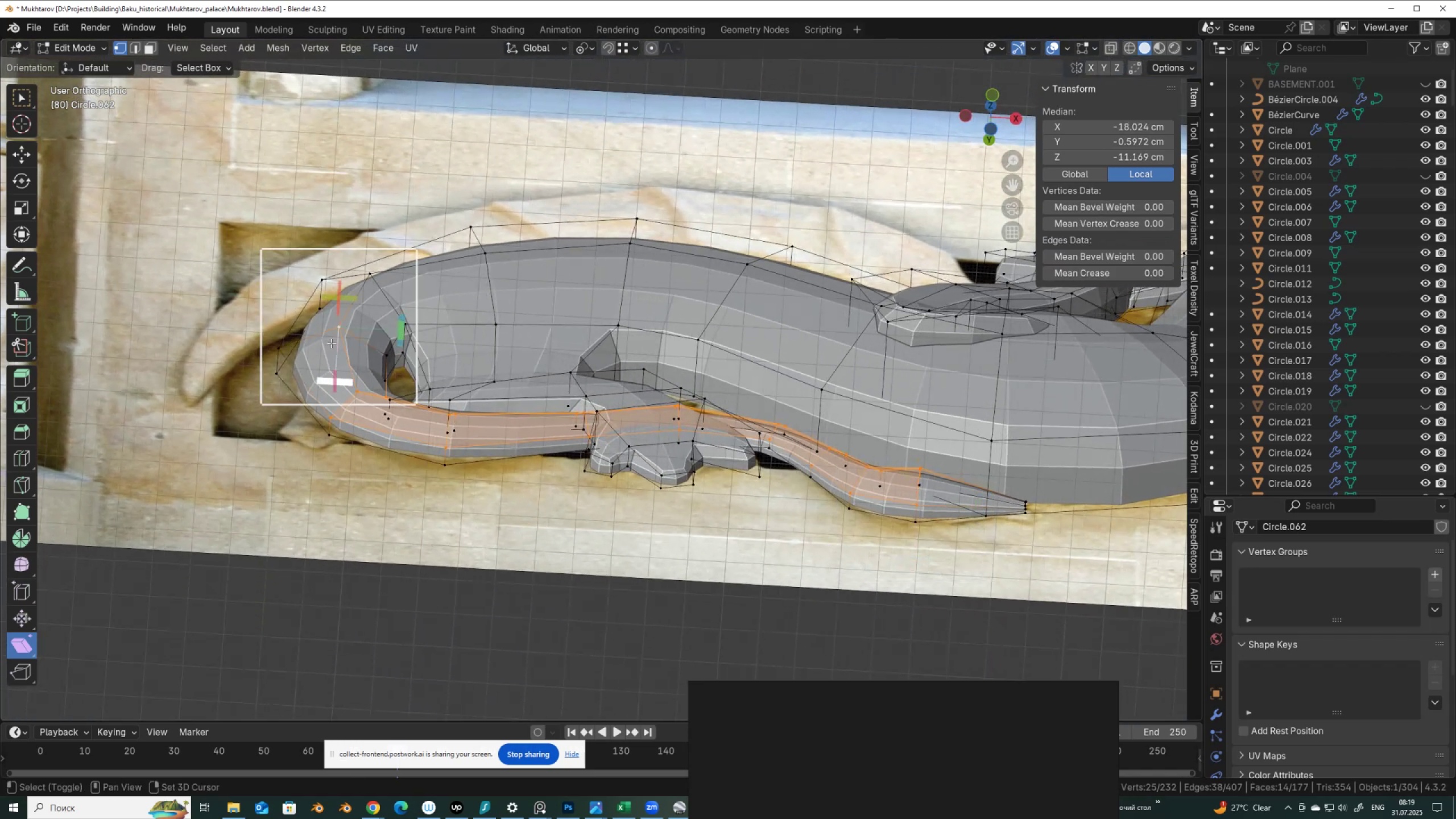 
key(Shift+ShiftLeft)
 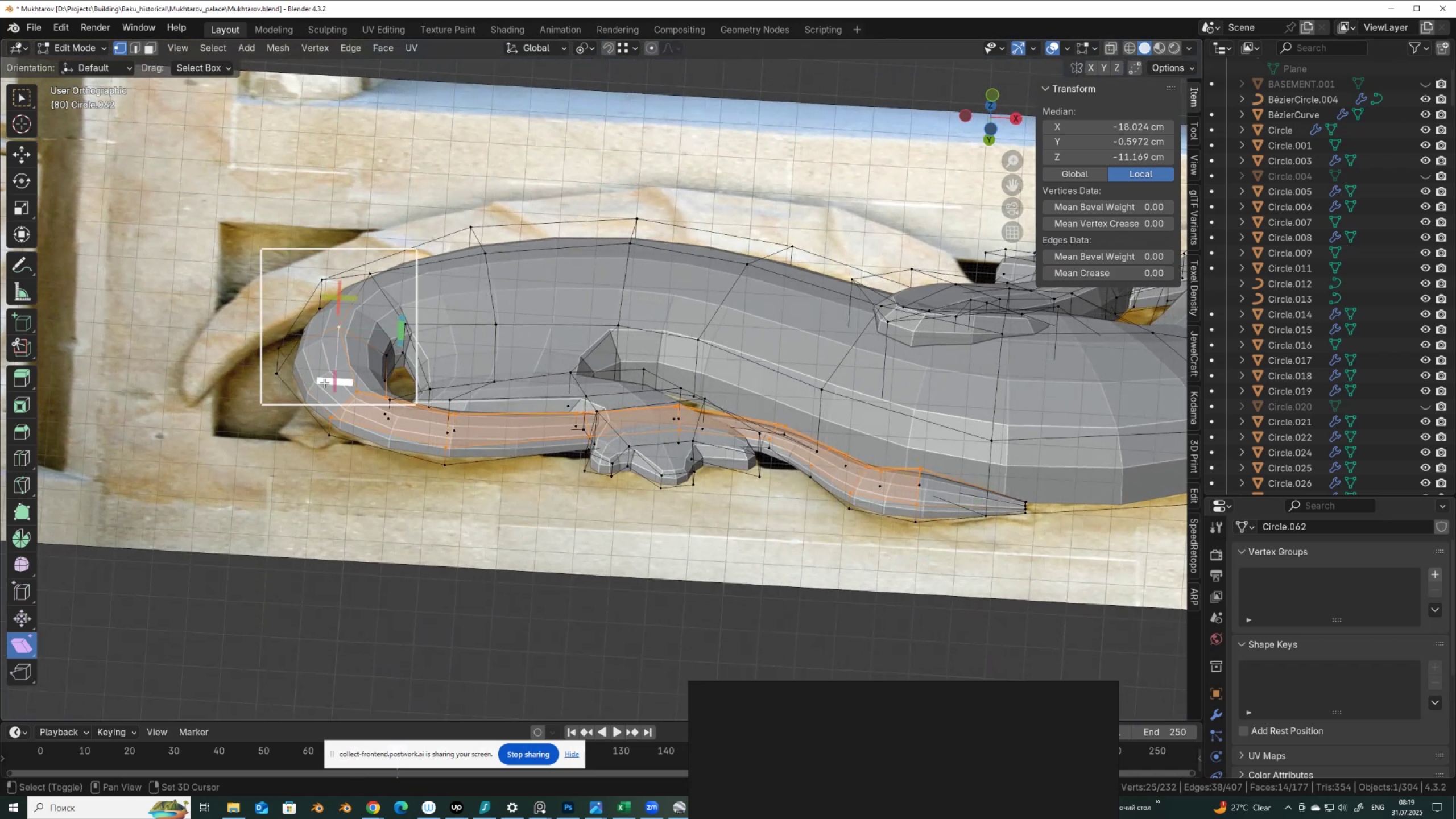 
key(Shift+ShiftLeft)
 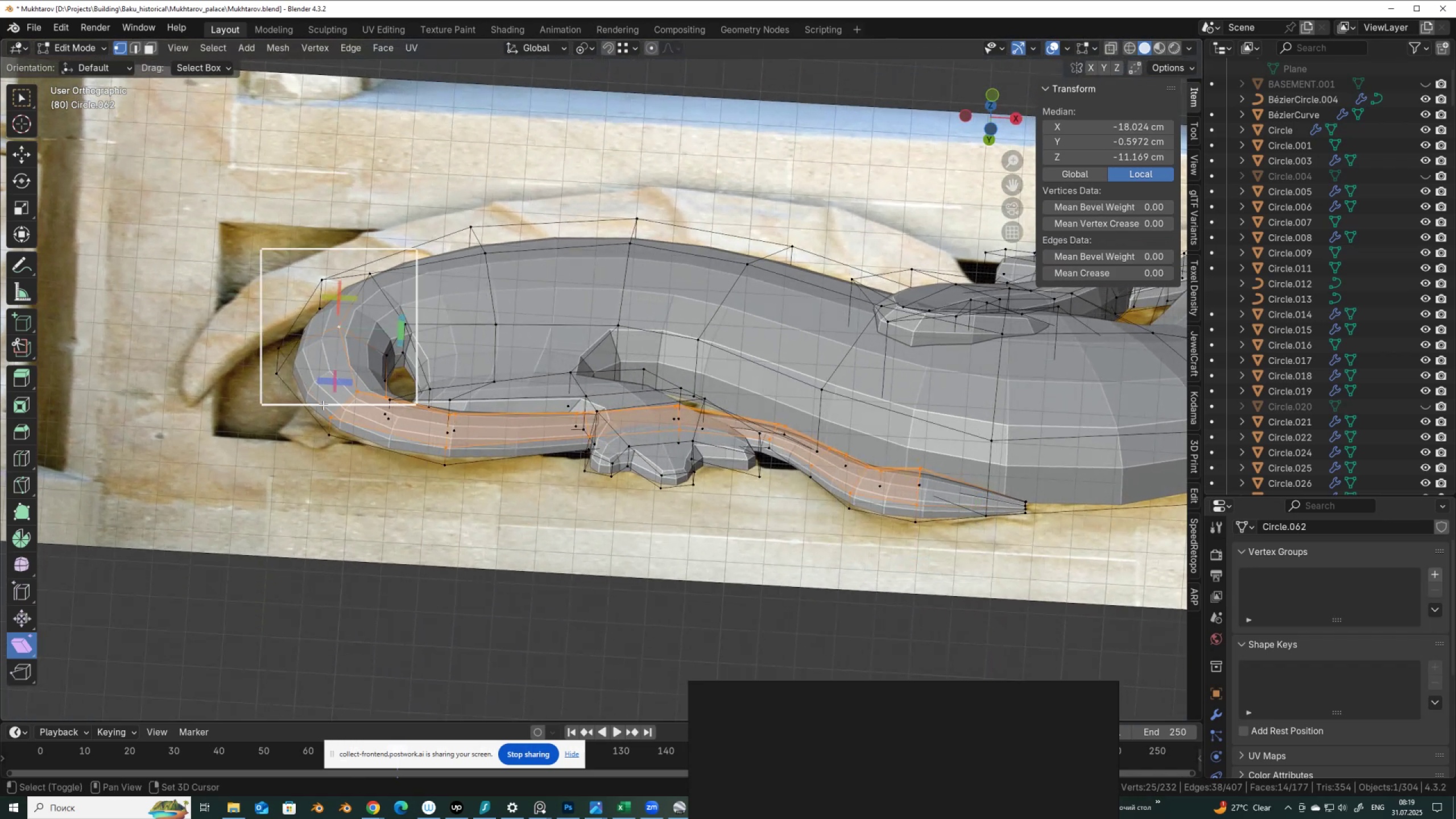 
key(Shift+ShiftLeft)
 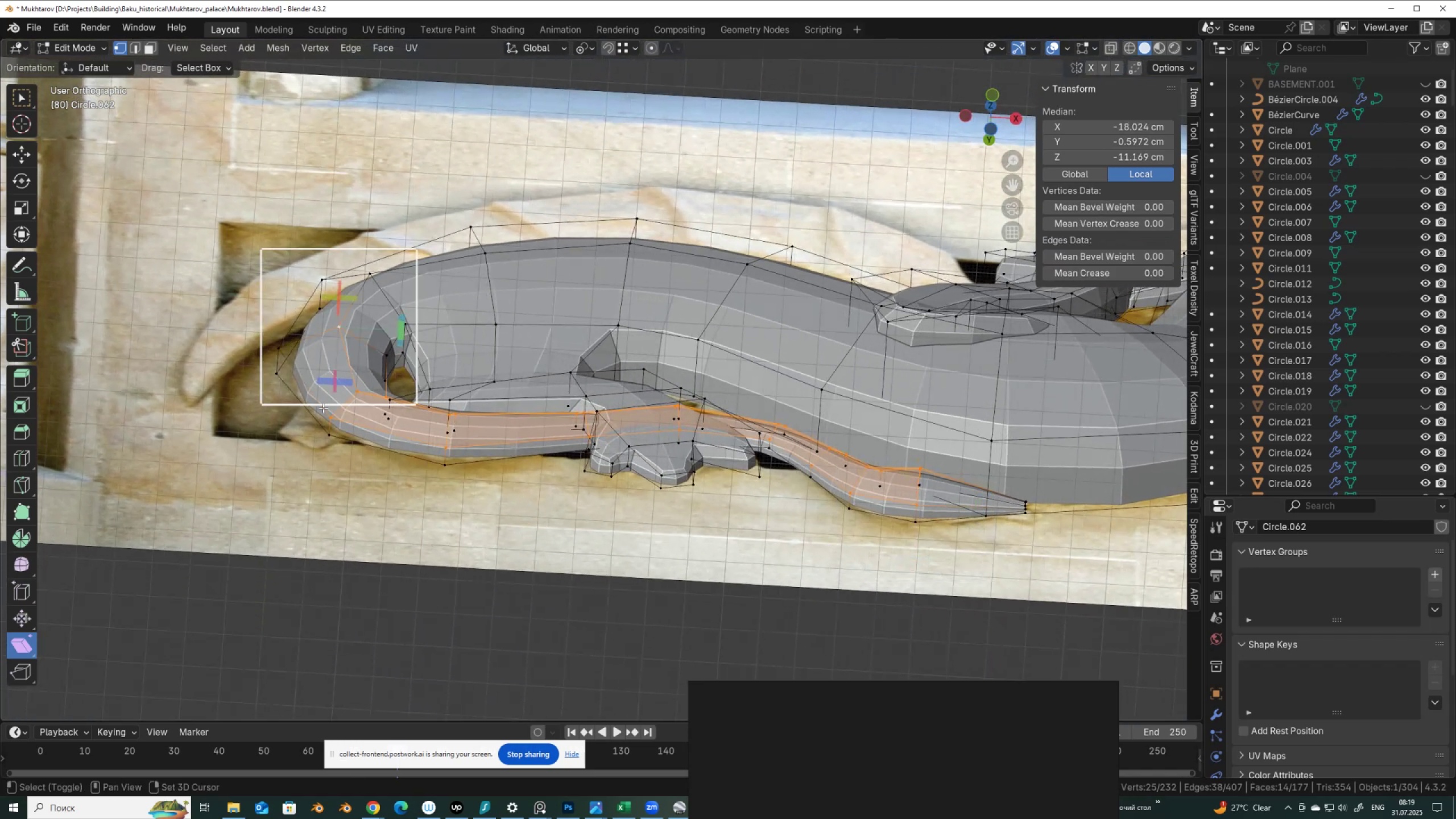 
key(Shift+ShiftLeft)
 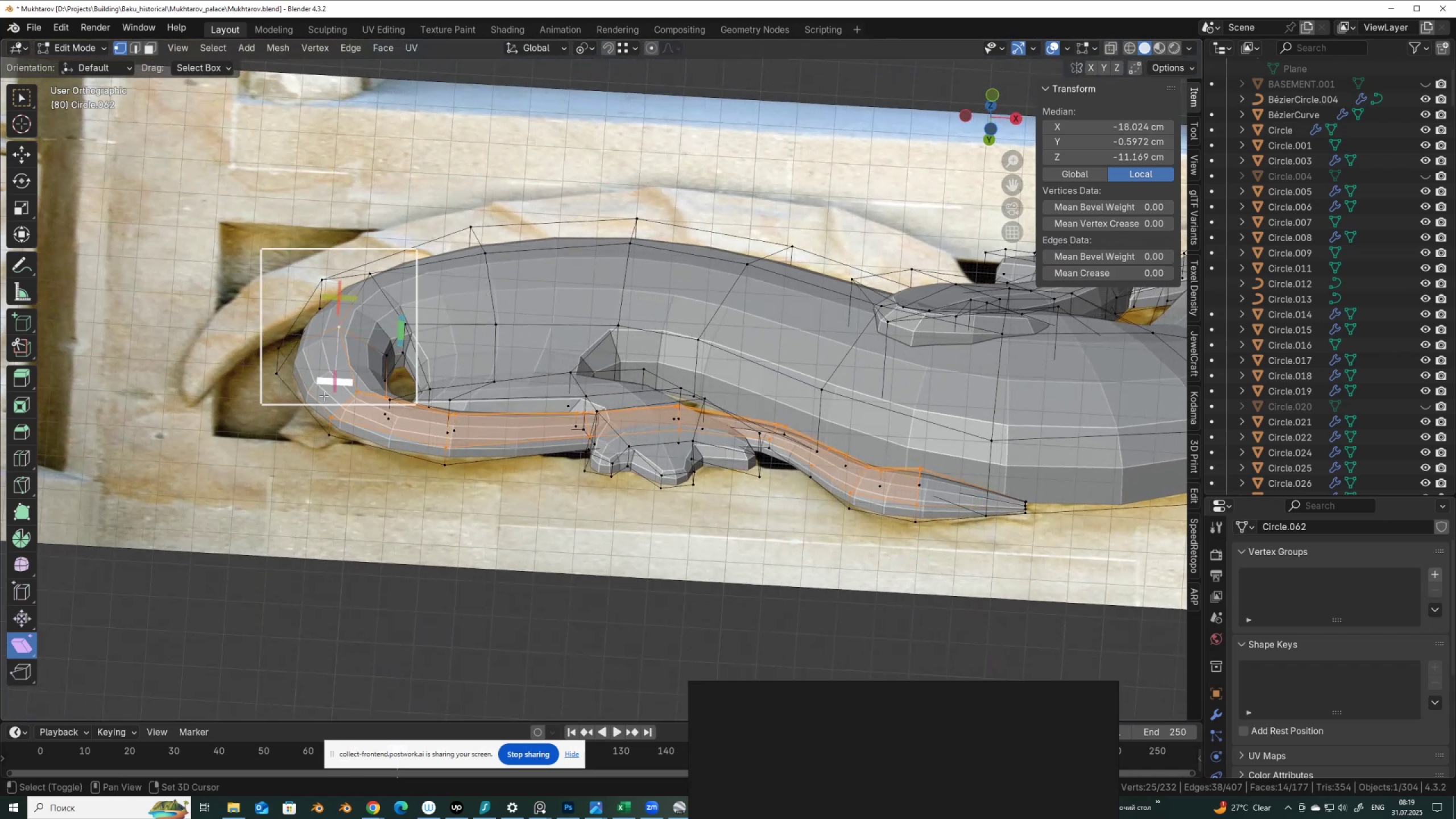 
key(Shift+ShiftLeft)
 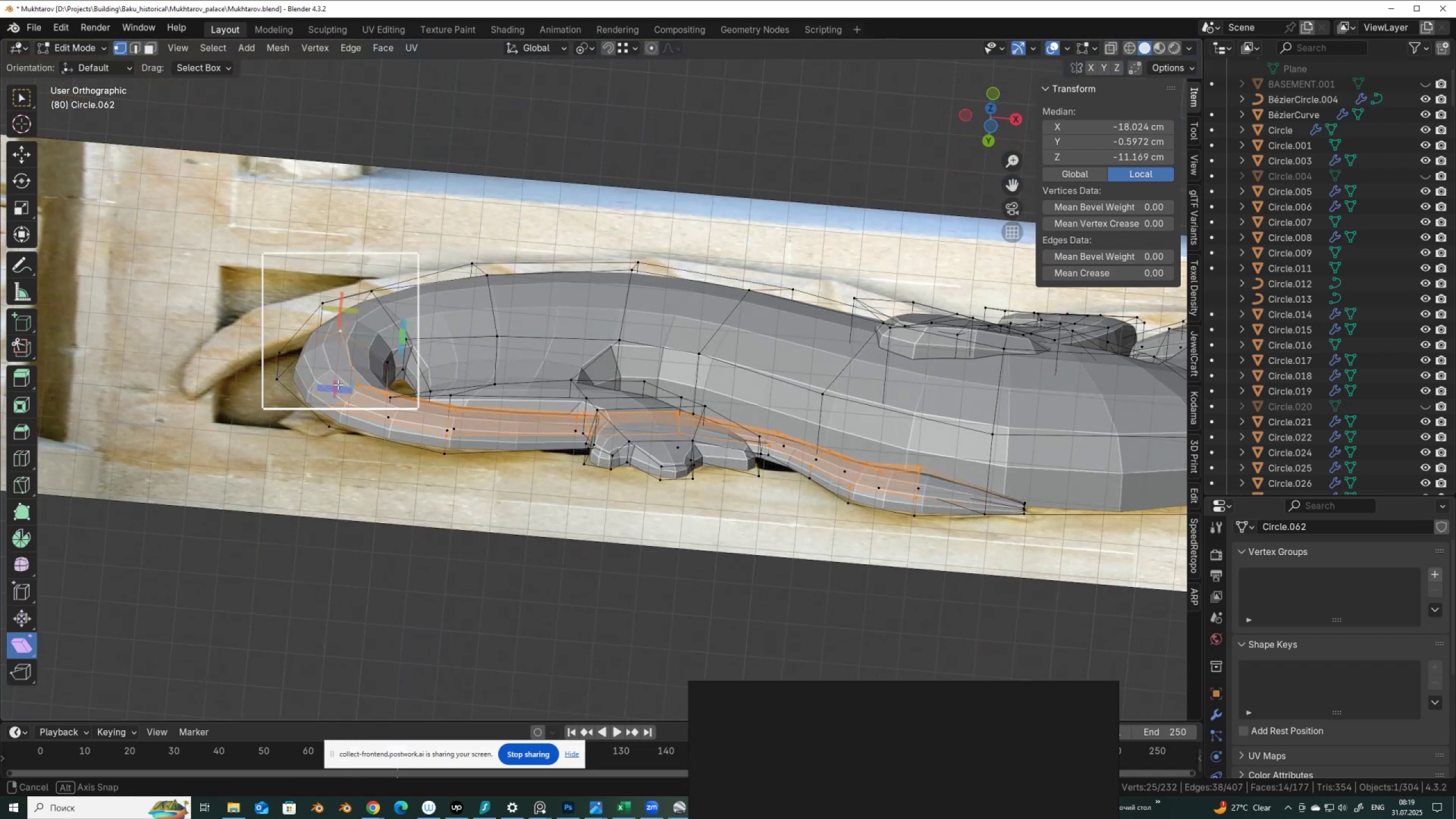 
hold_key(key=AltLeft, duration=0.54)
scroll: coordinate [332, 357], scroll_direction: down, amount: 1.0
 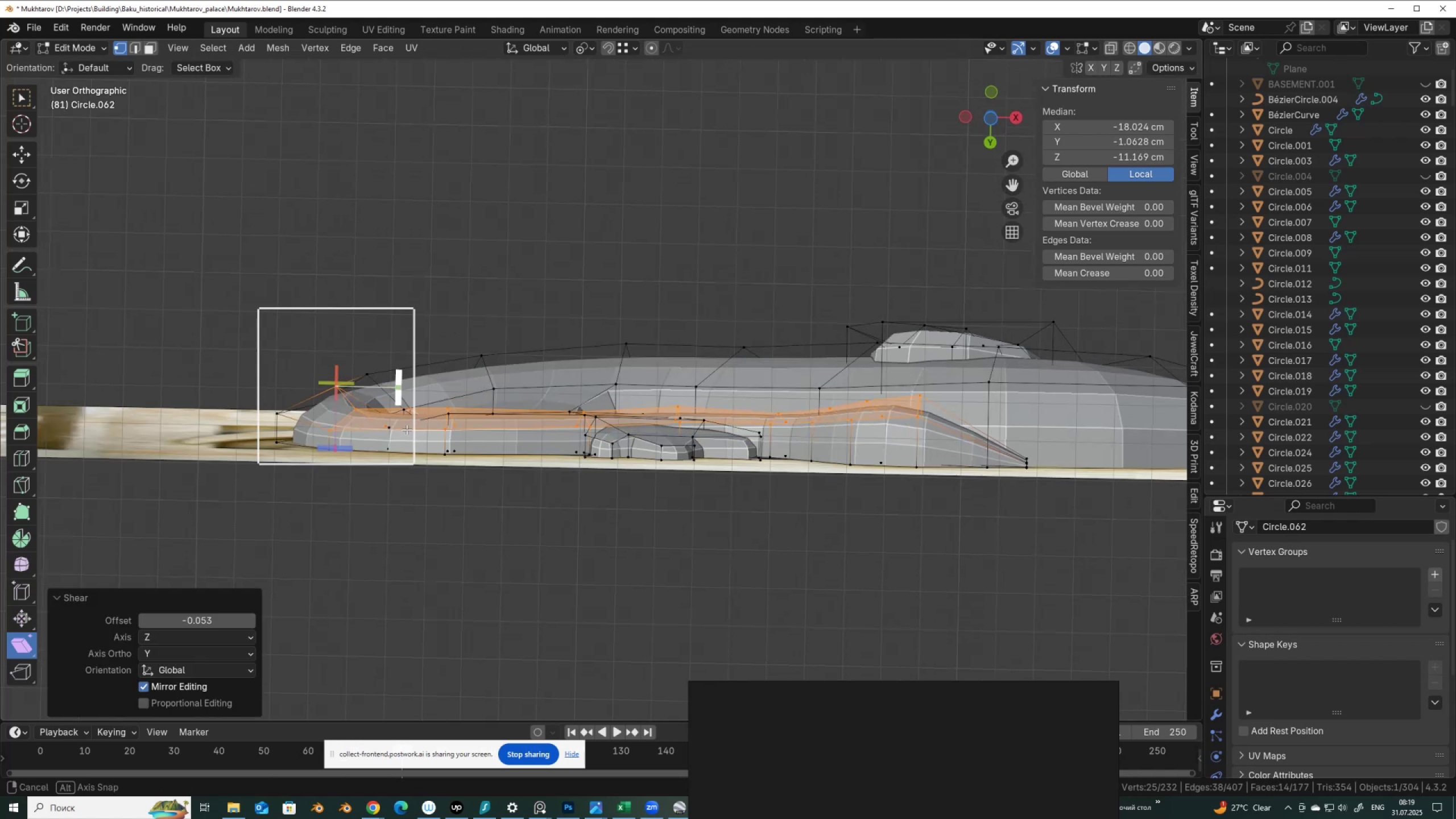 
key(Tab)
 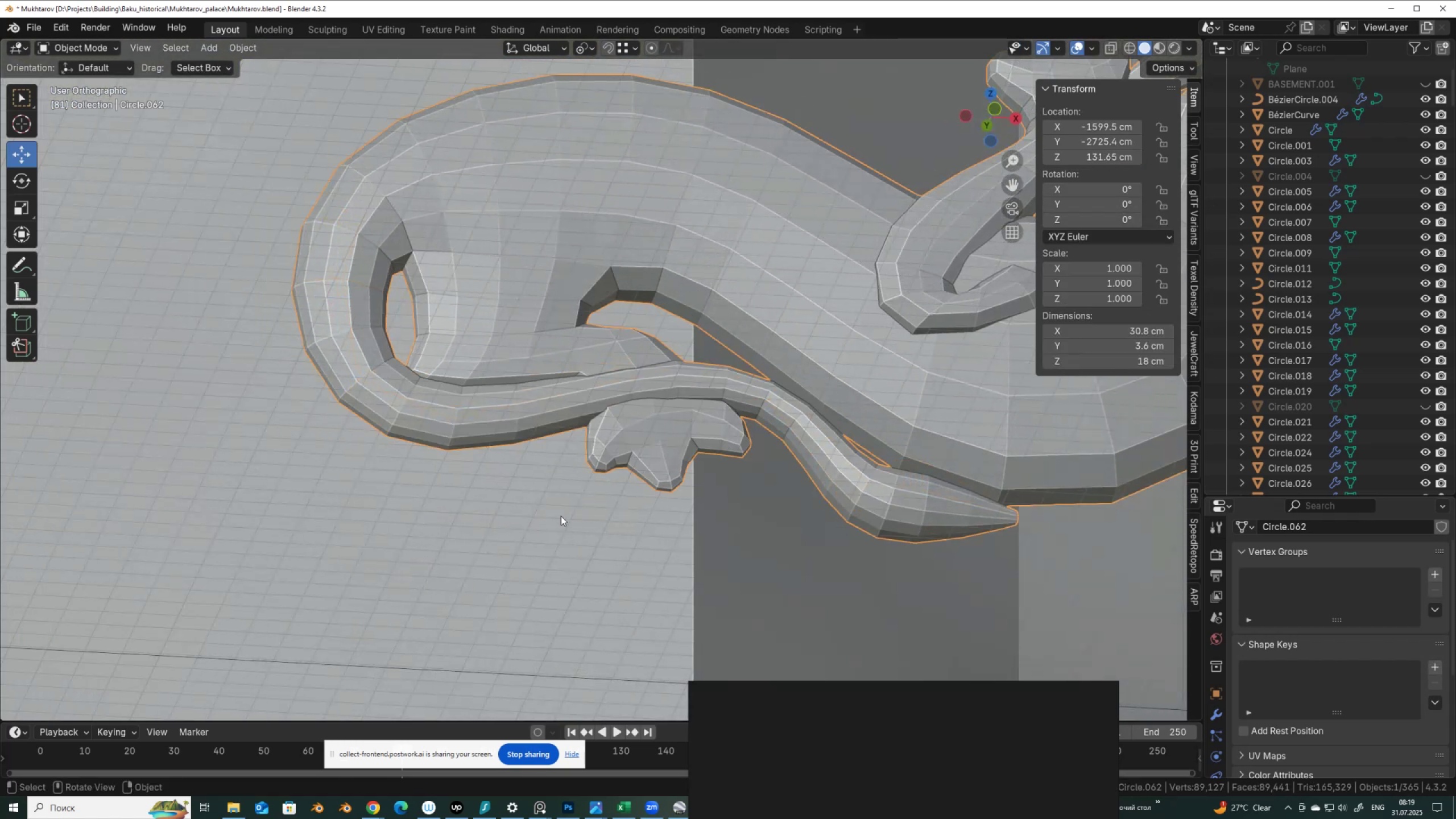 
scroll: coordinate [563, 507], scroll_direction: down, amount: 3.0
 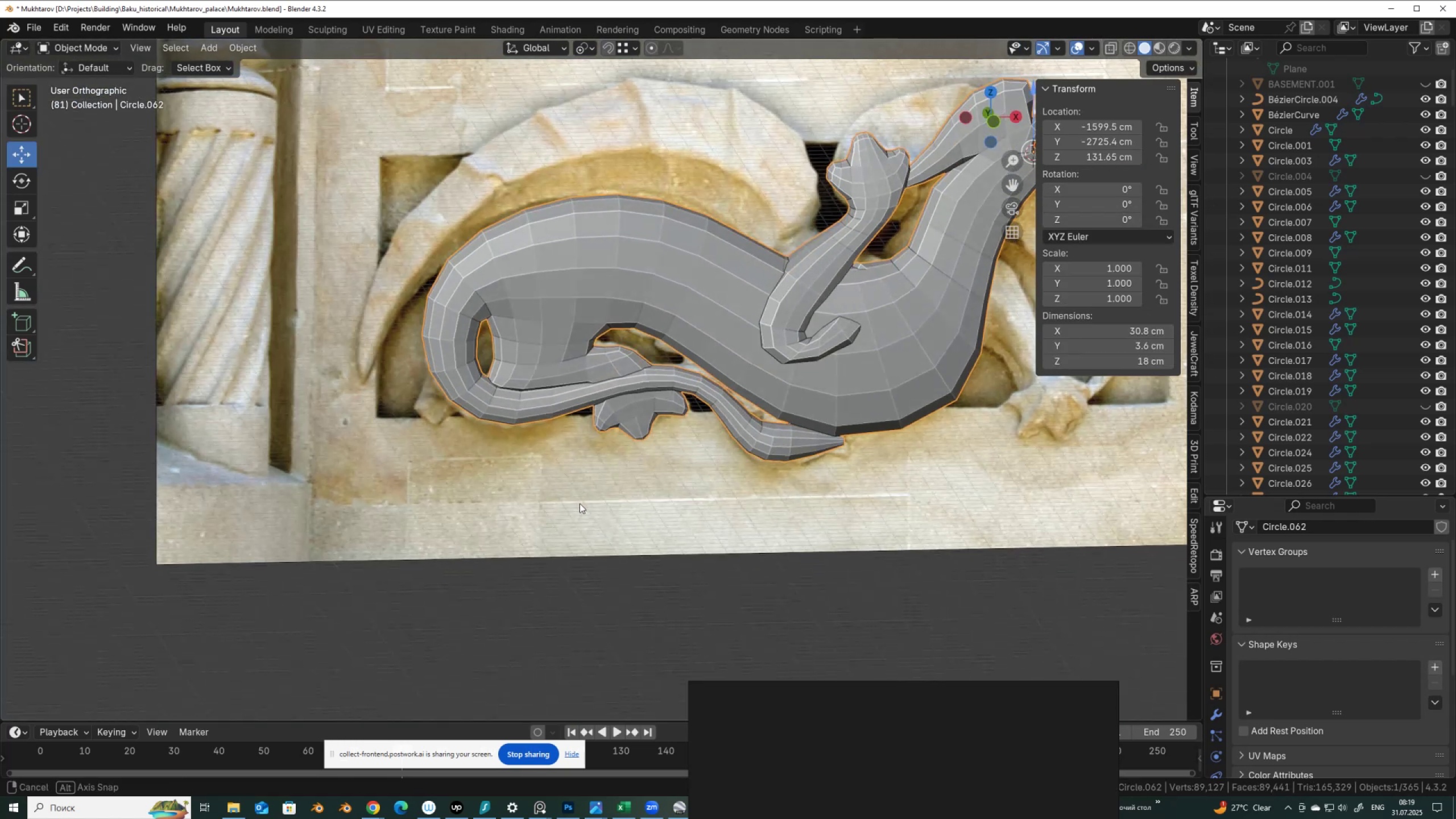 
hold_key(key=AltLeft, duration=0.42)
 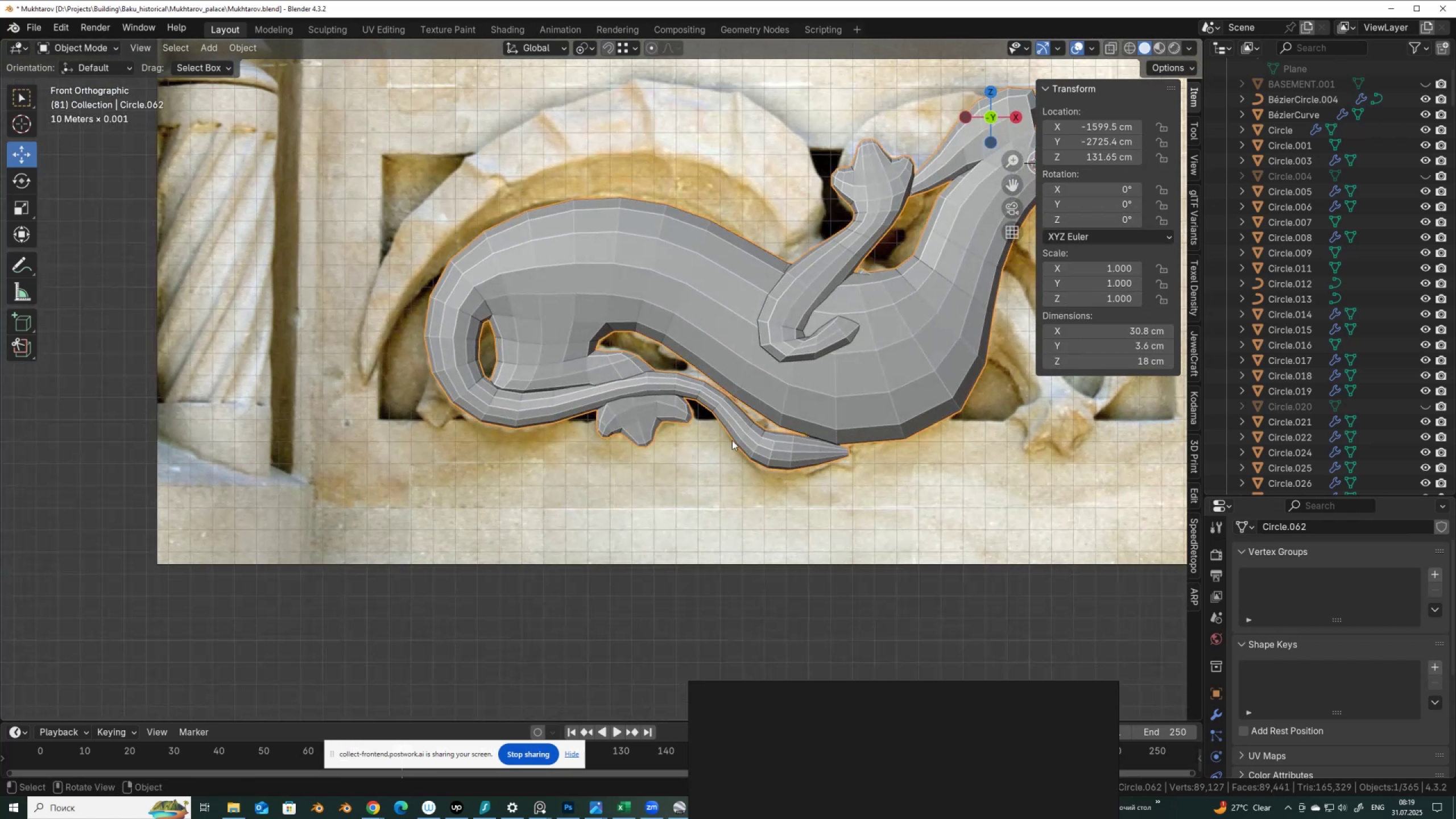 
scroll: coordinate [732, 440], scroll_direction: down, amount: 1.0
 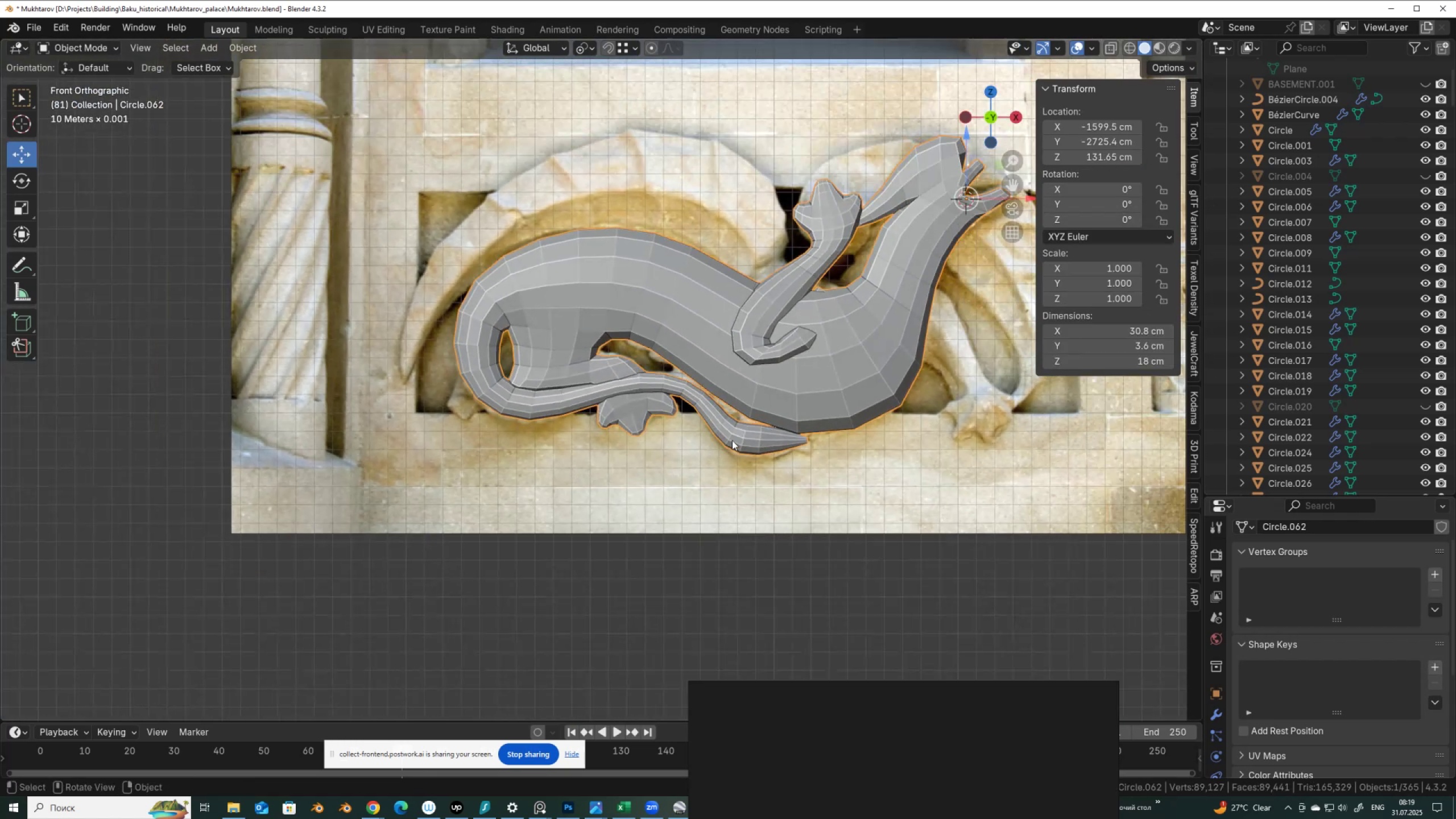 
hold_key(key=ShiftLeft, duration=0.65)
 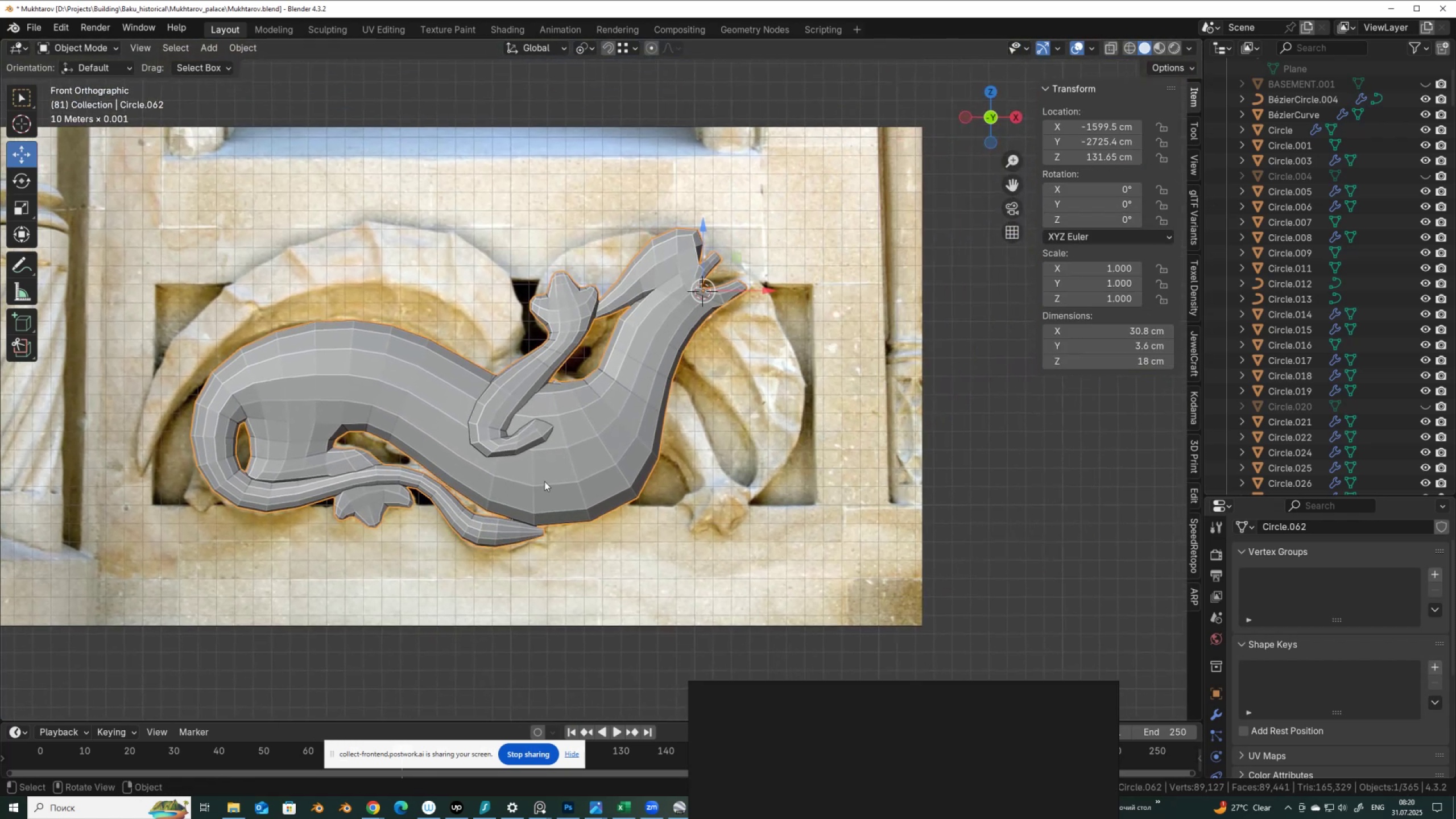 
scroll: coordinate [545, 480], scroll_direction: up, amount: 1.0
 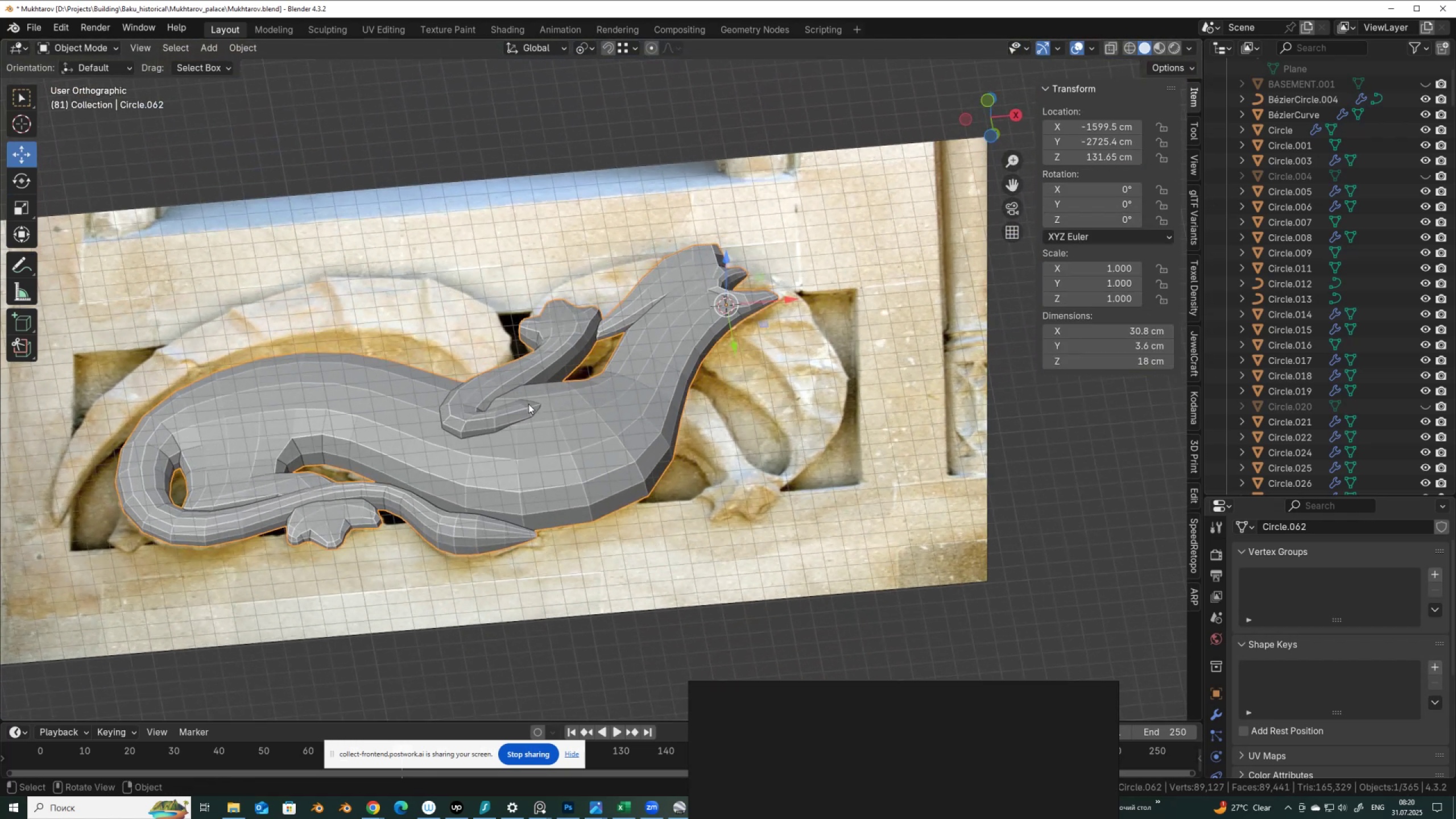 
key(Control+S)
 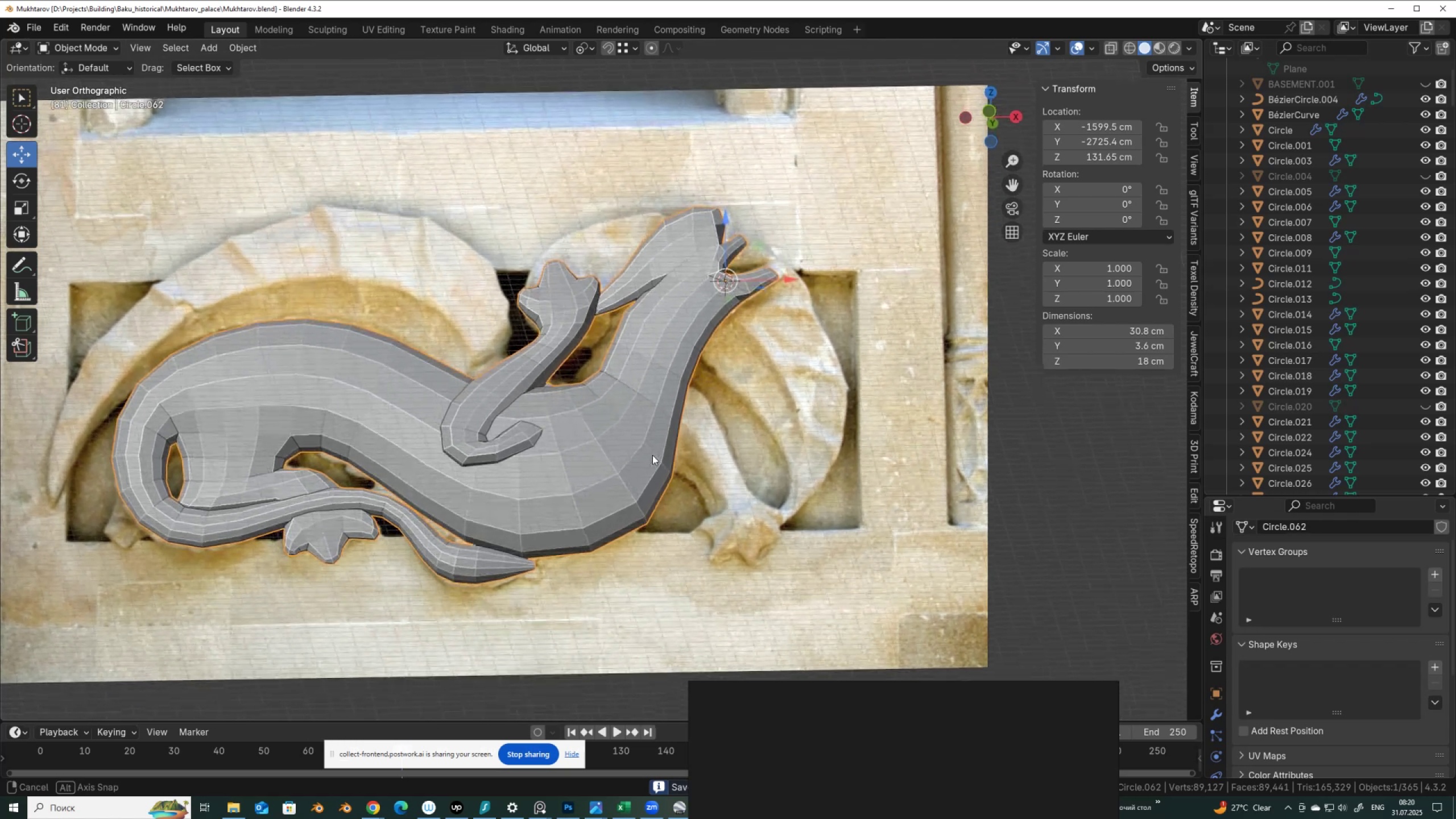 
hold_key(key=AltLeft, duration=0.71)
 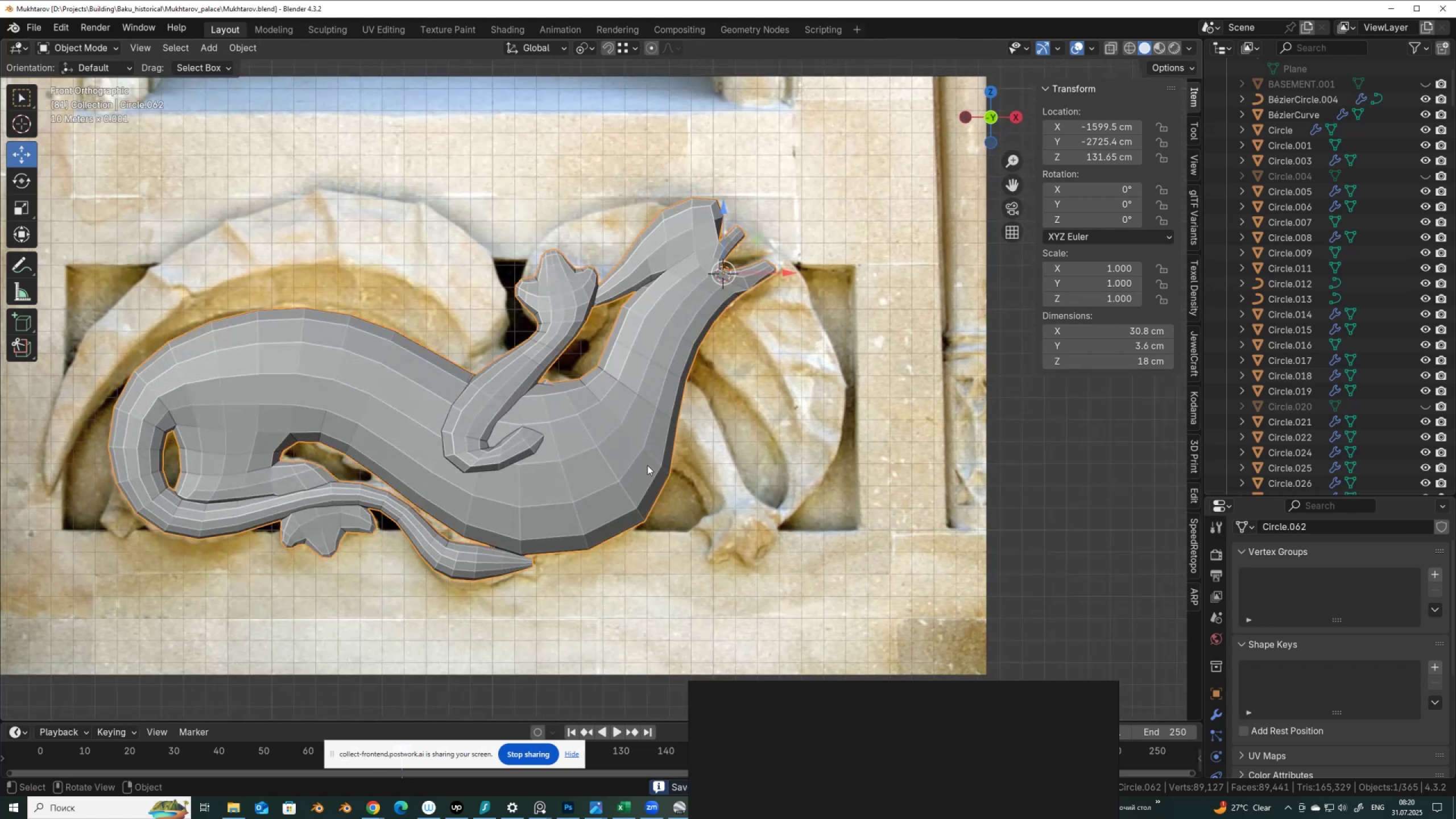 
key(Z)
 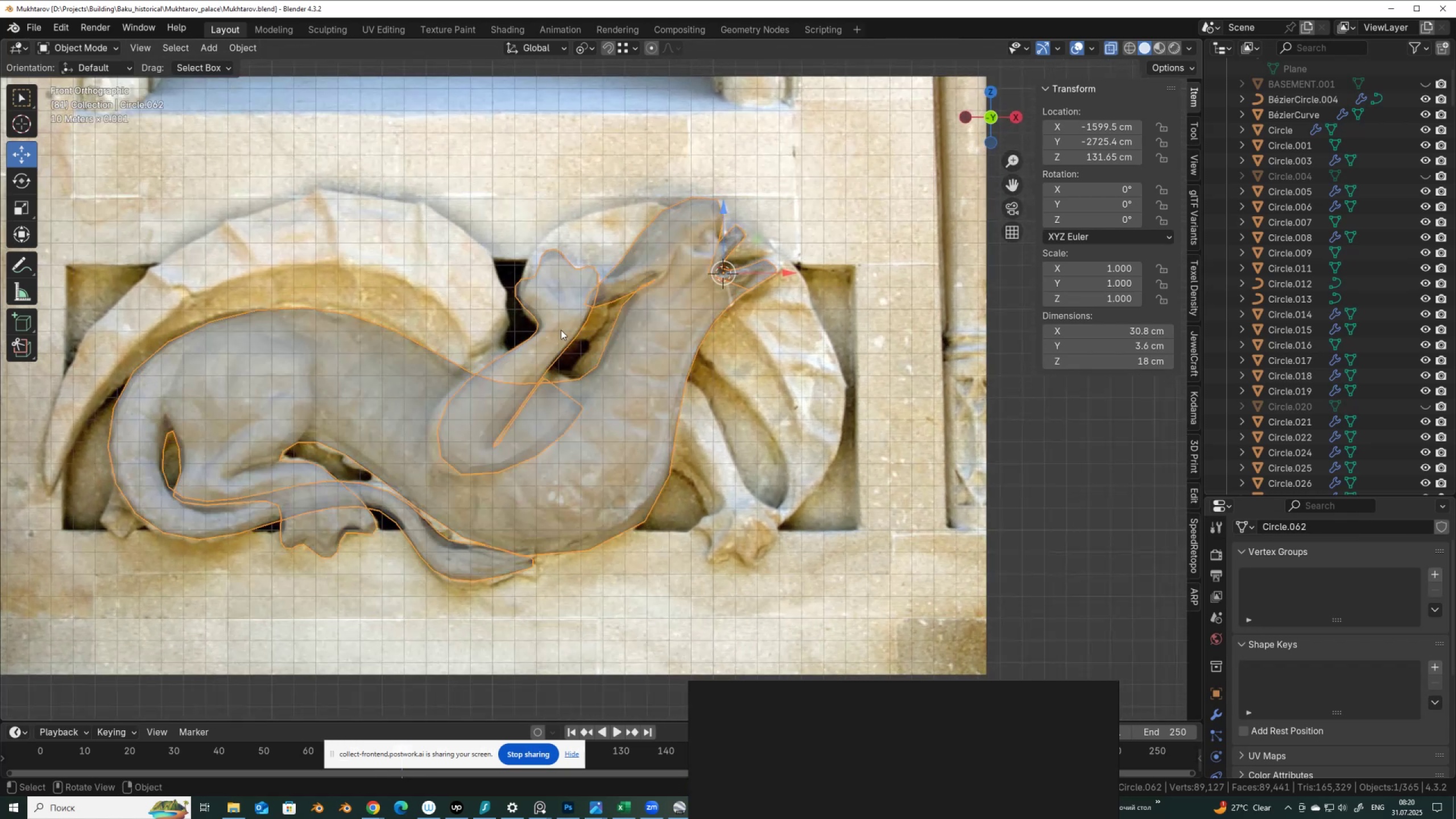 
left_click([561, 328])
 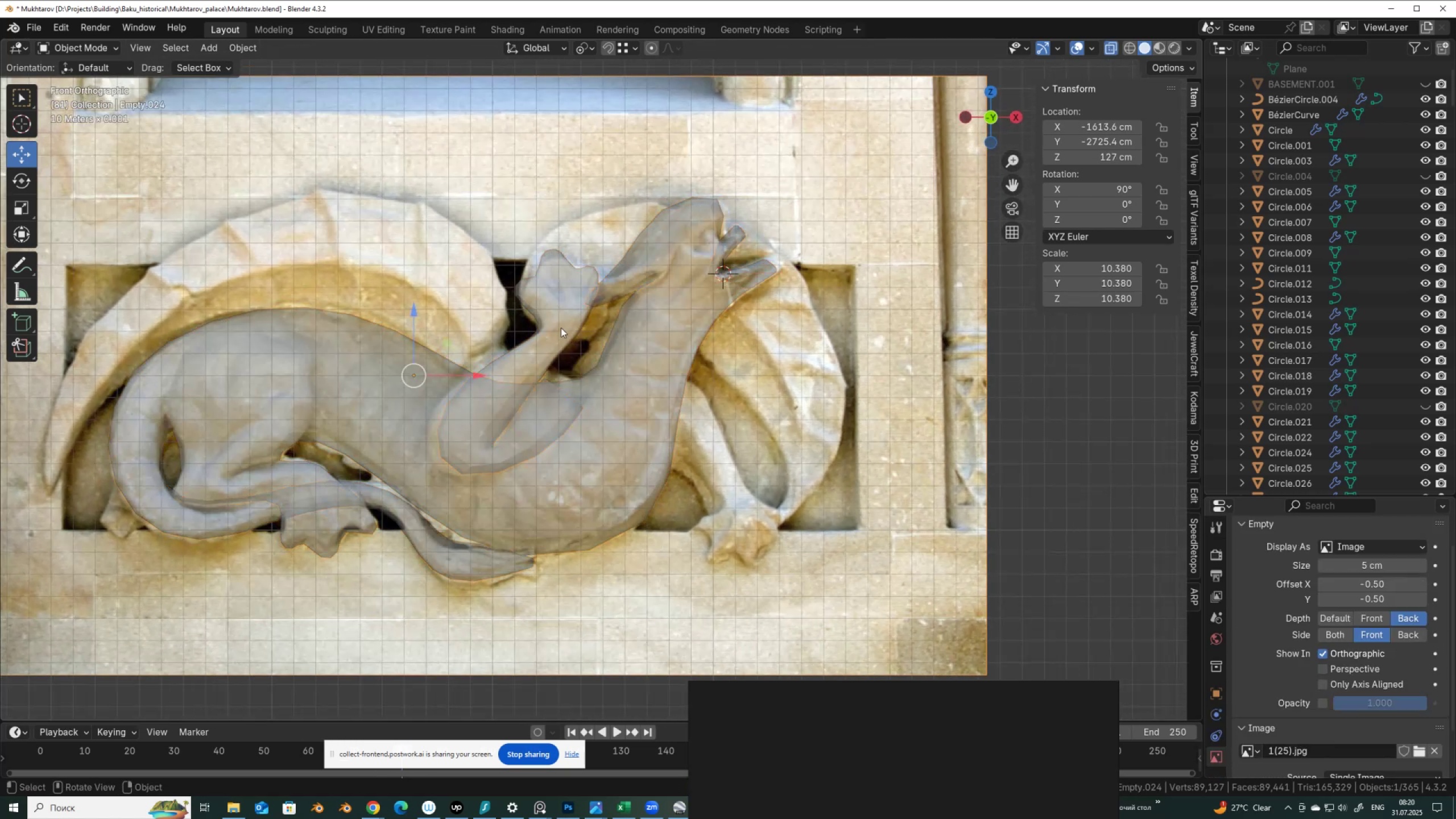 
left_click([561, 328])
 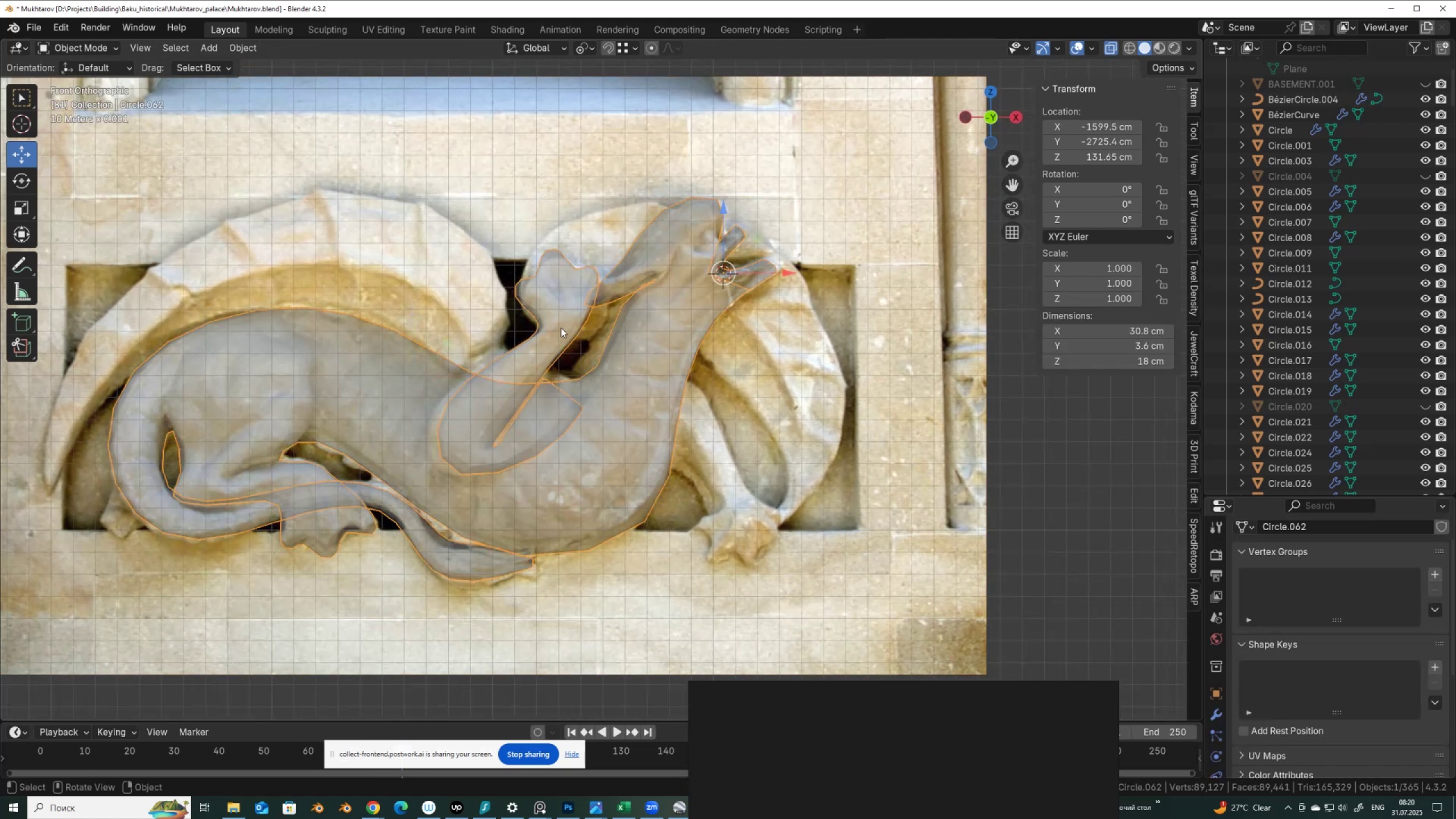 
key(Tab)
 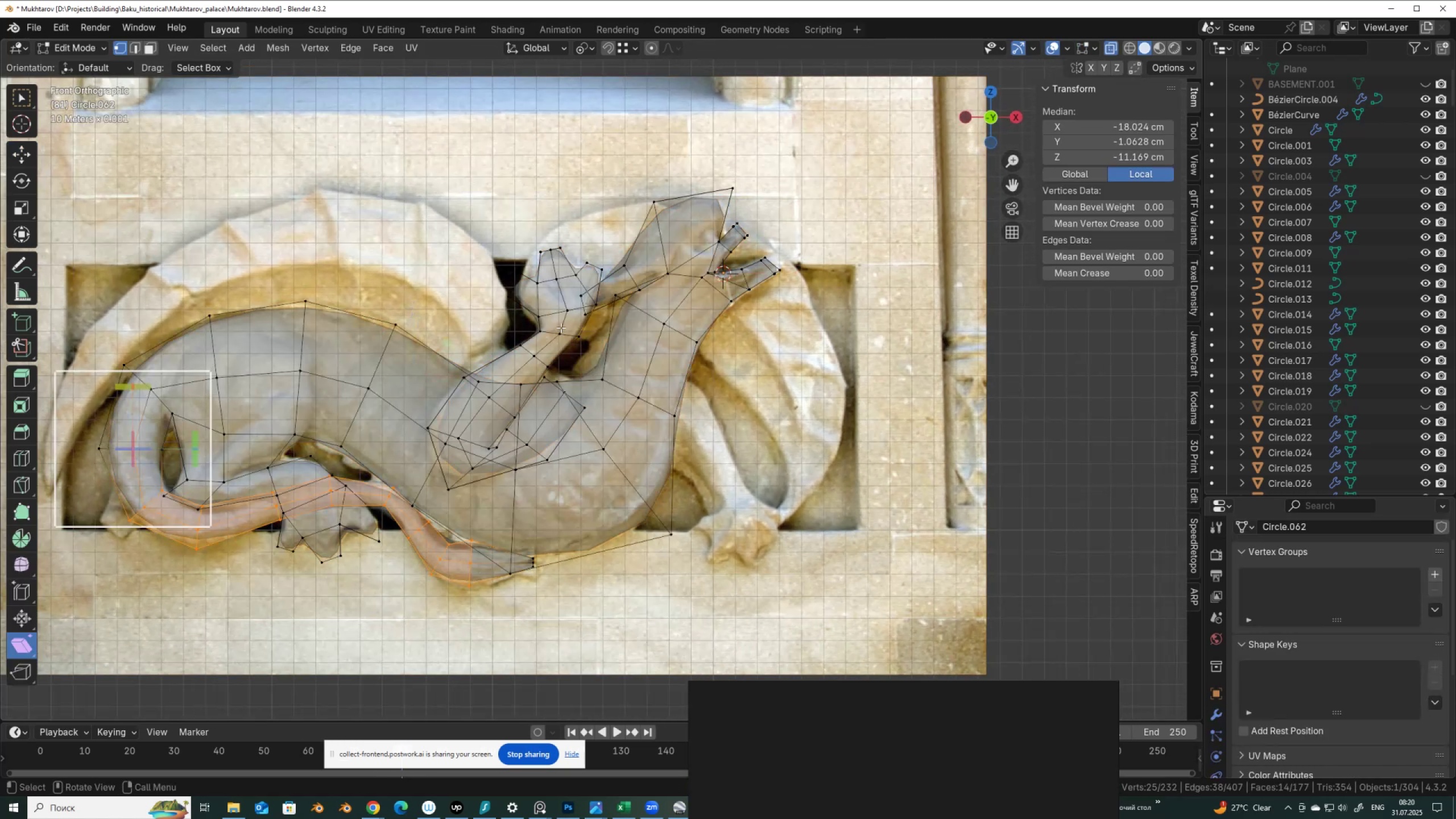 
left_click([561, 328])
 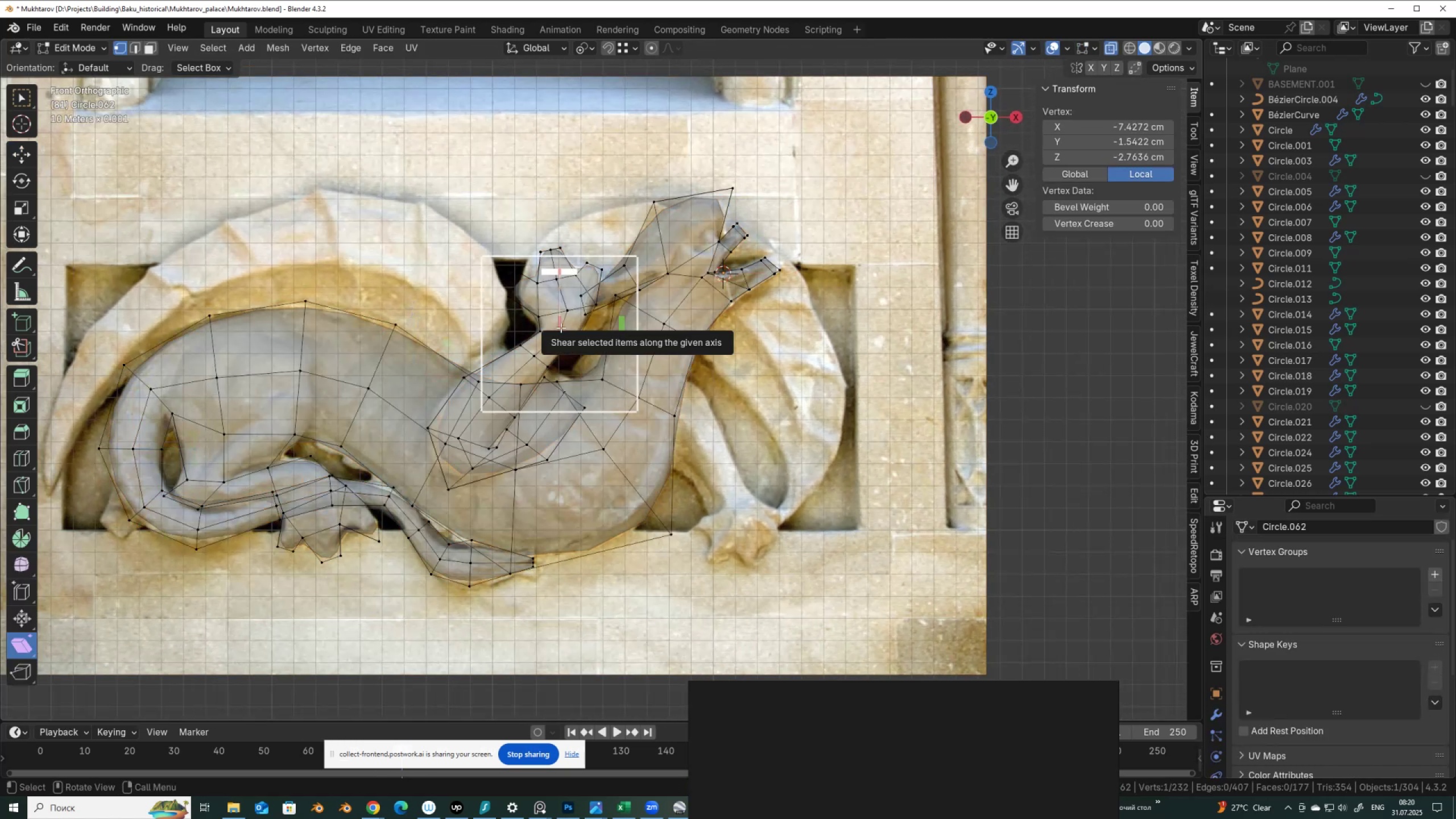 
type(ld)
 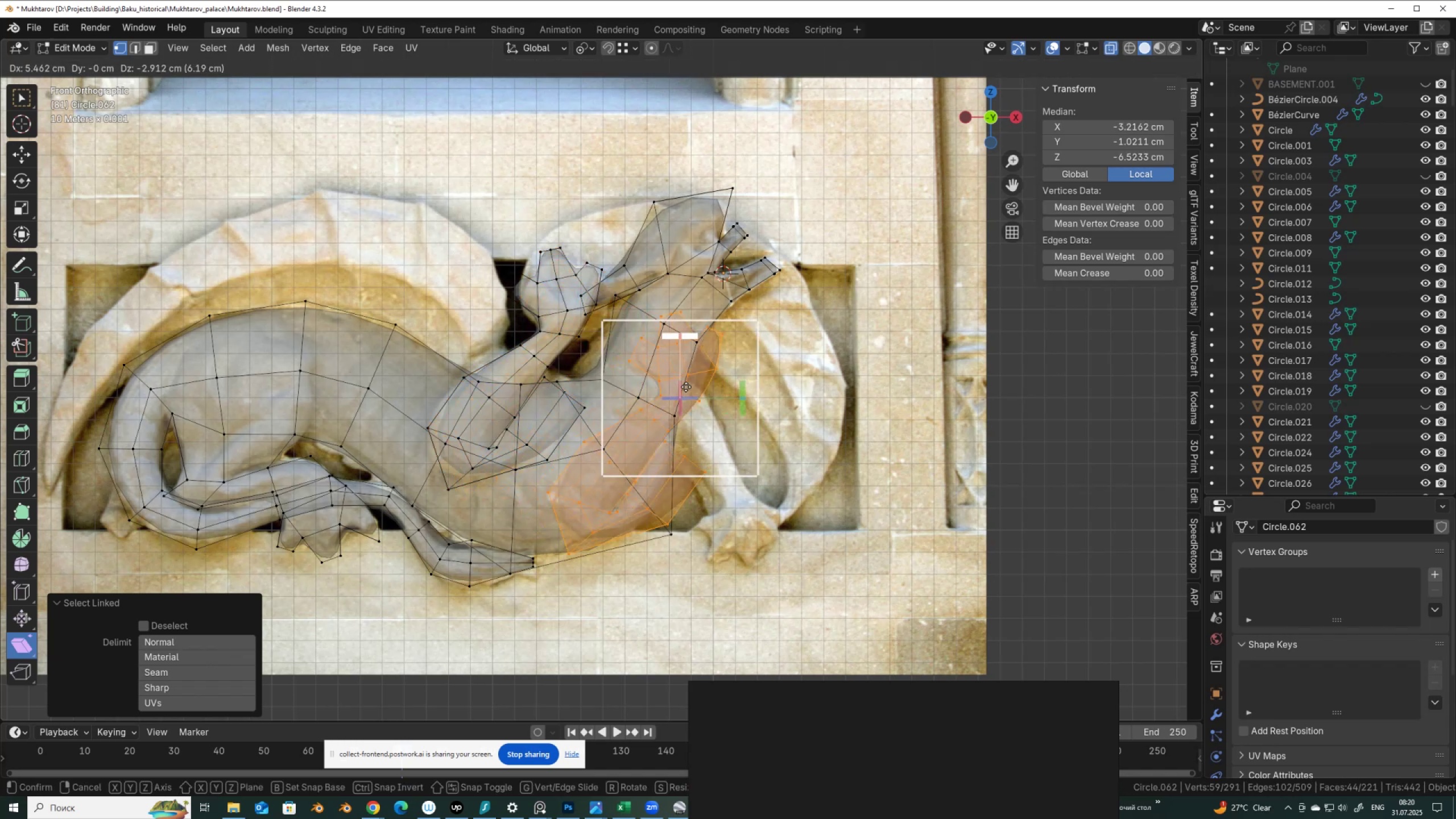 
hold_key(key=ShiftLeft, duration=0.38)
 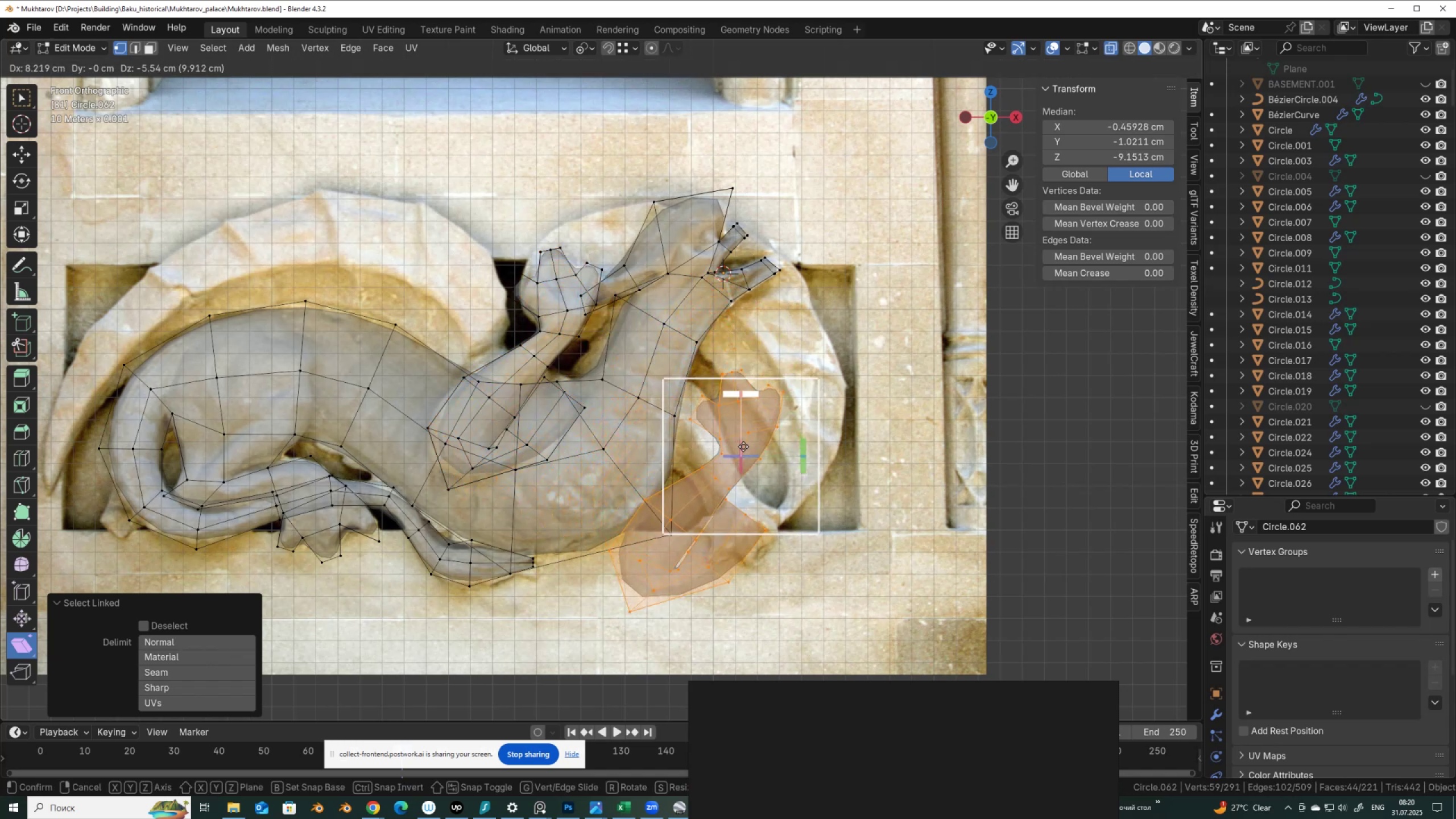 
left_click([747, 458])
 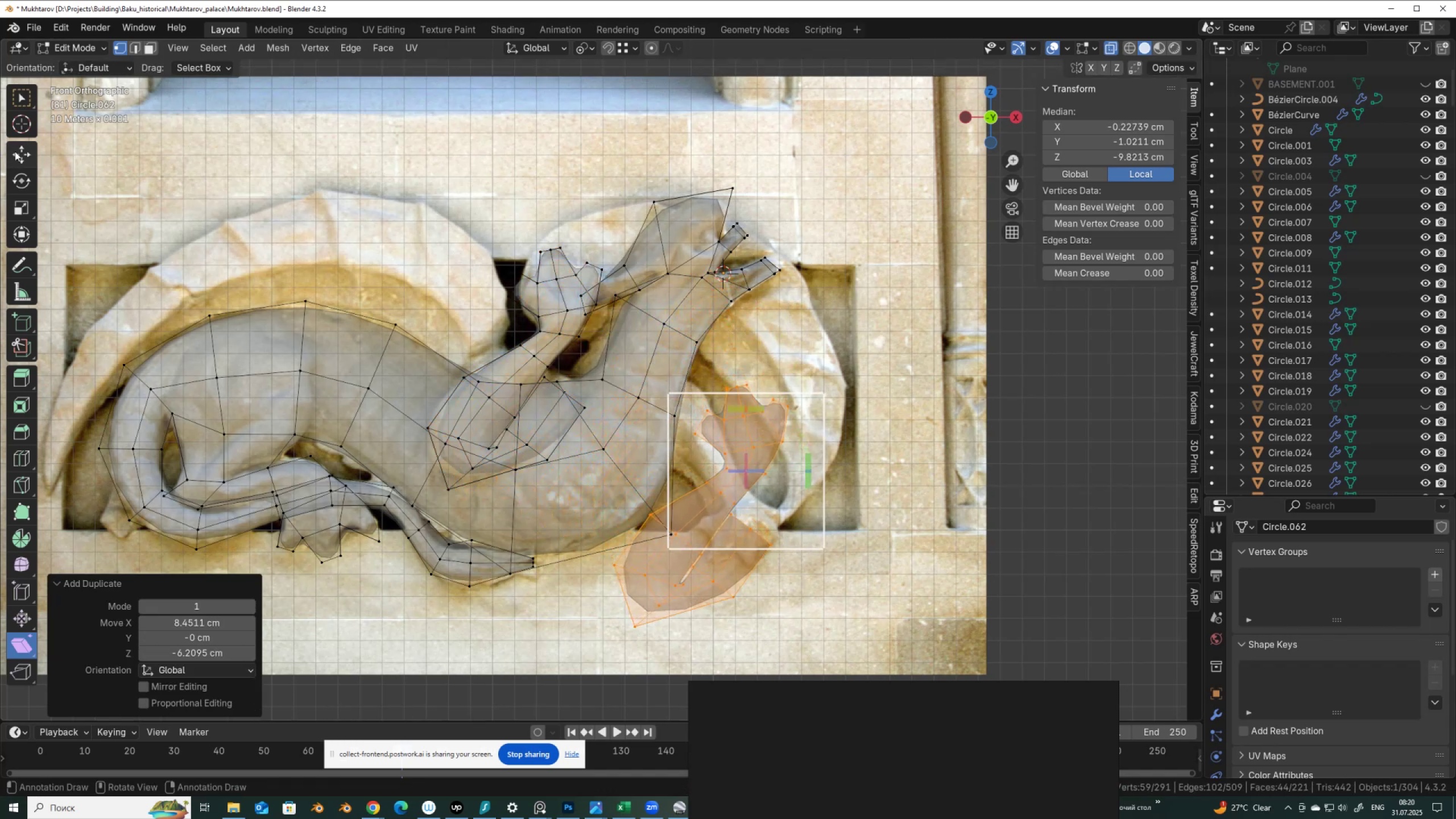 
left_click([19, 152])
 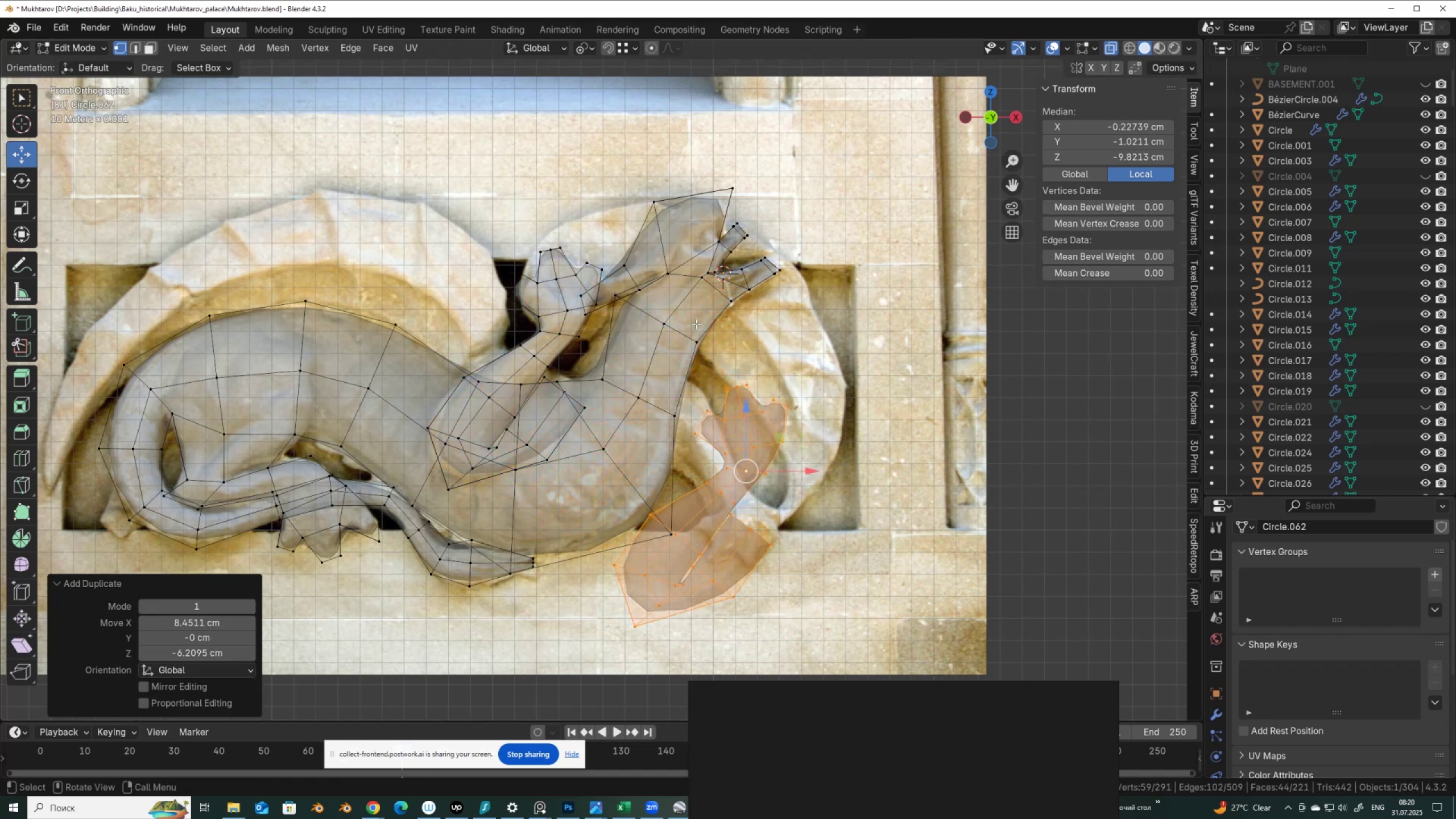 
key(R)
 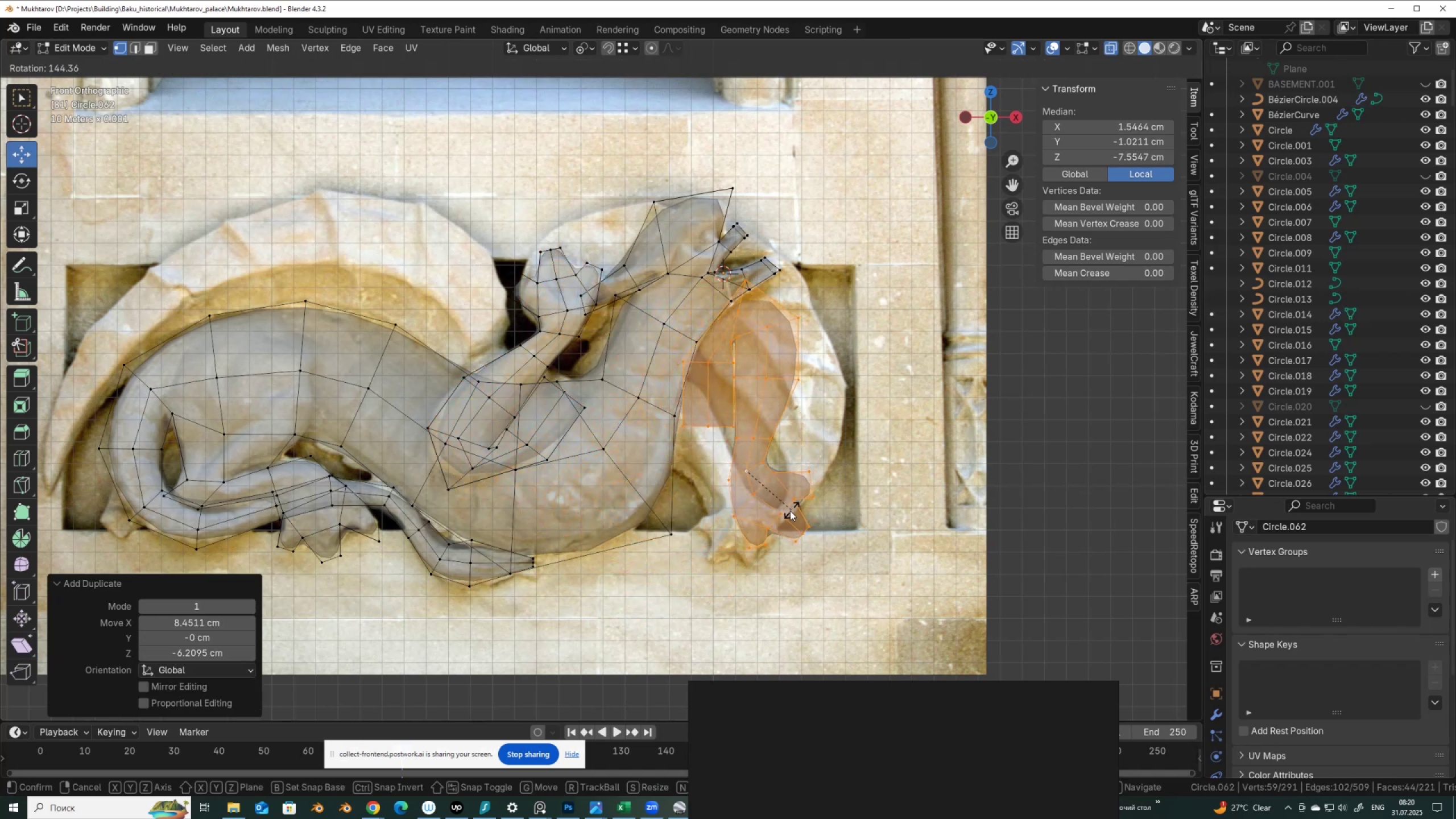 
left_click([790, 511])
 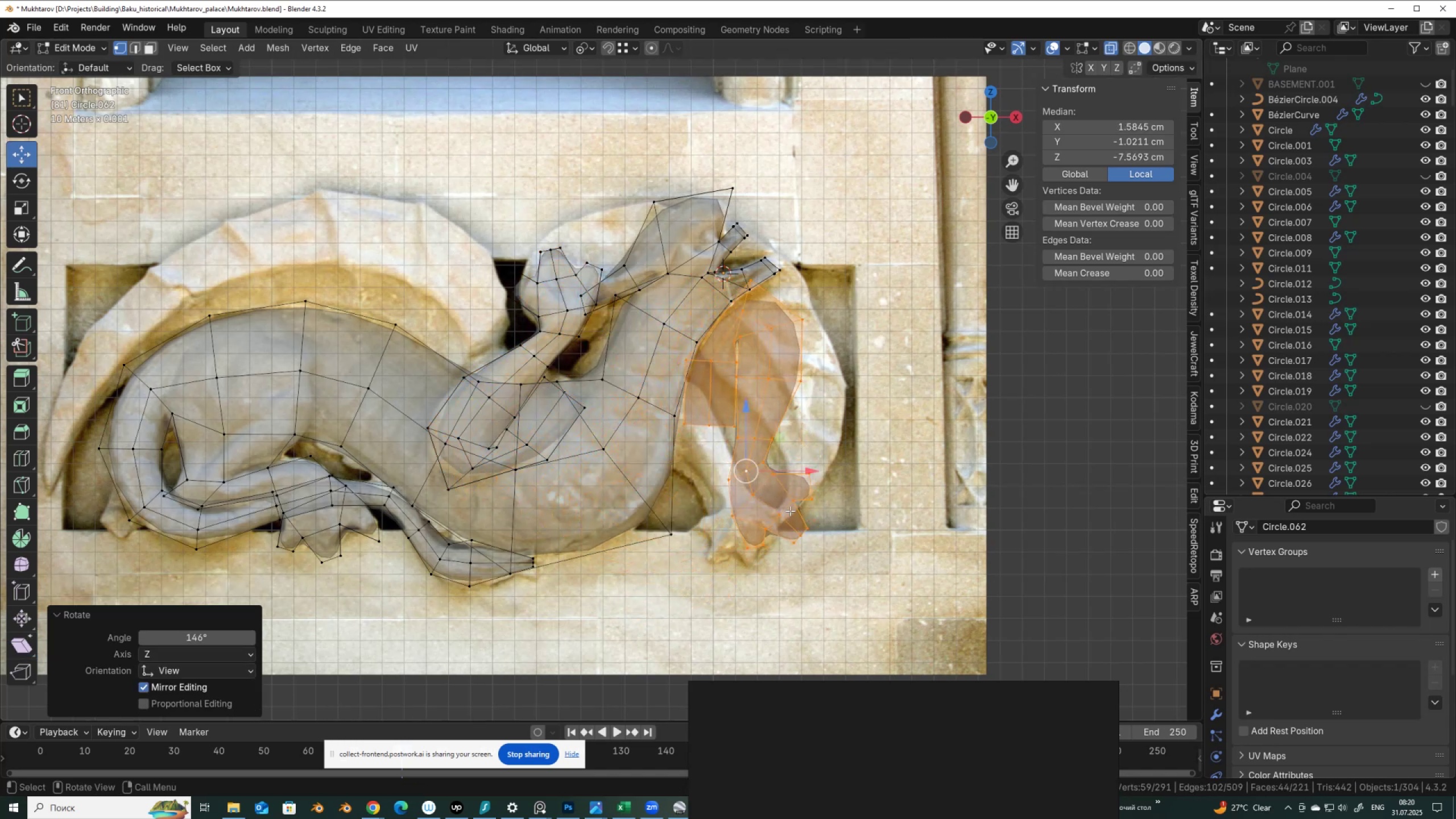 
right_click([790, 511])
 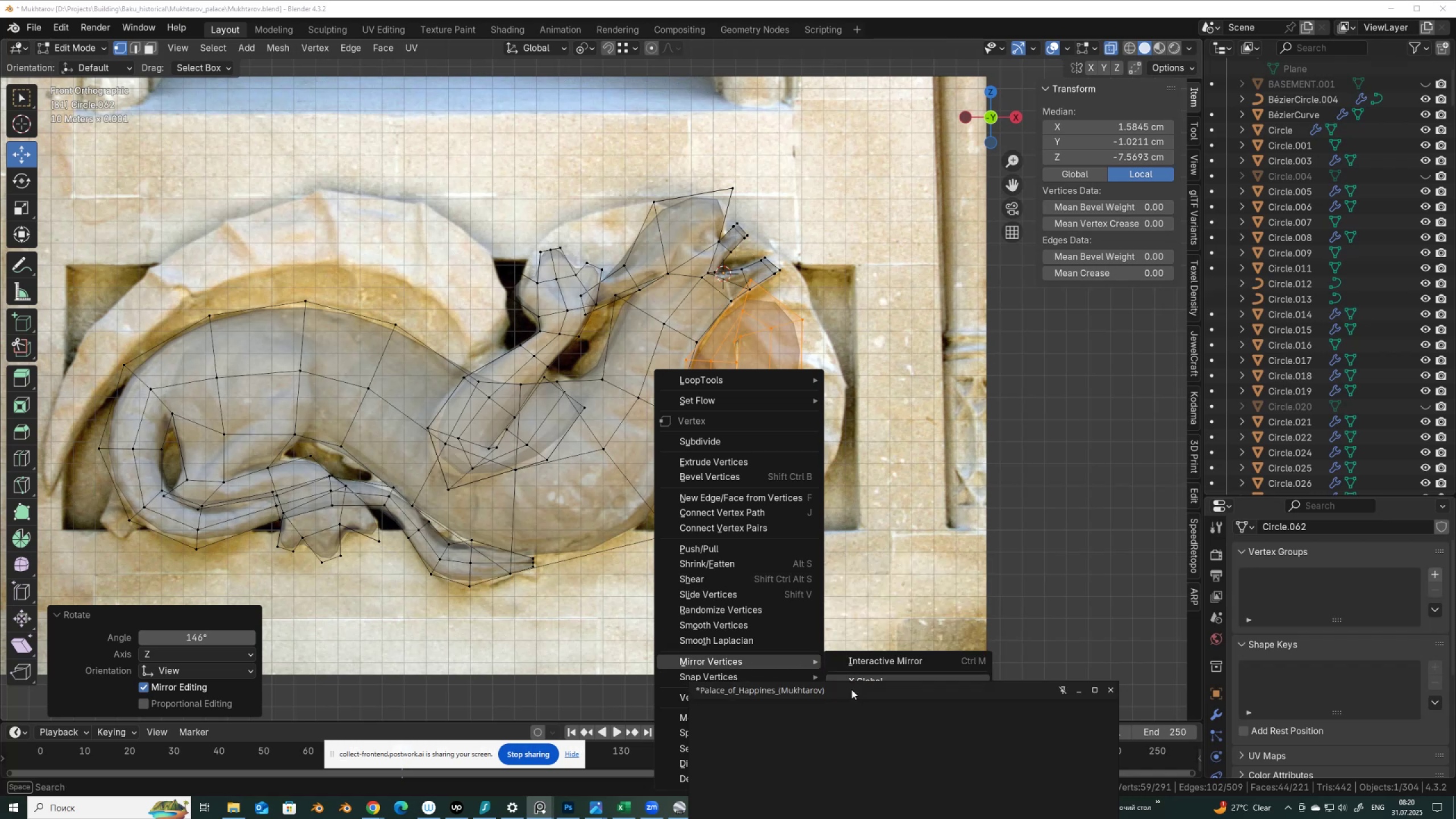 
wait(7.28)
 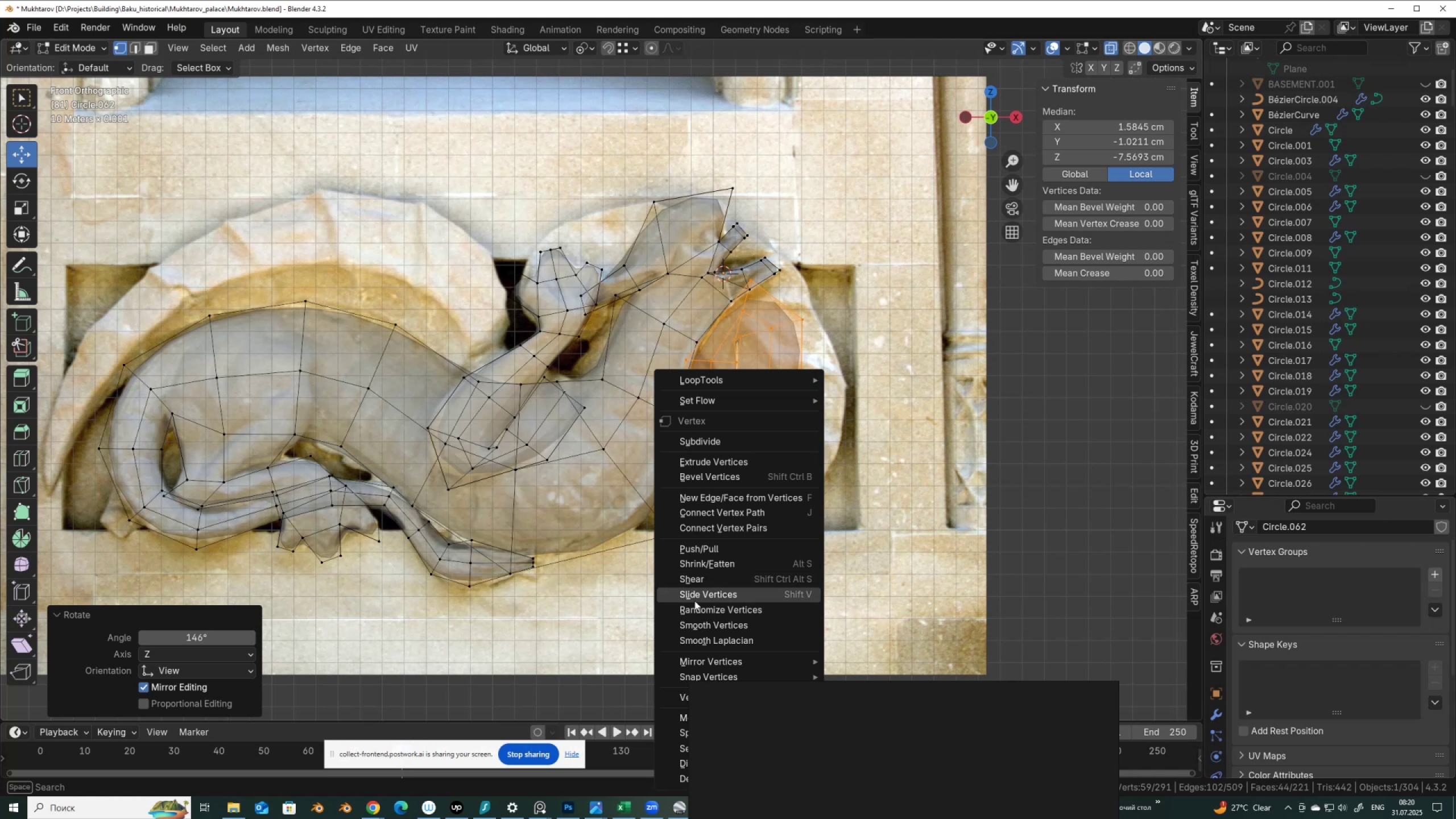 
left_click([889, 684])
 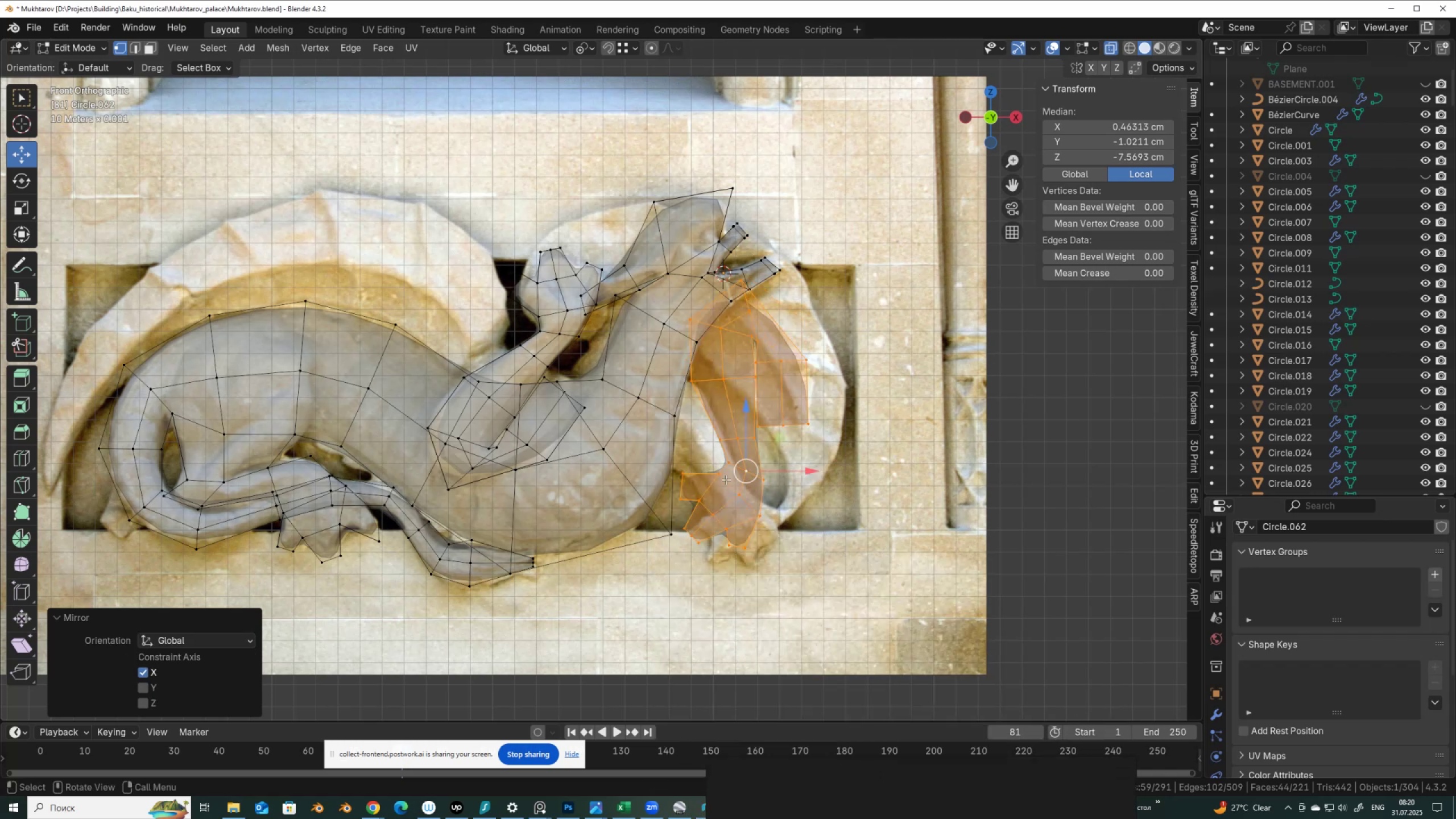 
type([Break]nr)
 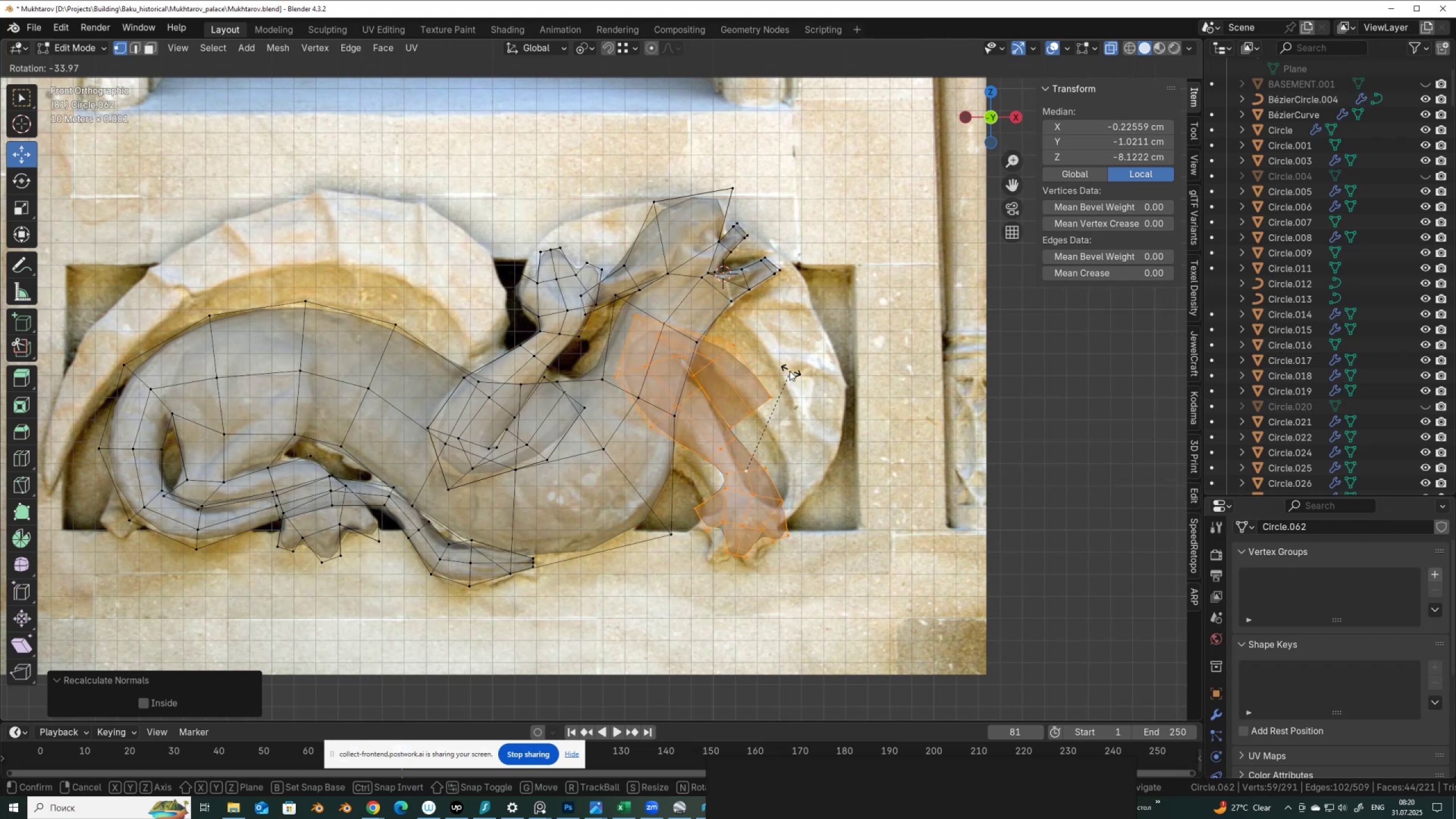 
left_click([786, 369])
 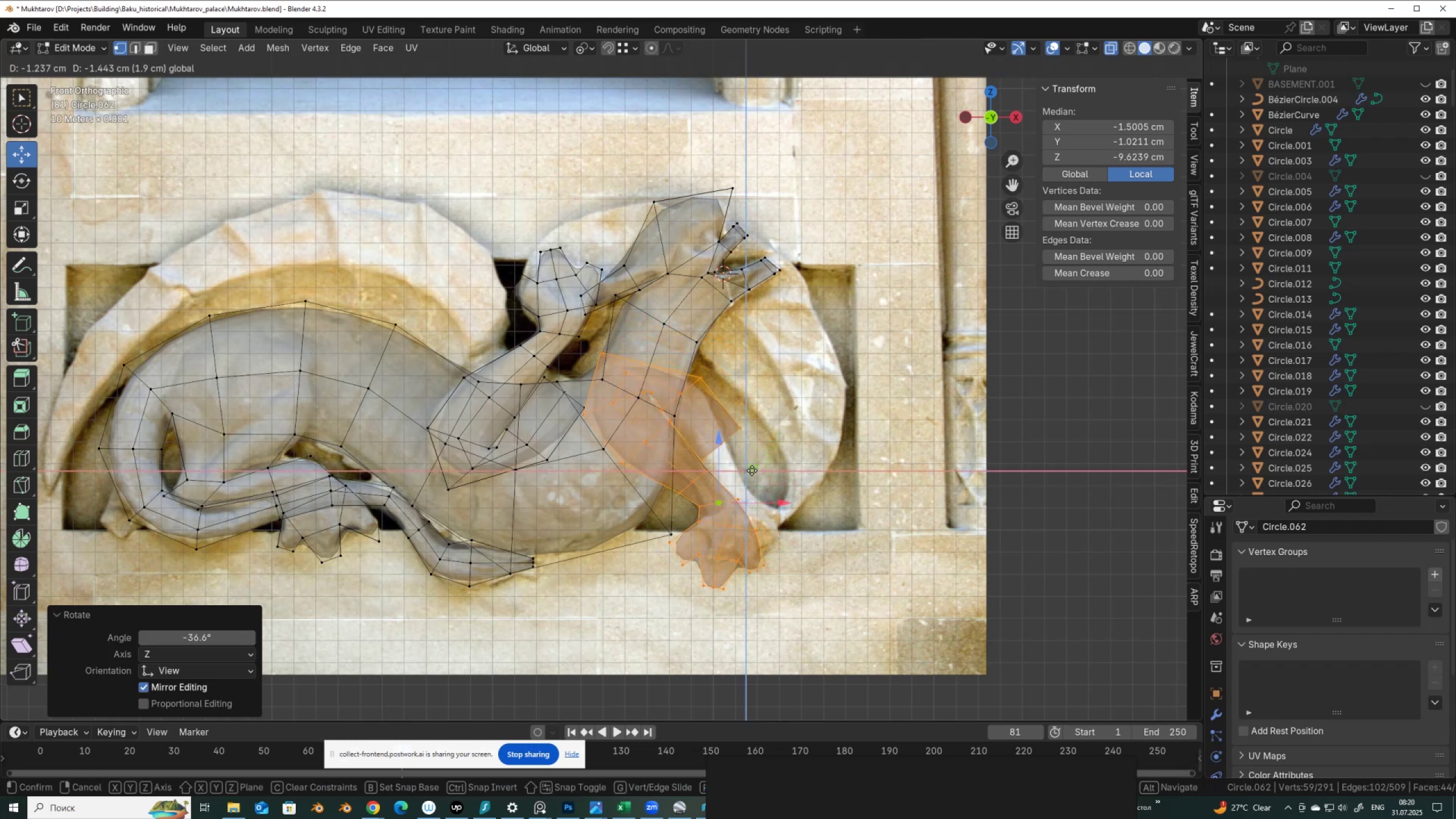 
left_click([768, 458])
 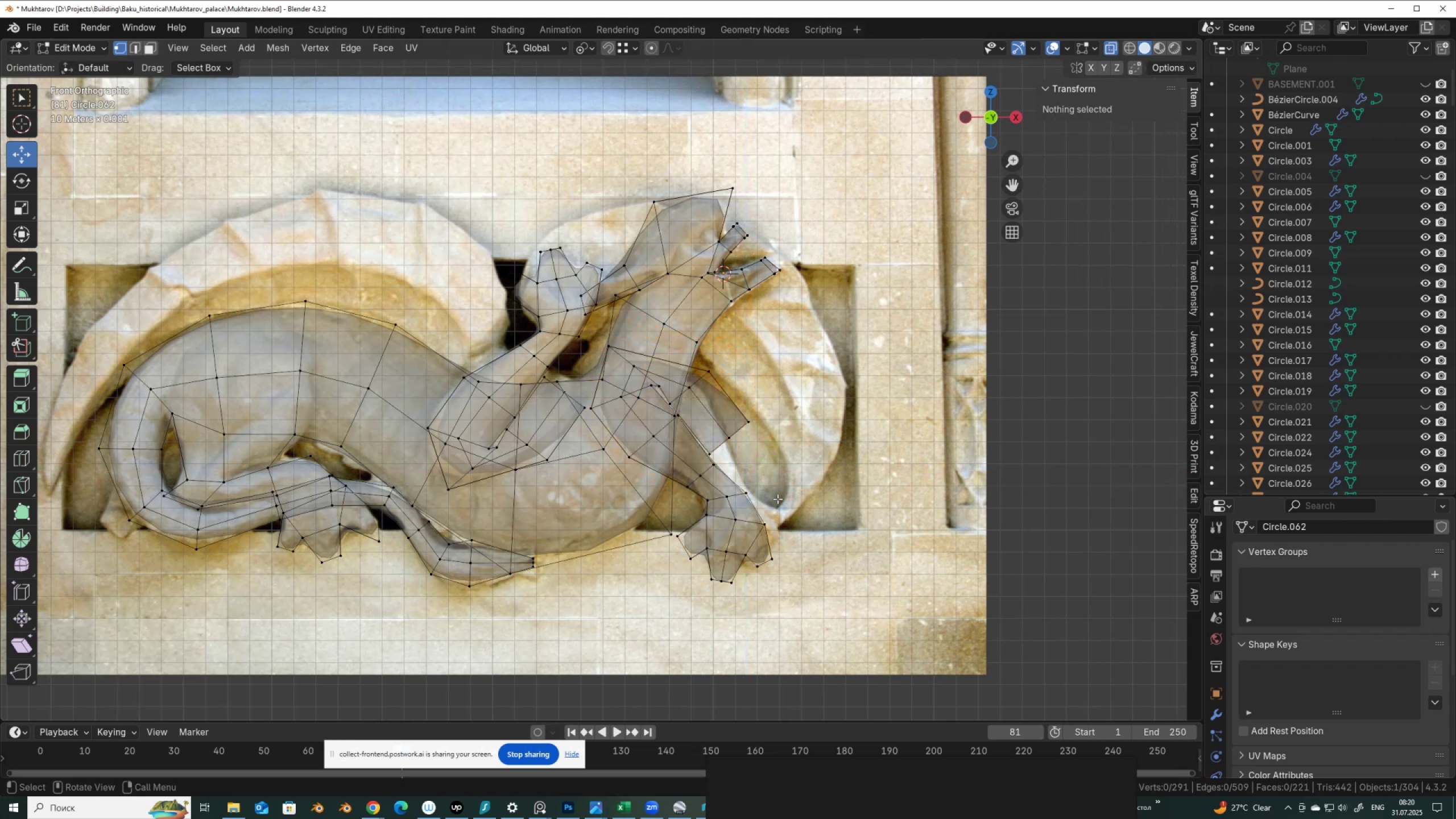 
key(Control+Z)
 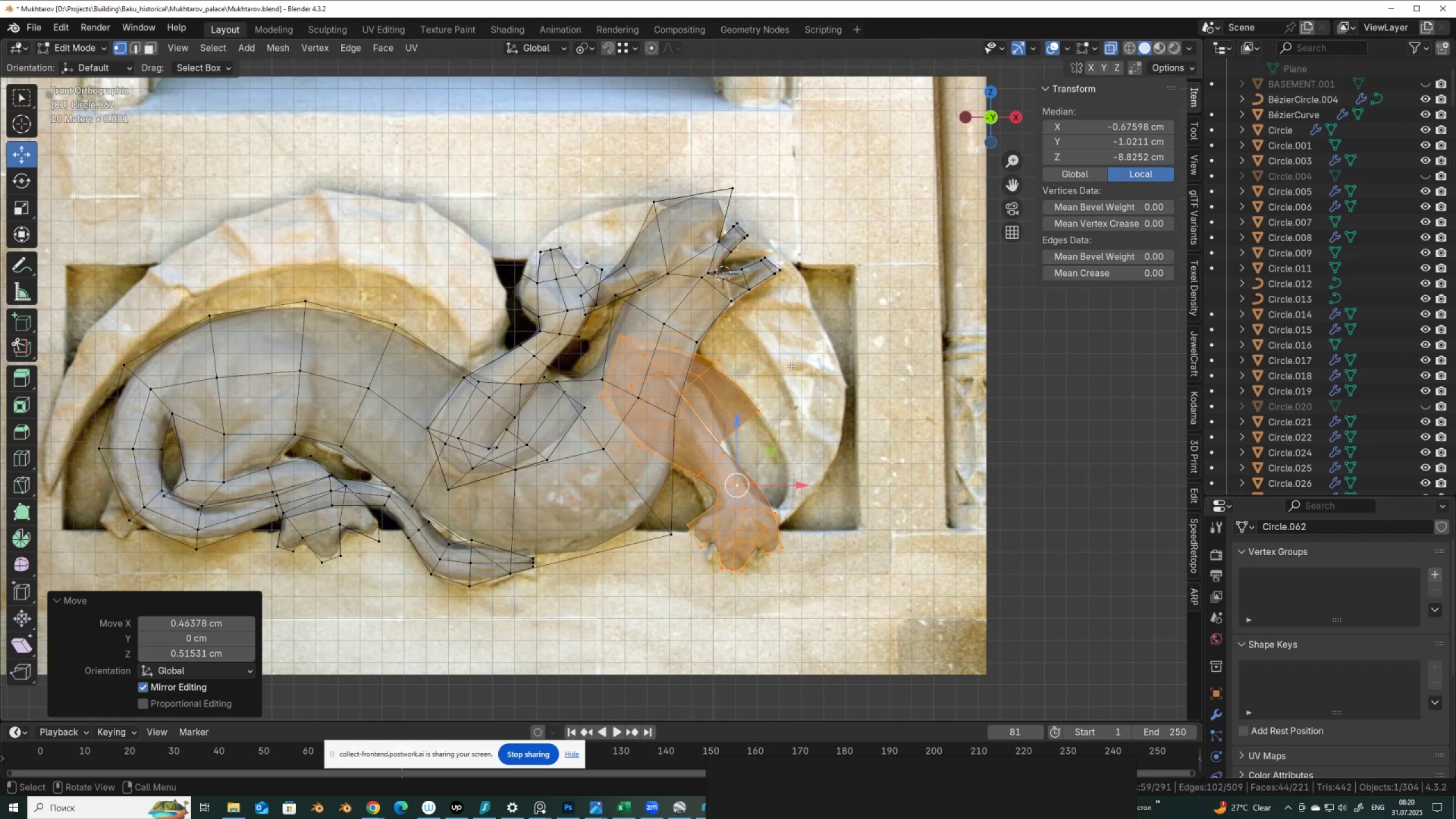 
key(R)
 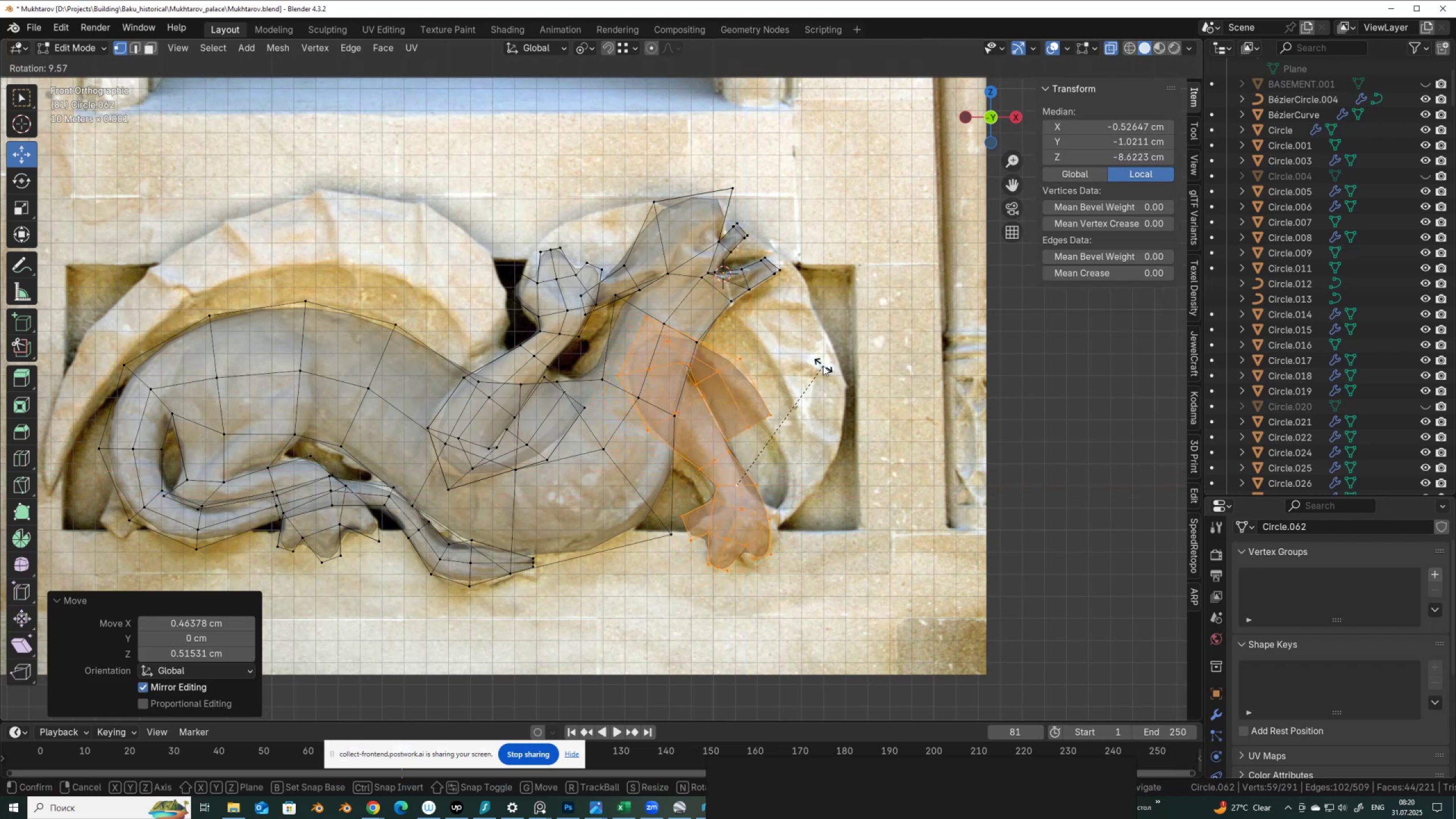 
left_click([823, 366])
 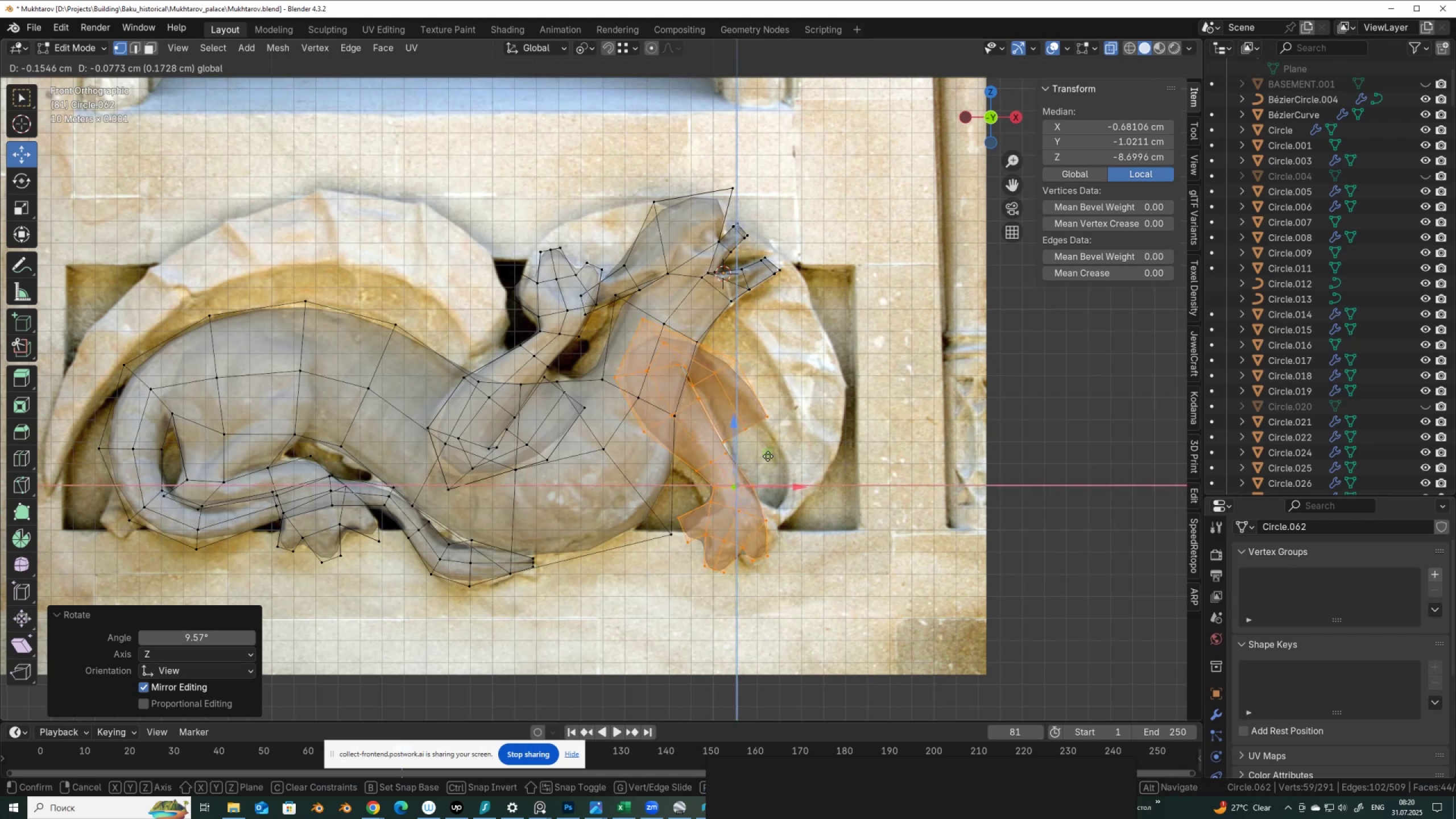 
hold_key(key=AltLeft, duration=0.3)
left_click([759, 420])
 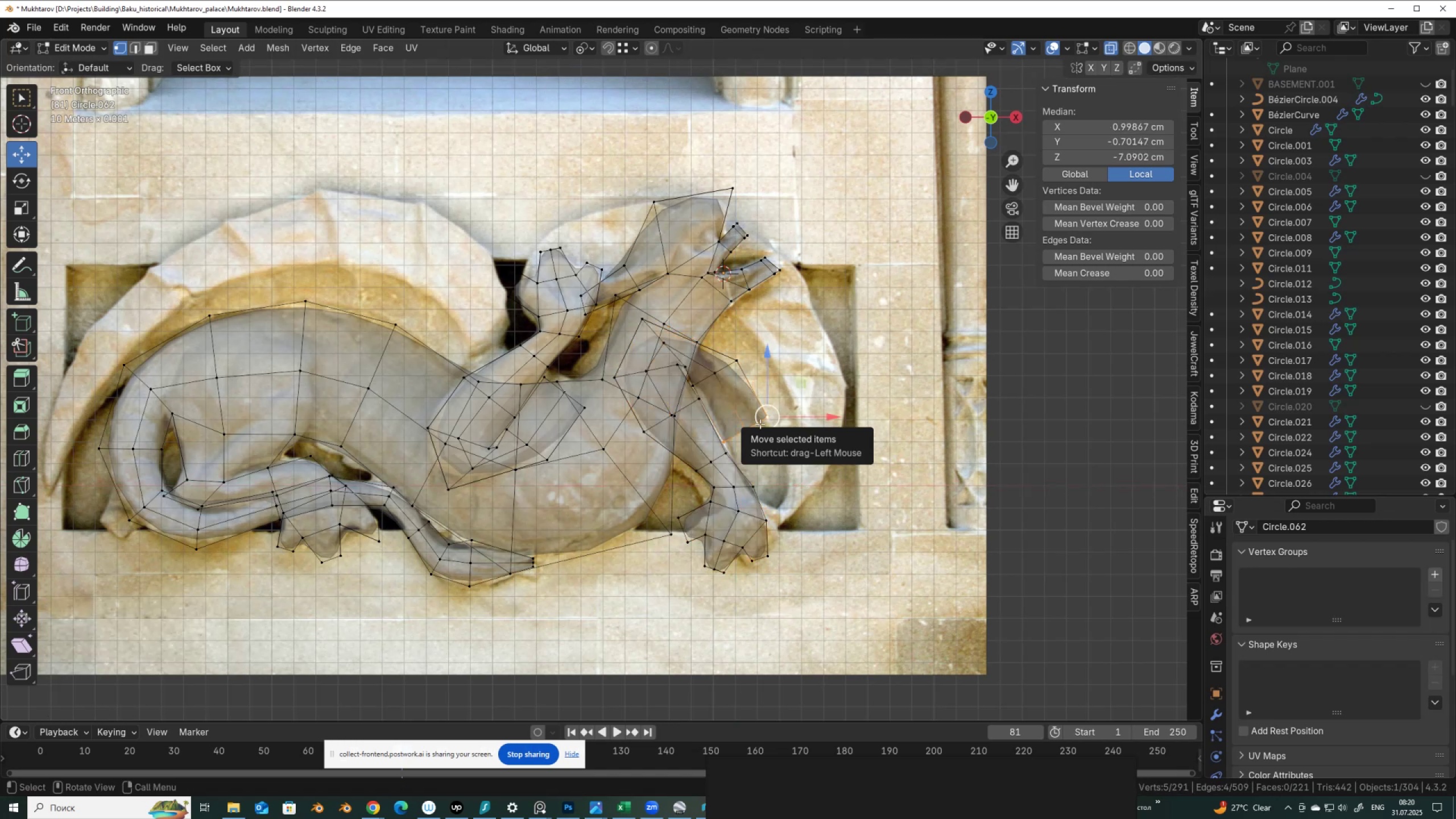 
key(Control+NumpadAdd)
 